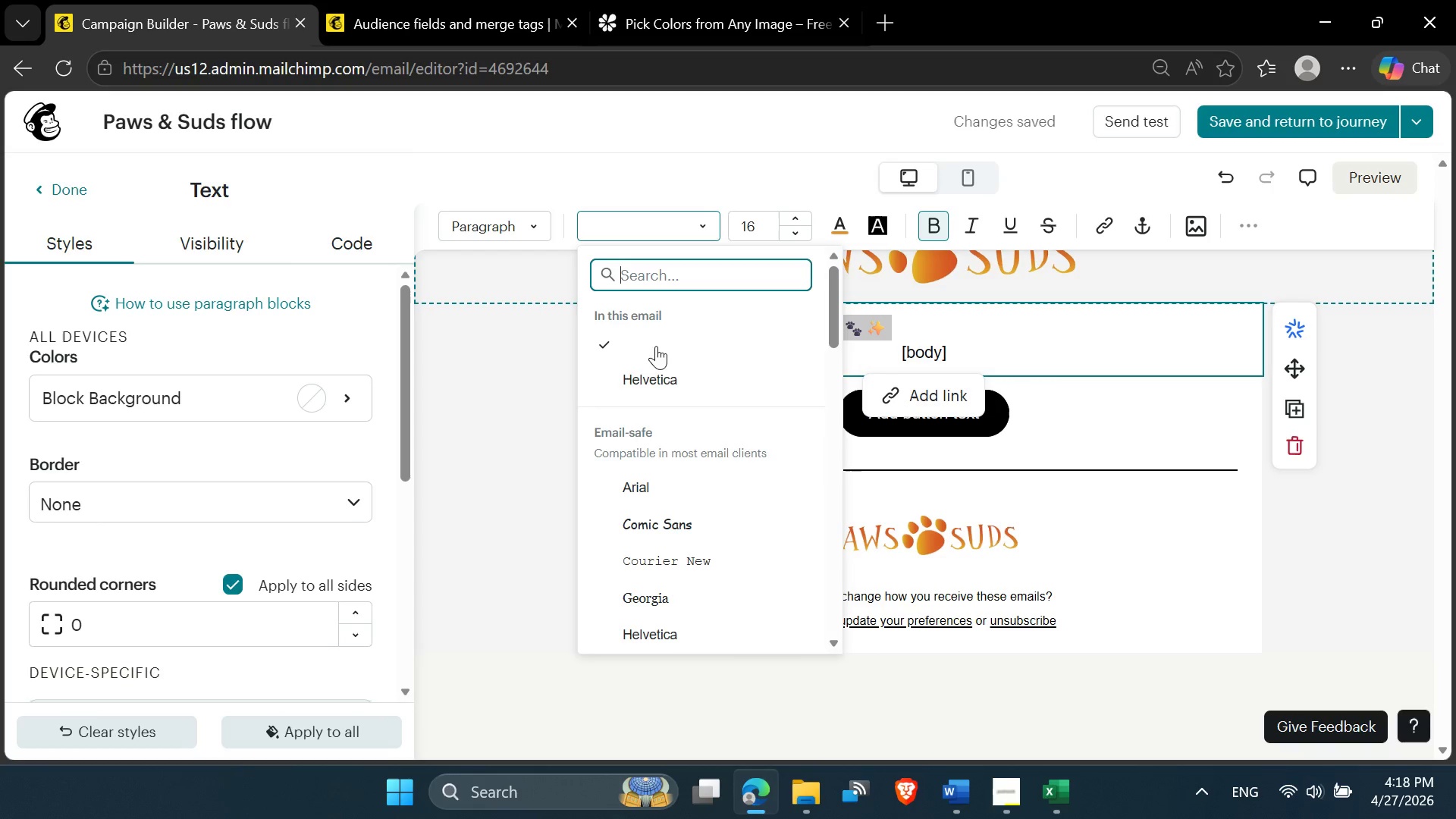 
left_click([662, 373])
 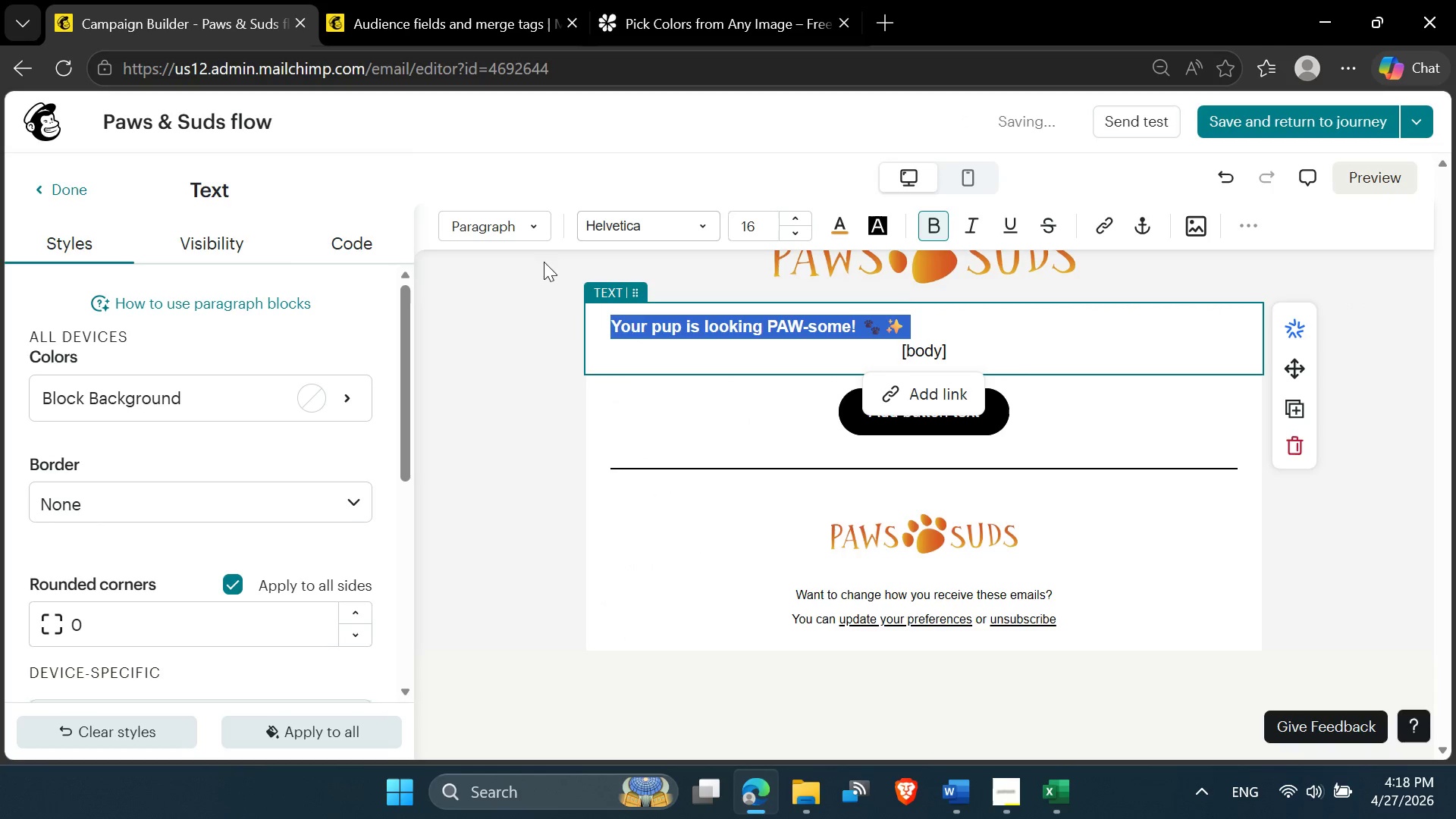 
left_click([528, 228])
 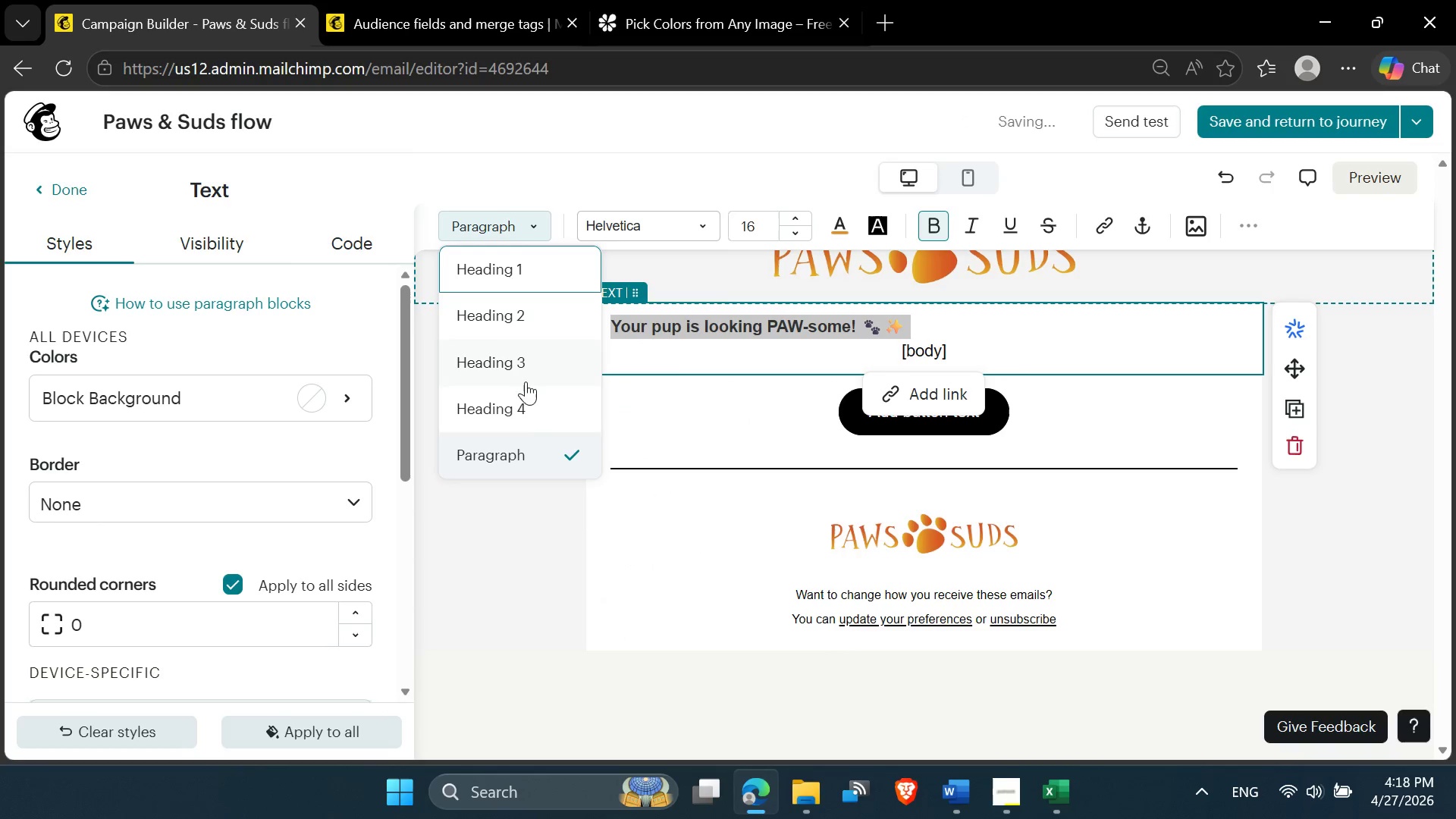 
left_click([522, 400])
 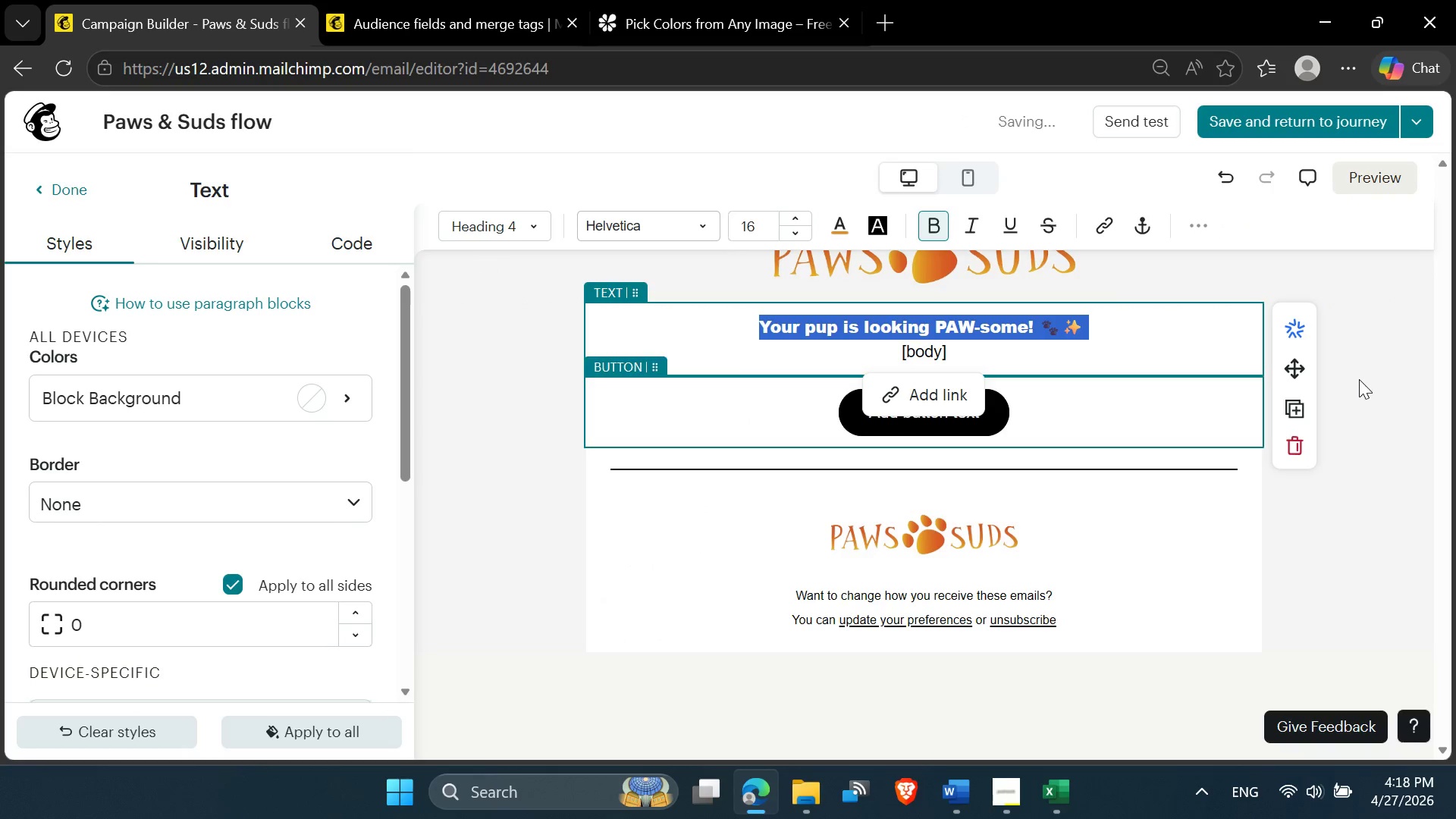 
left_click([1369, 366])
 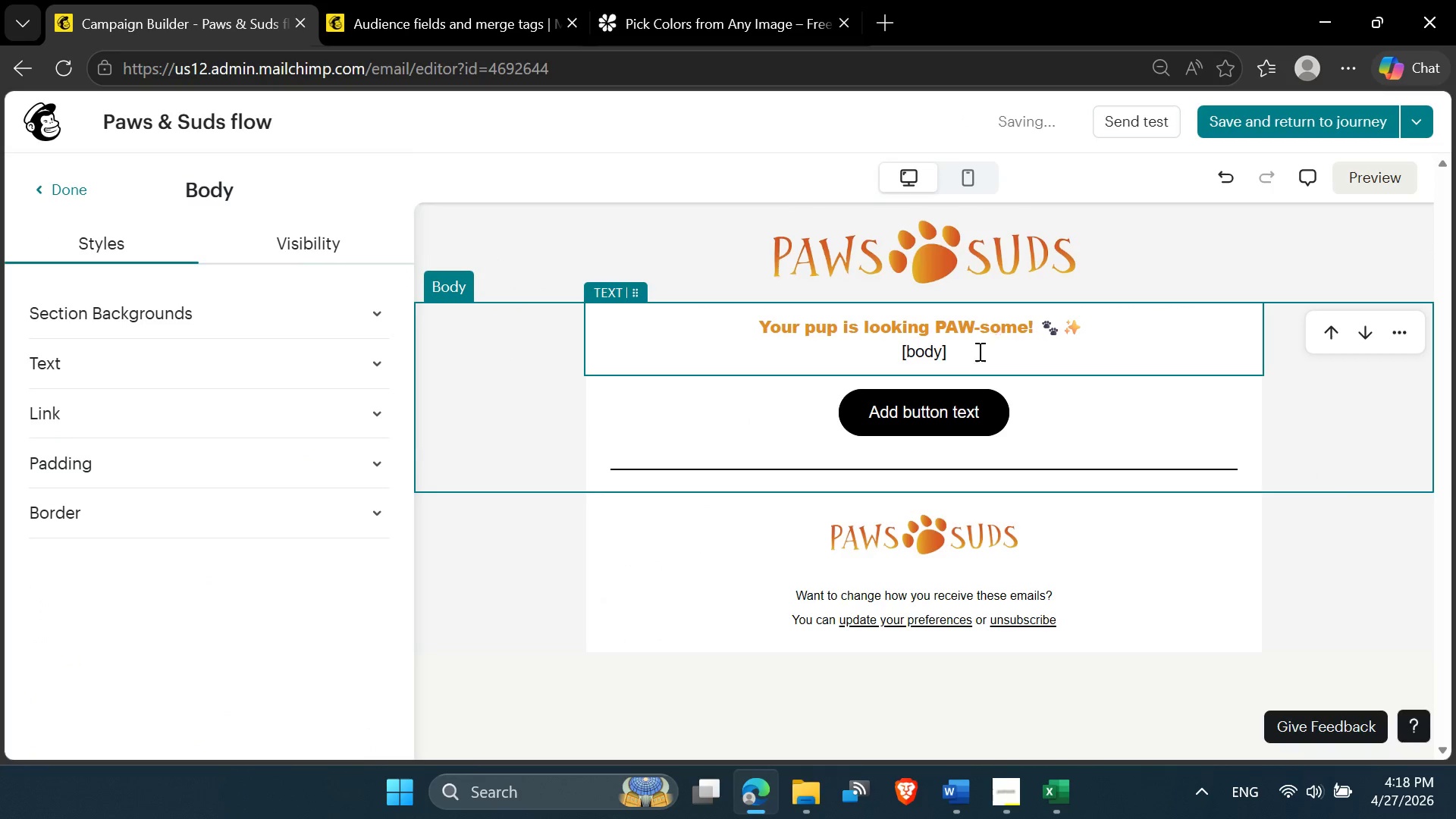 
left_click([956, 362])
 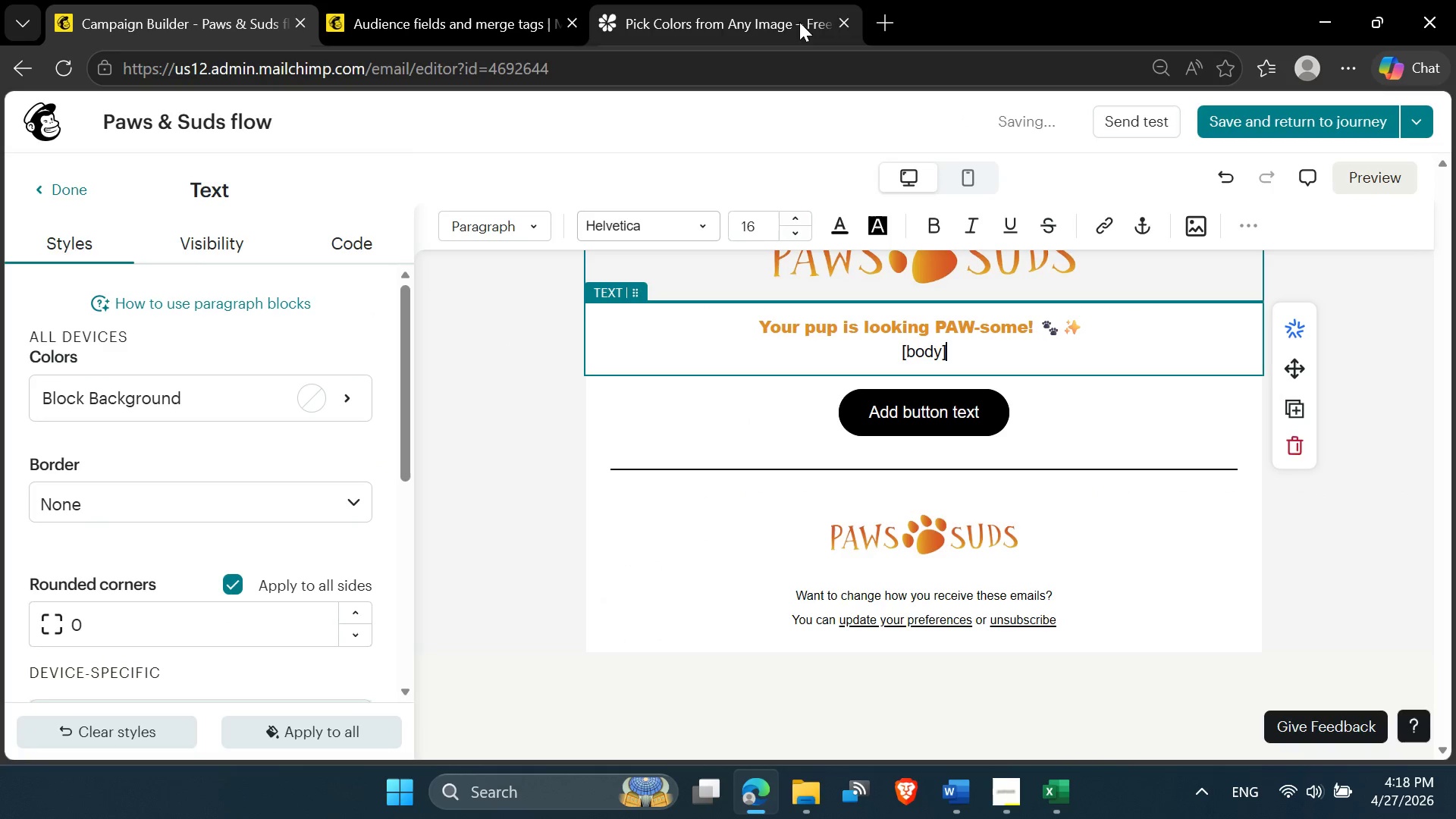 
left_click([720, 0])
 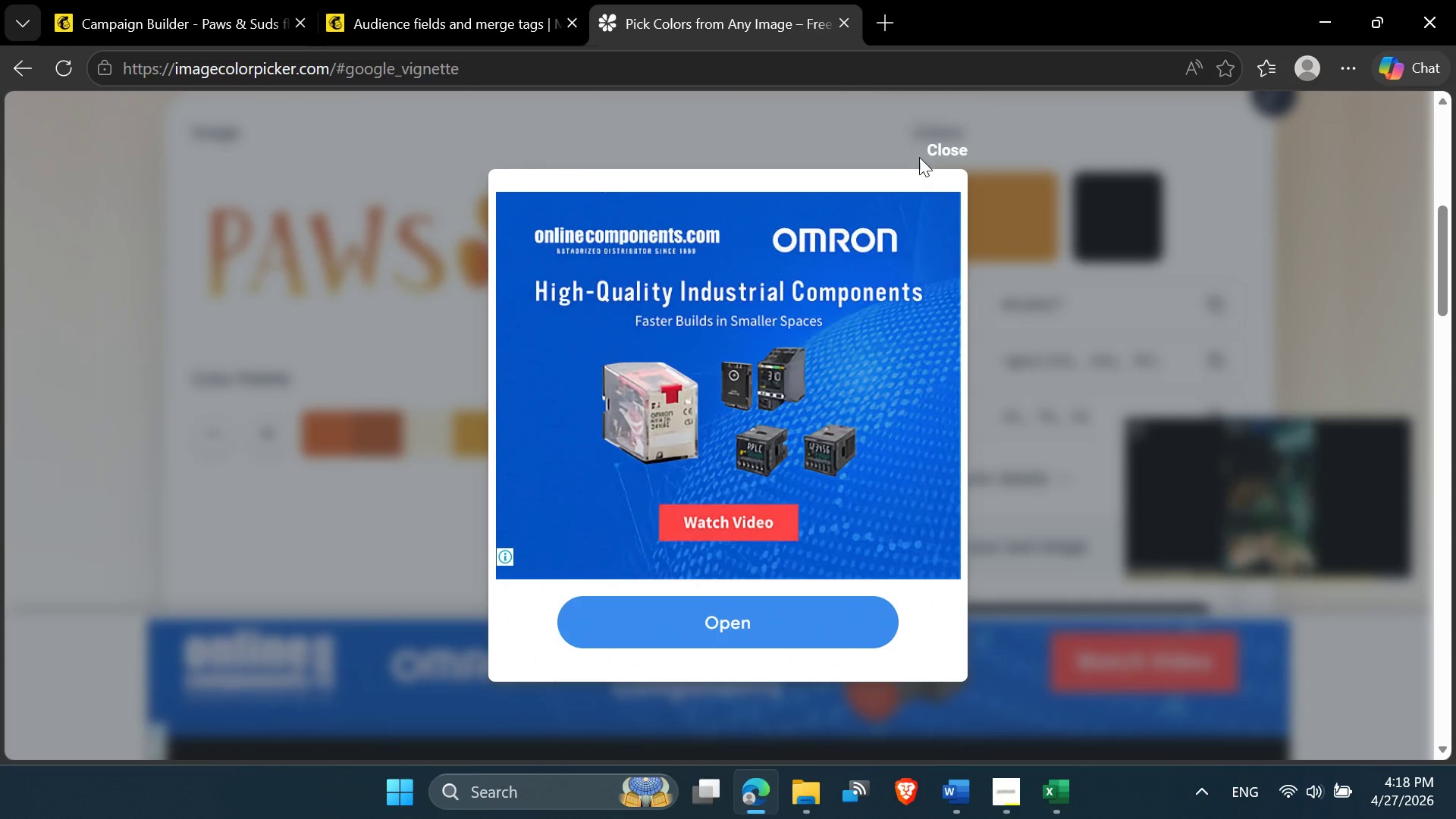 
left_click([439, 0])
 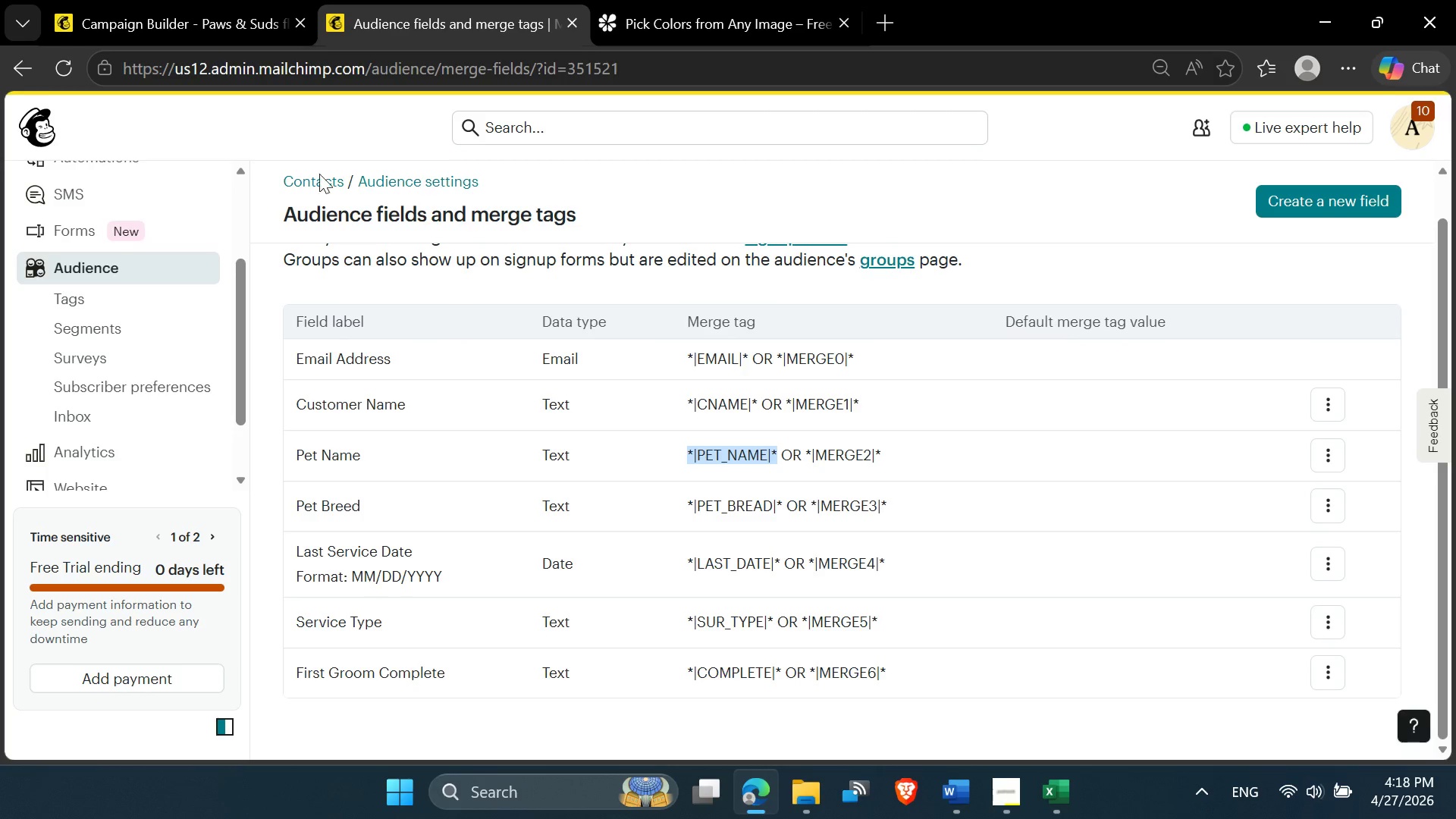 
left_click([141, 0])
 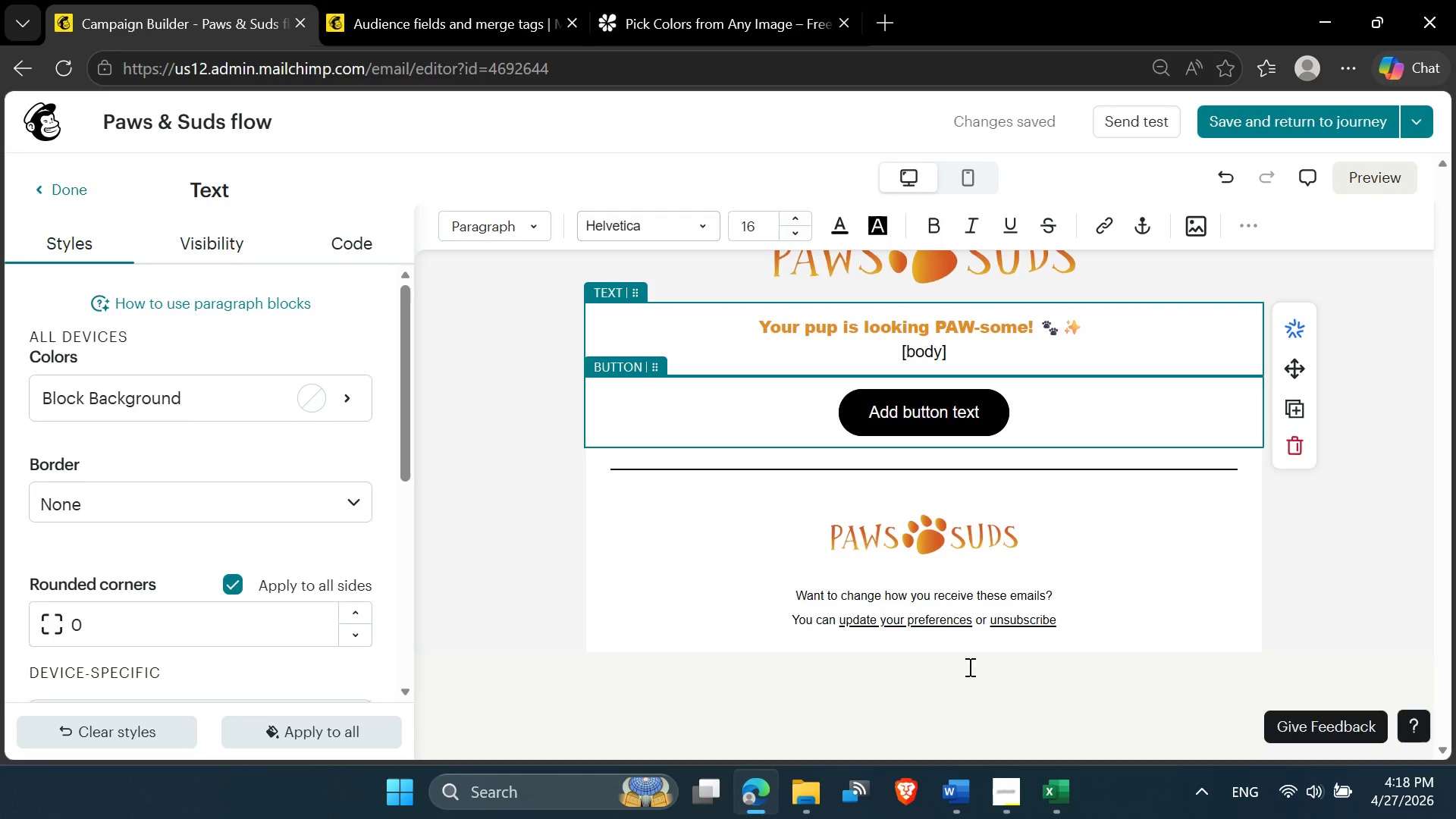 
left_click([948, 775])
 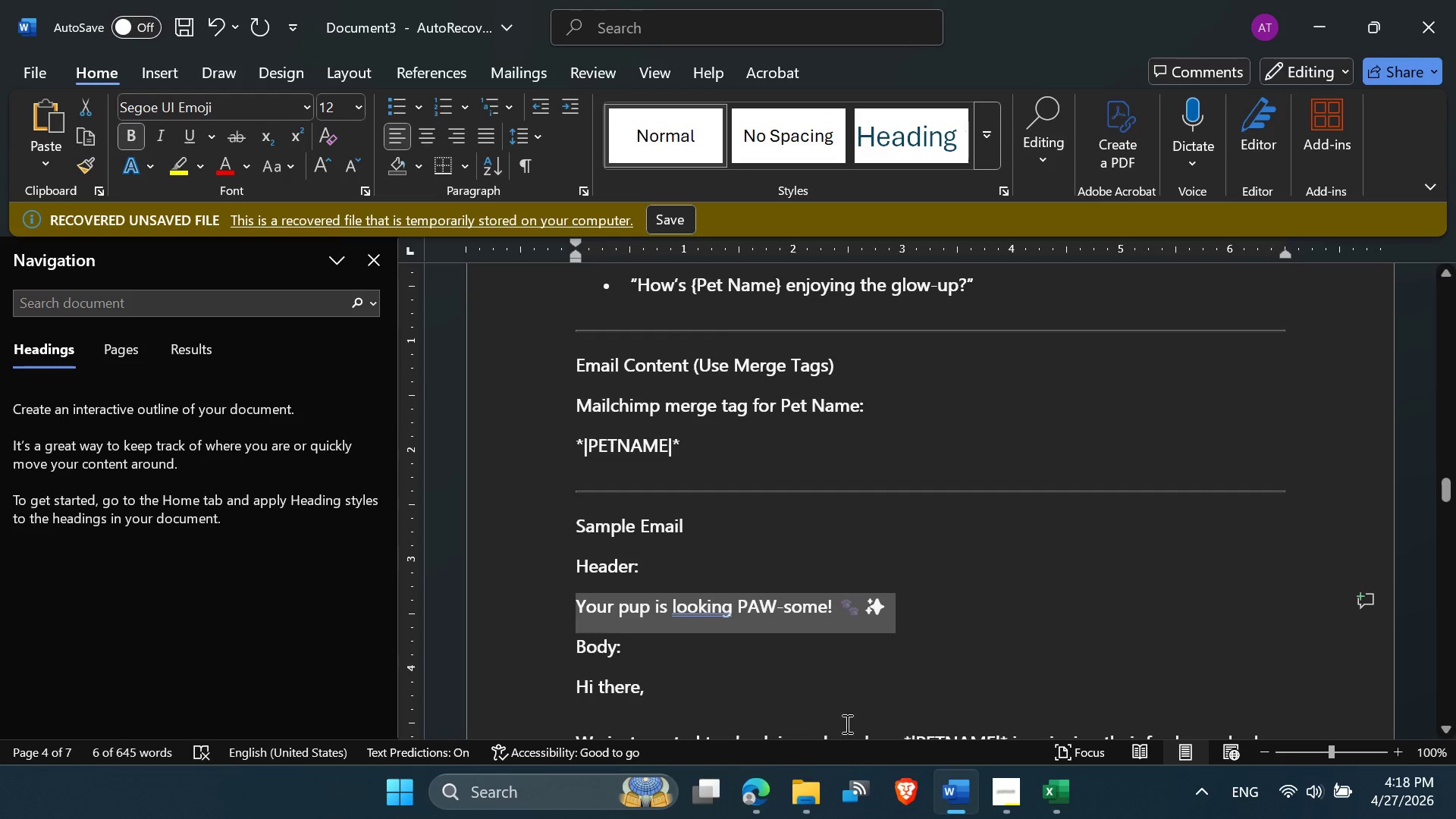 
scroll: coordinate [739, 616], scroll_direction: down, amount: 5.0
 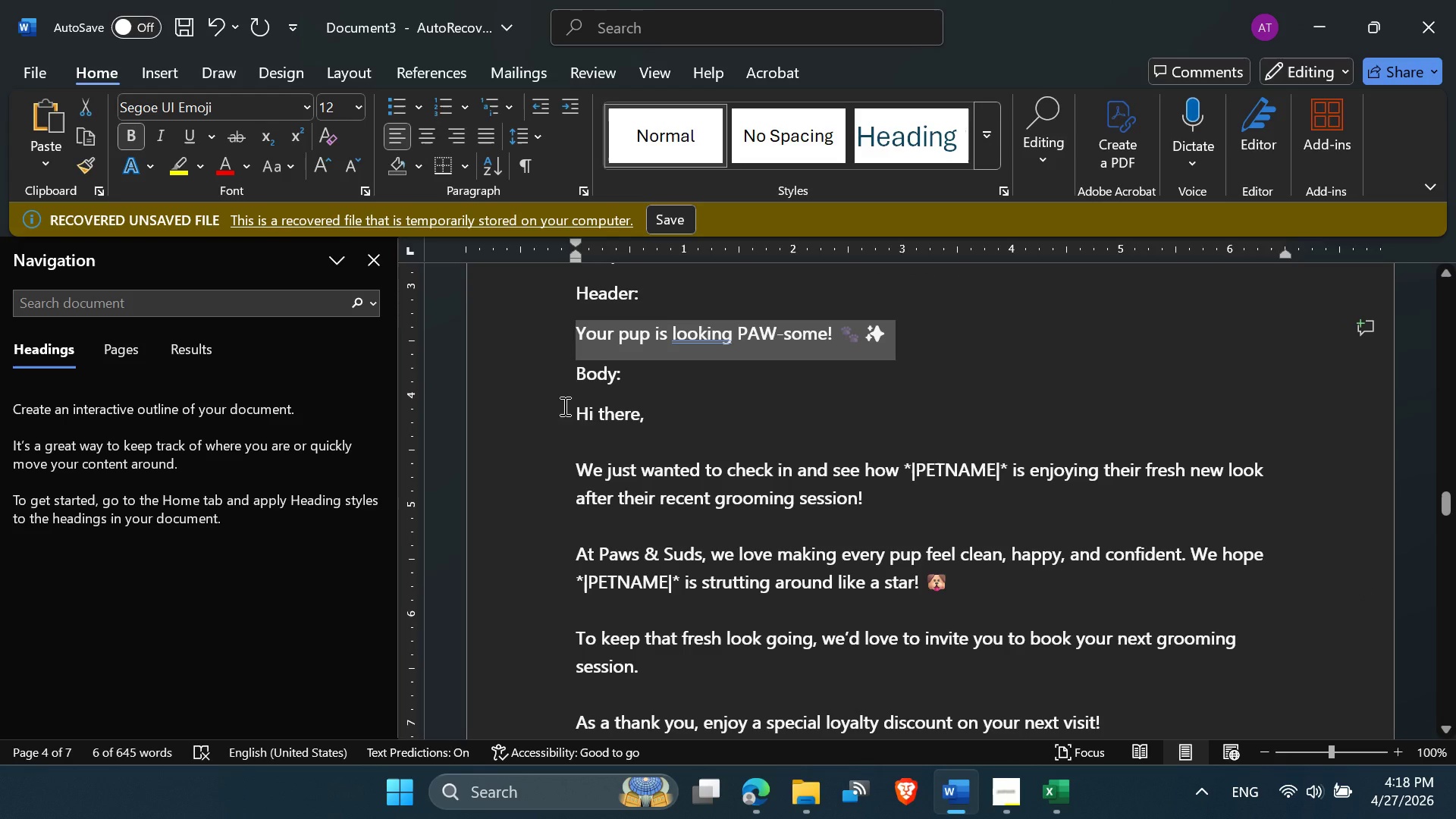 
left_click_drag(start_coordinate=[563, 406], to_coordinate=[1109, 446])
 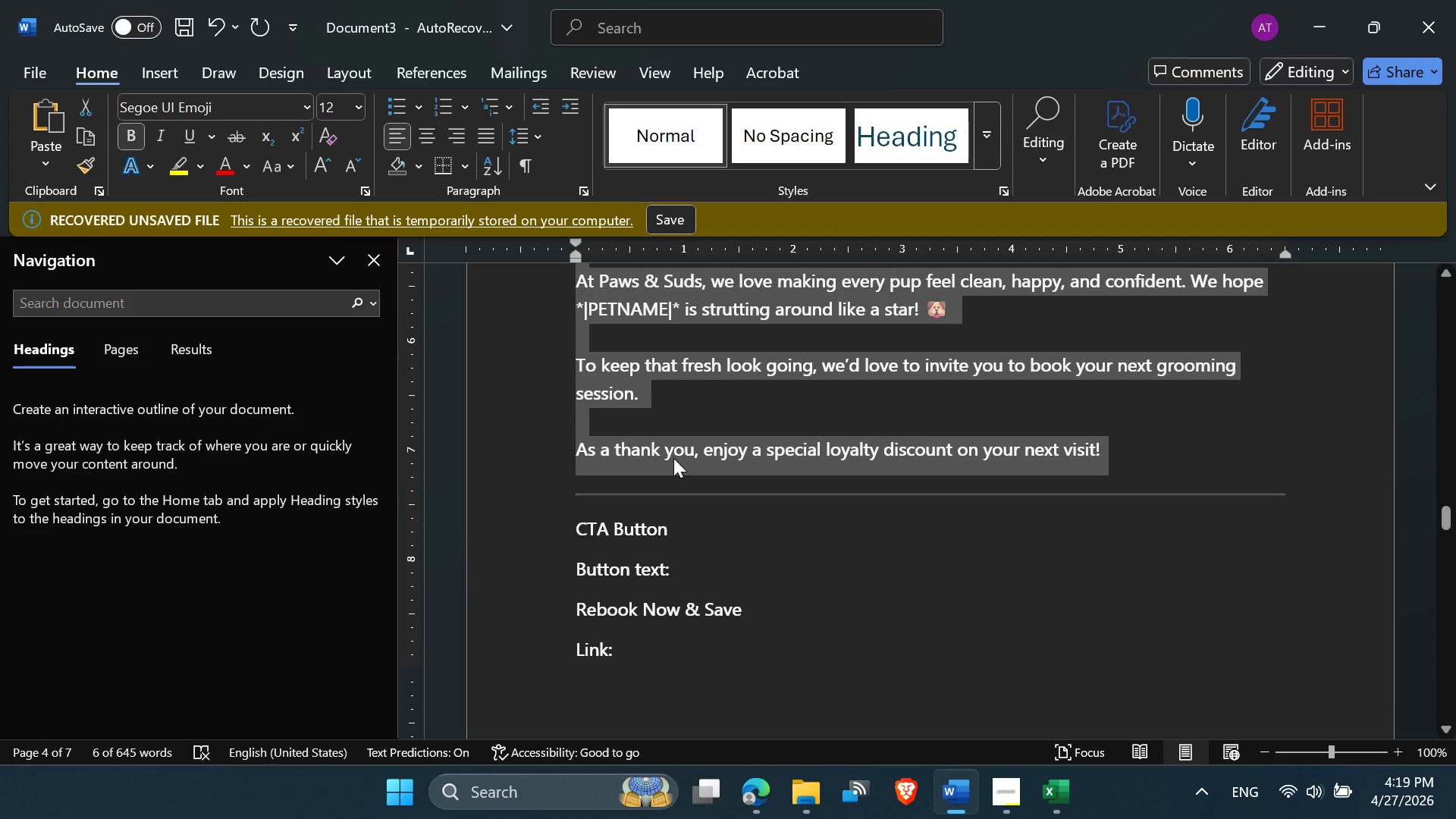 
scroll: coordinate [697, 442], scroll_direction: up, amount: 4.0
 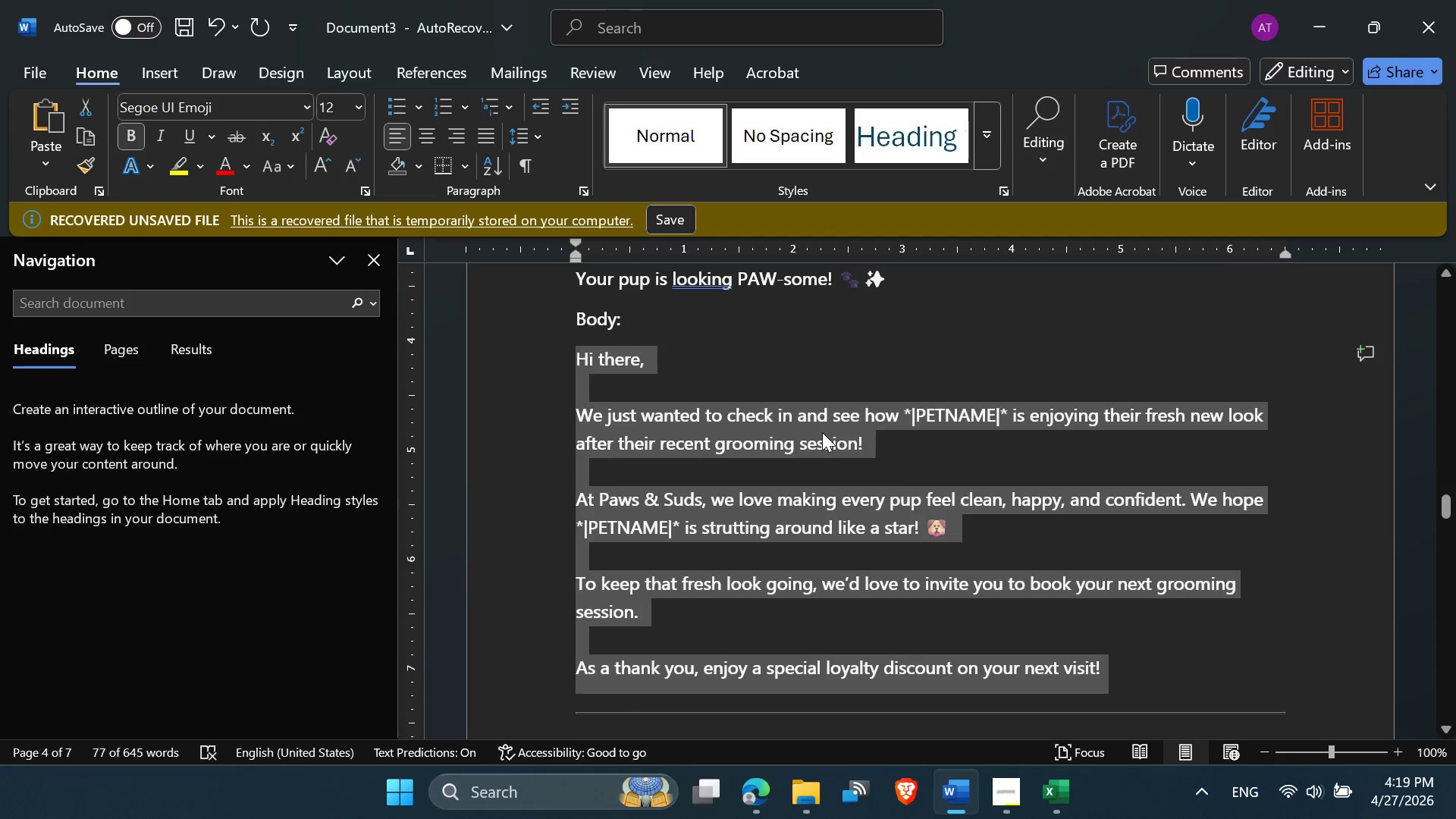 
scroll: coordinate [822, 431], scroll_direction: down, amount: 10.0
 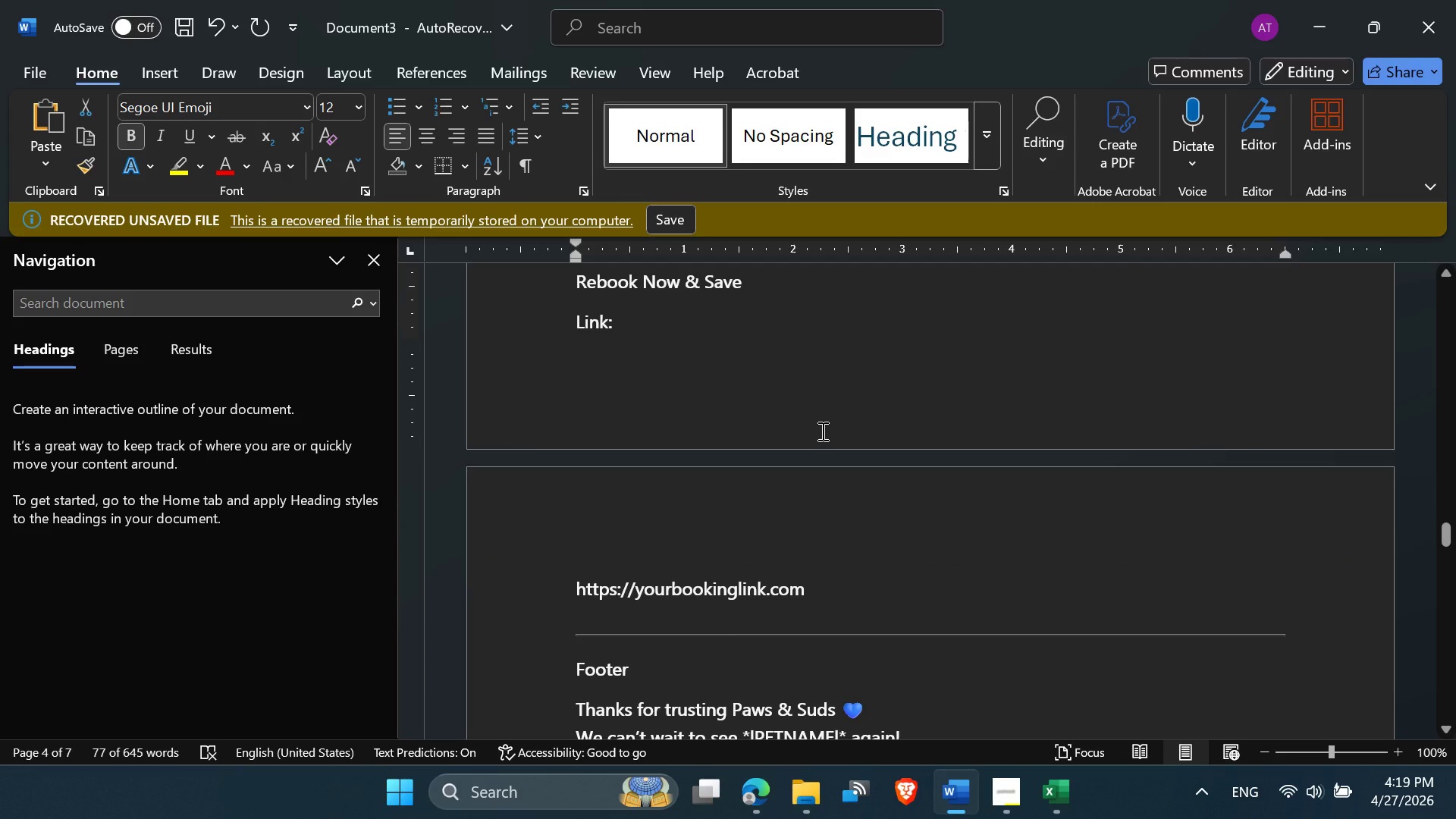 
key(Control+C)
 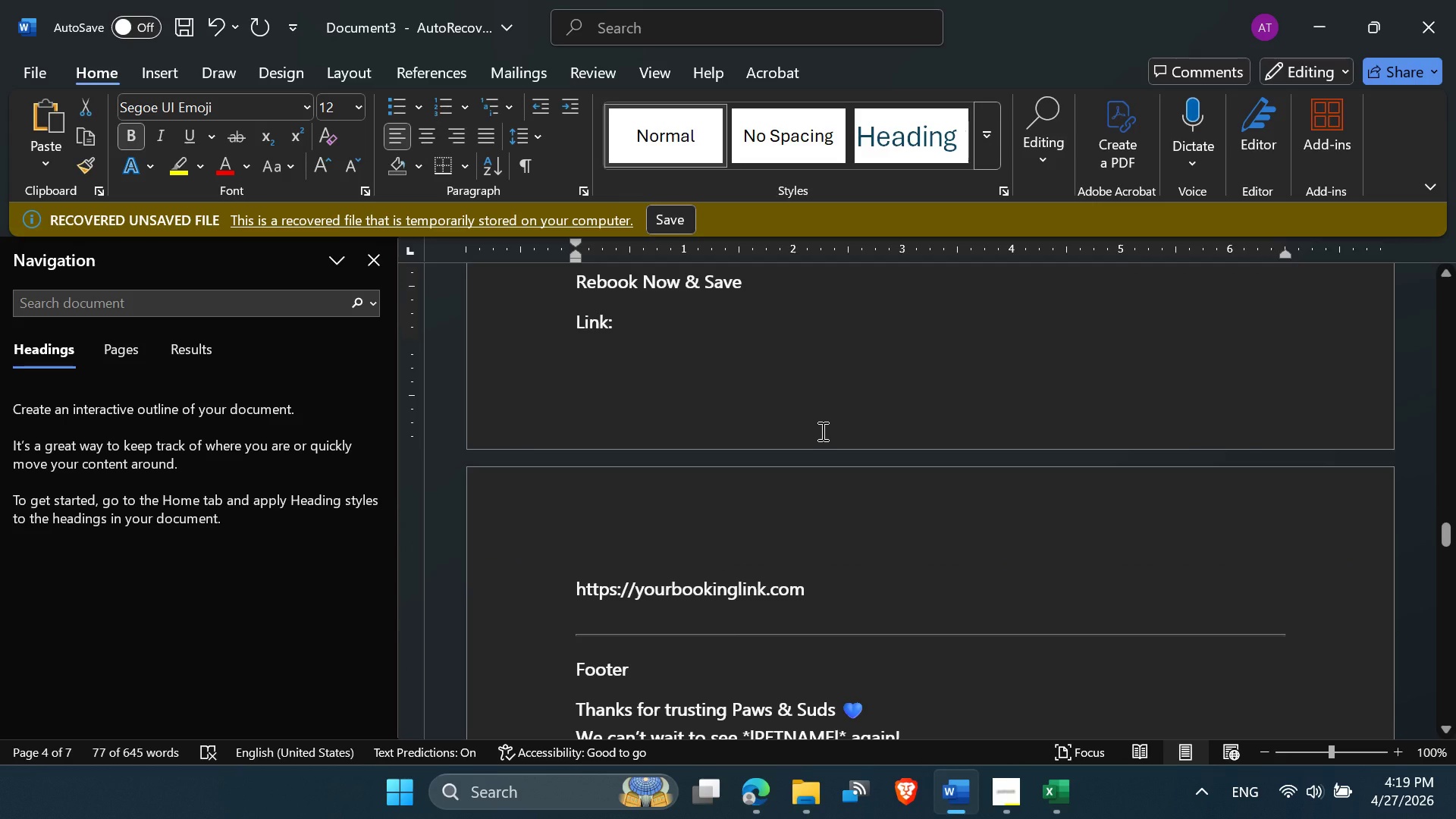 
key(Control+C)
 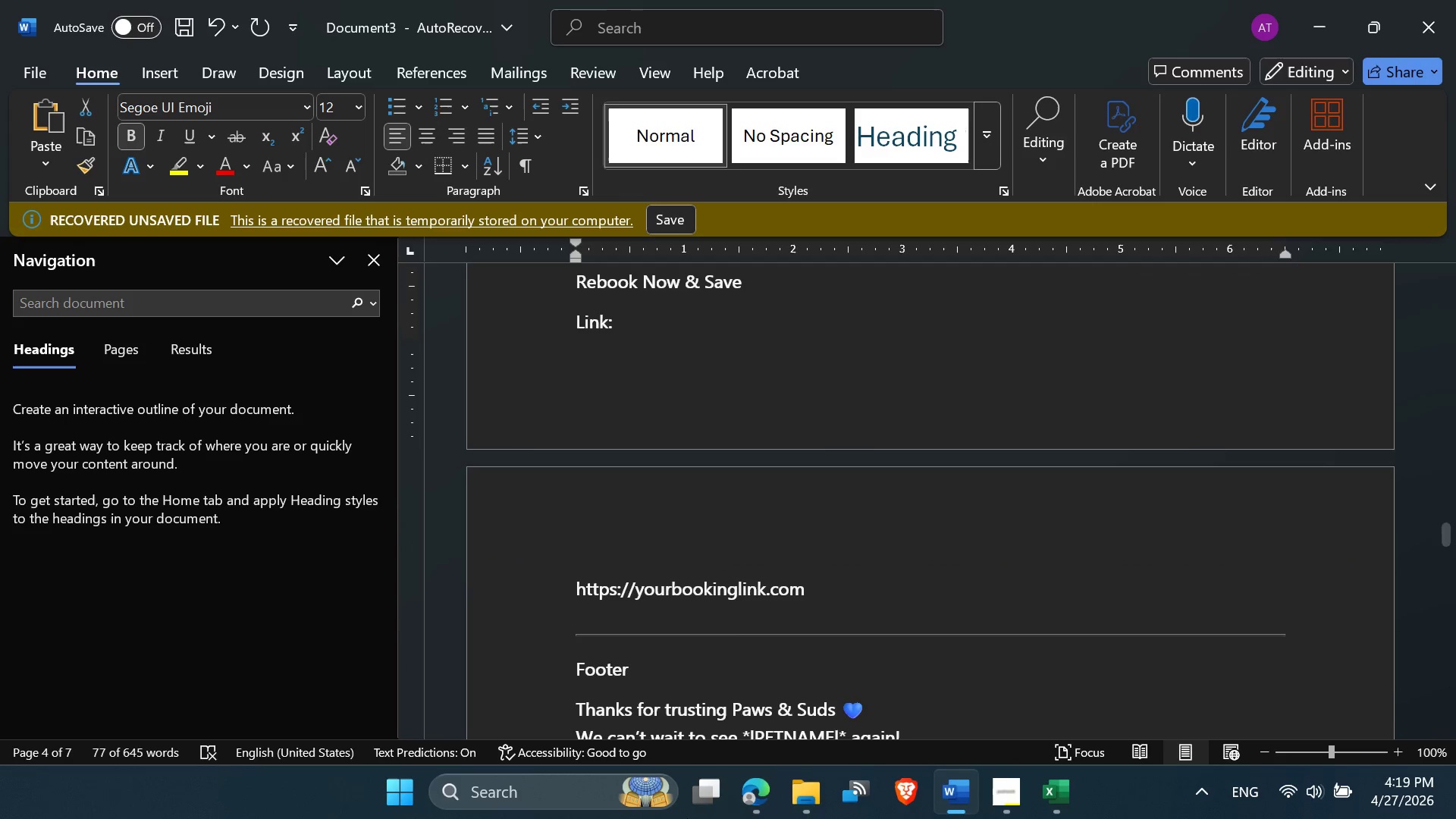 
left_click([767, 780])
 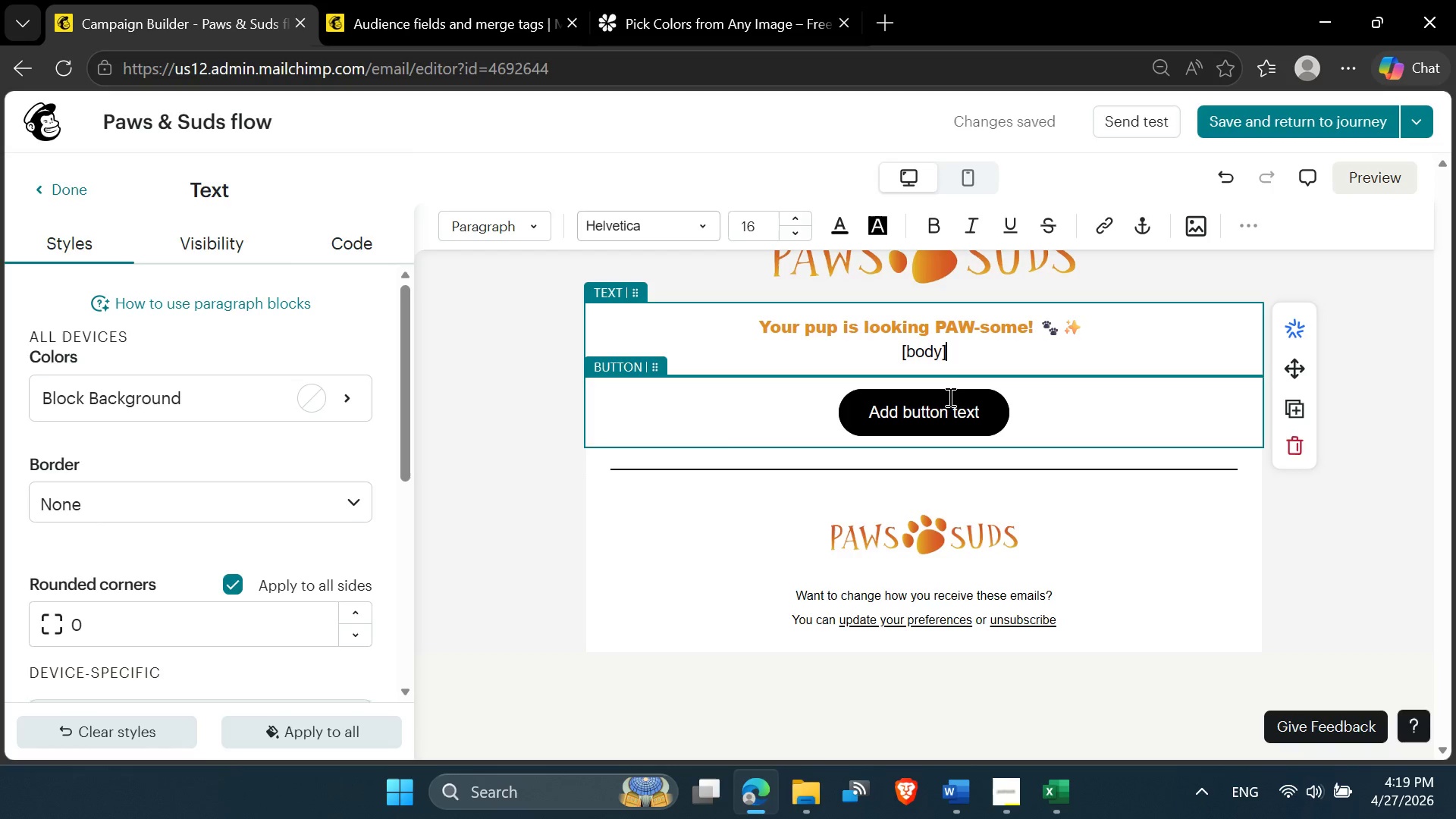 
left_click_drag(start_coordinate=[954, 345], to_coordinate=[894, 351])
 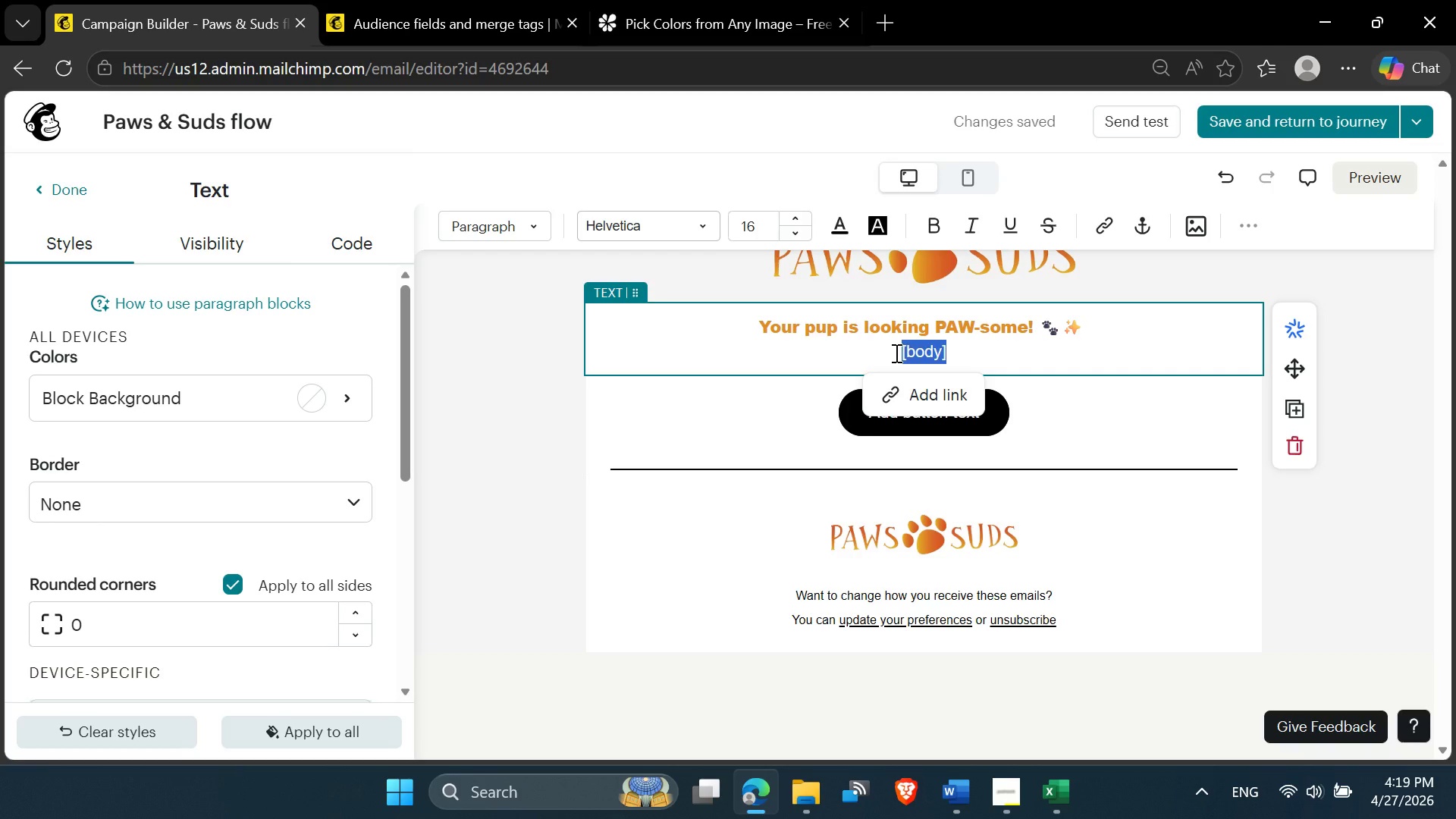 
key(Control+V)
 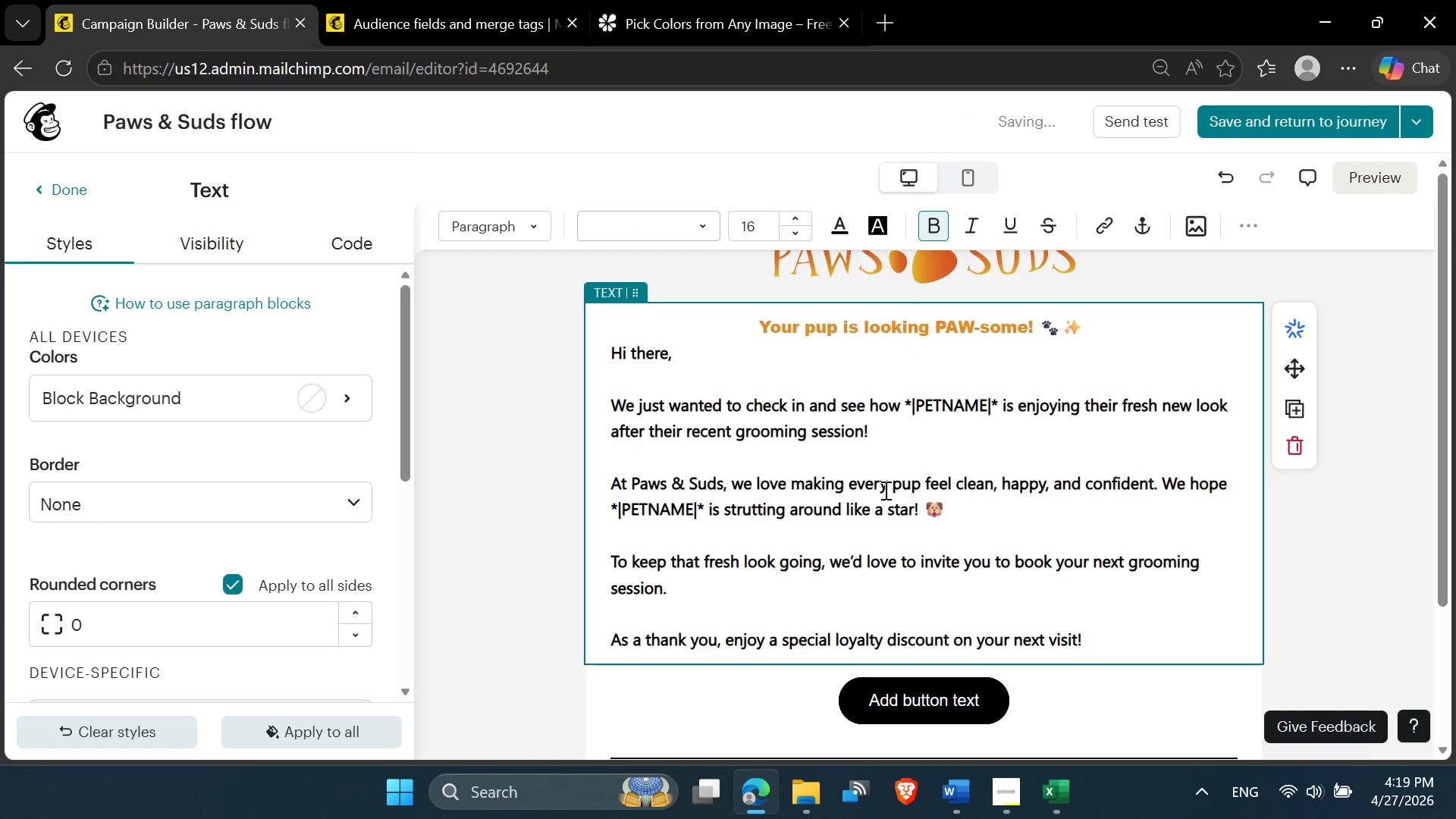 
left_click_drag(start_coordinate=[1098, 635], to_coordinate=[613, 410])
 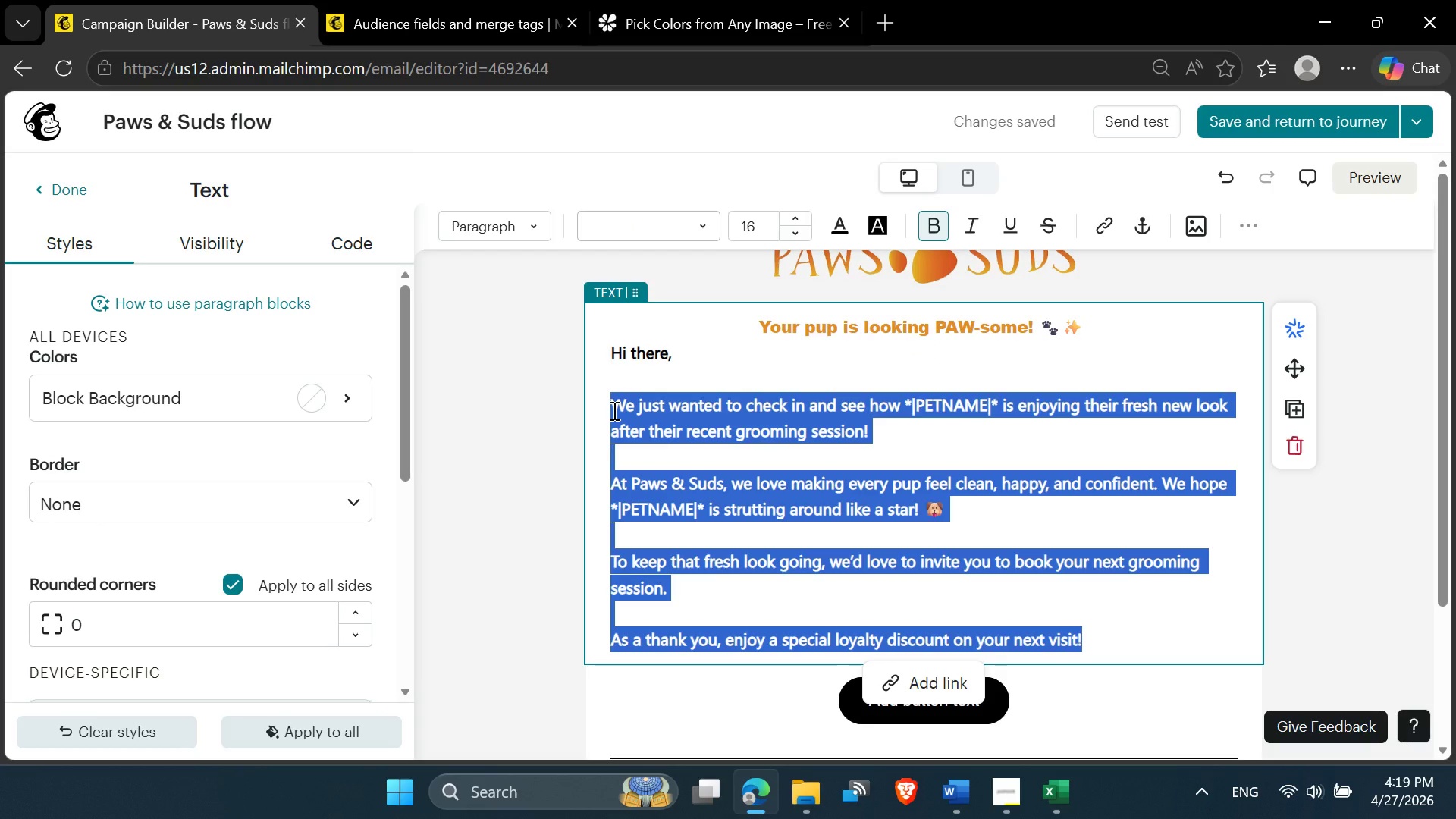 
key(Control+B)
 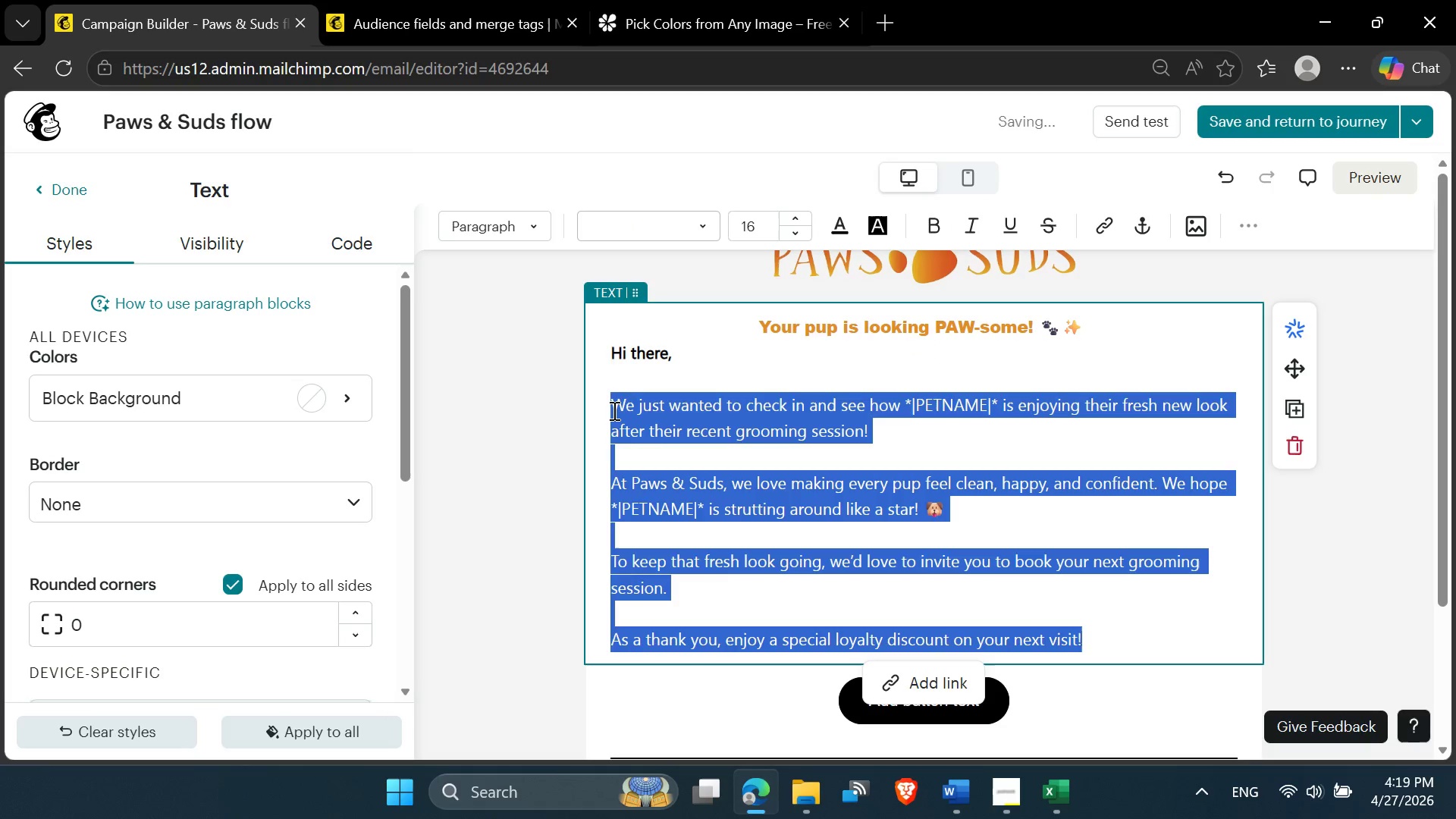 
wait(9.06)
 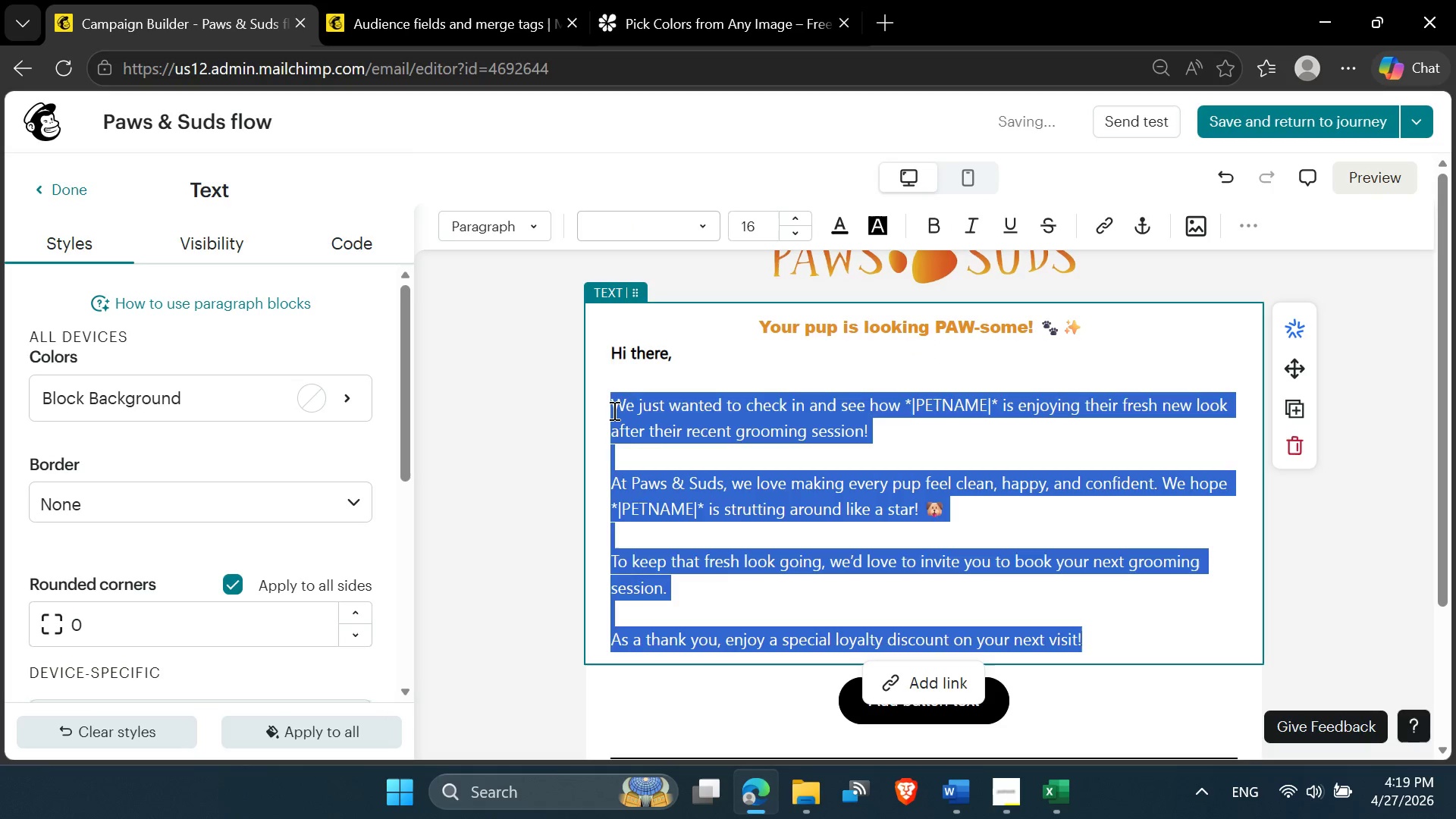 
left_click([943, 416])
 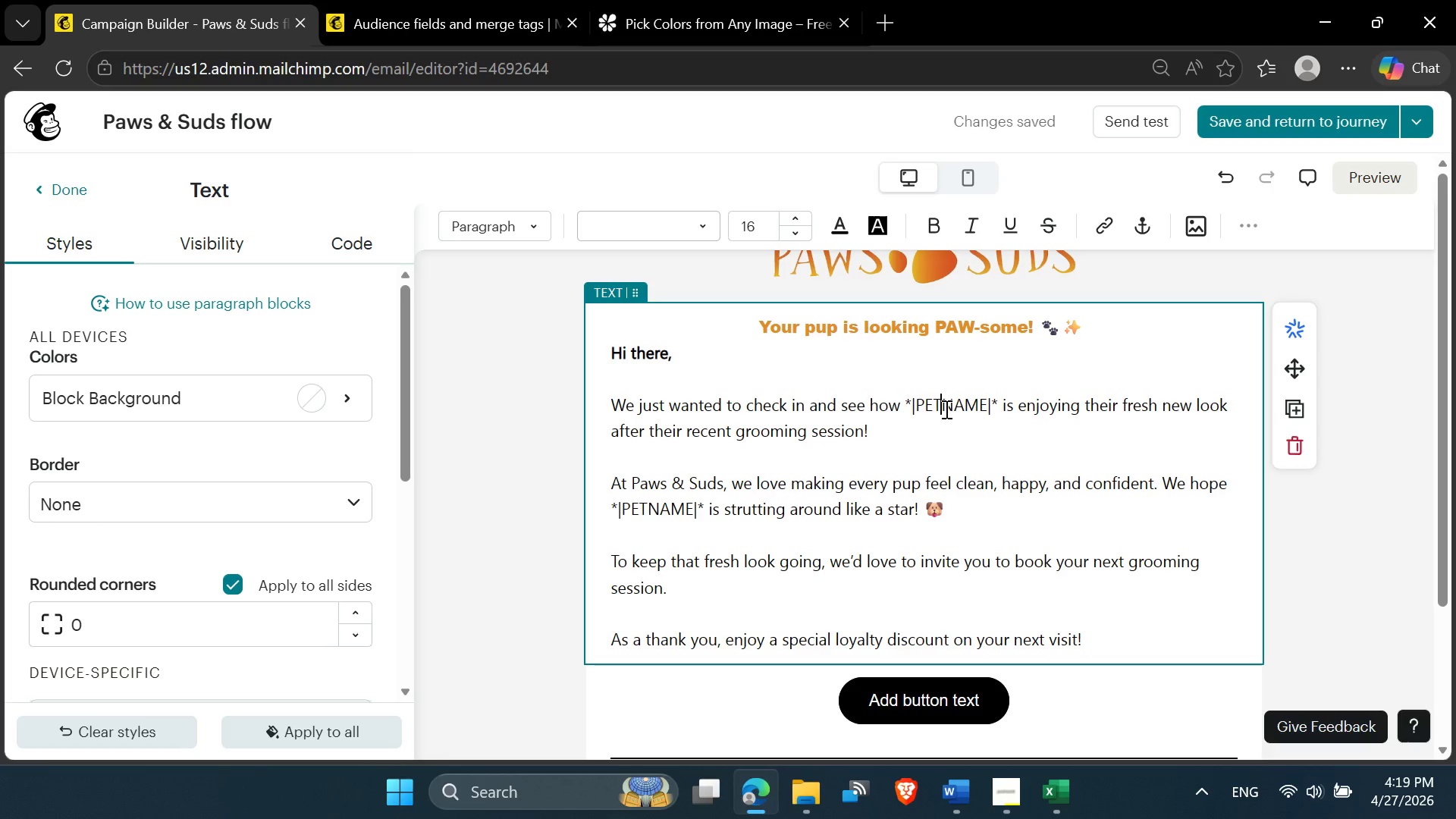 
key(Shift+Minus)
 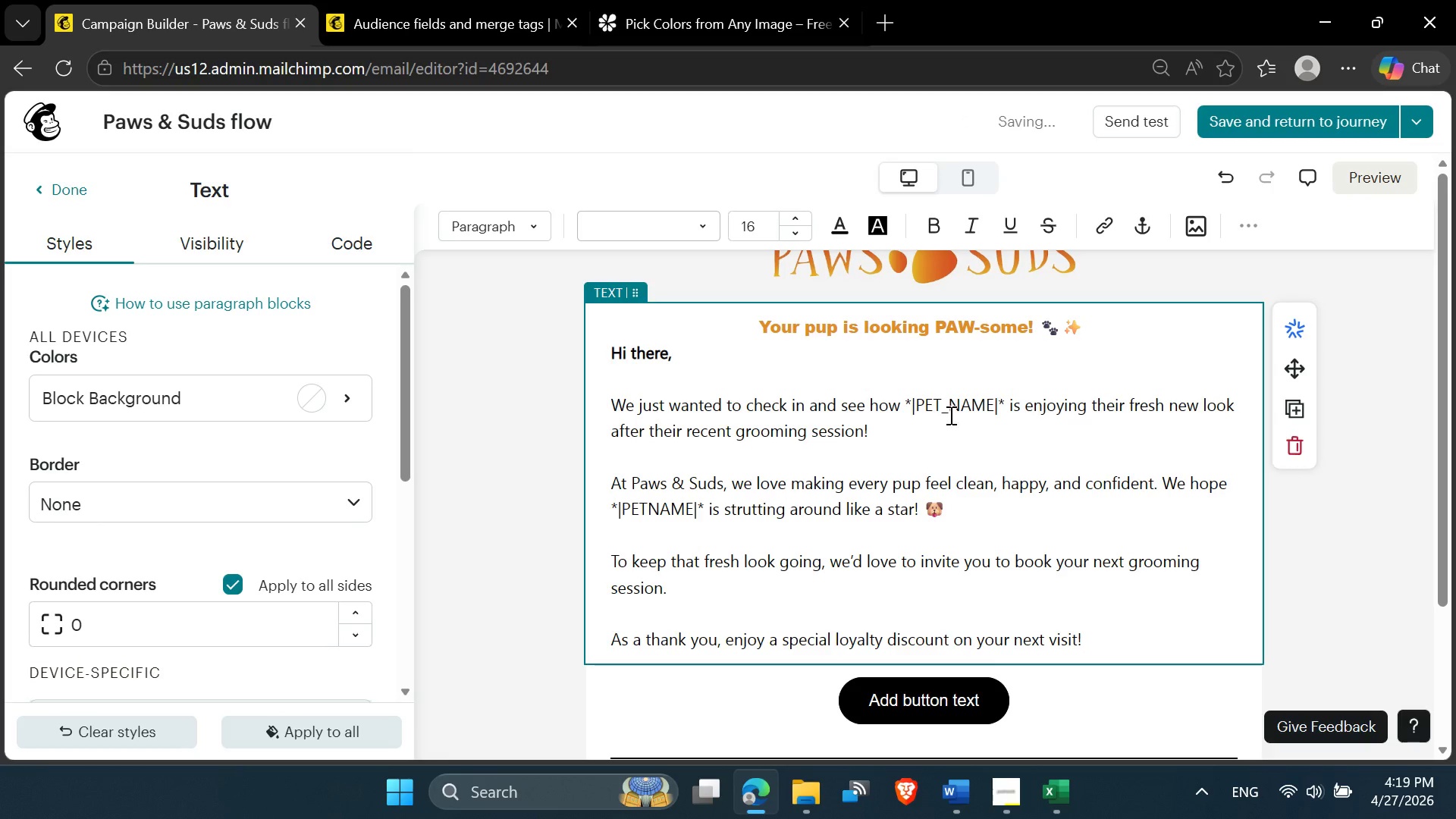 
left_click([950, 415])
 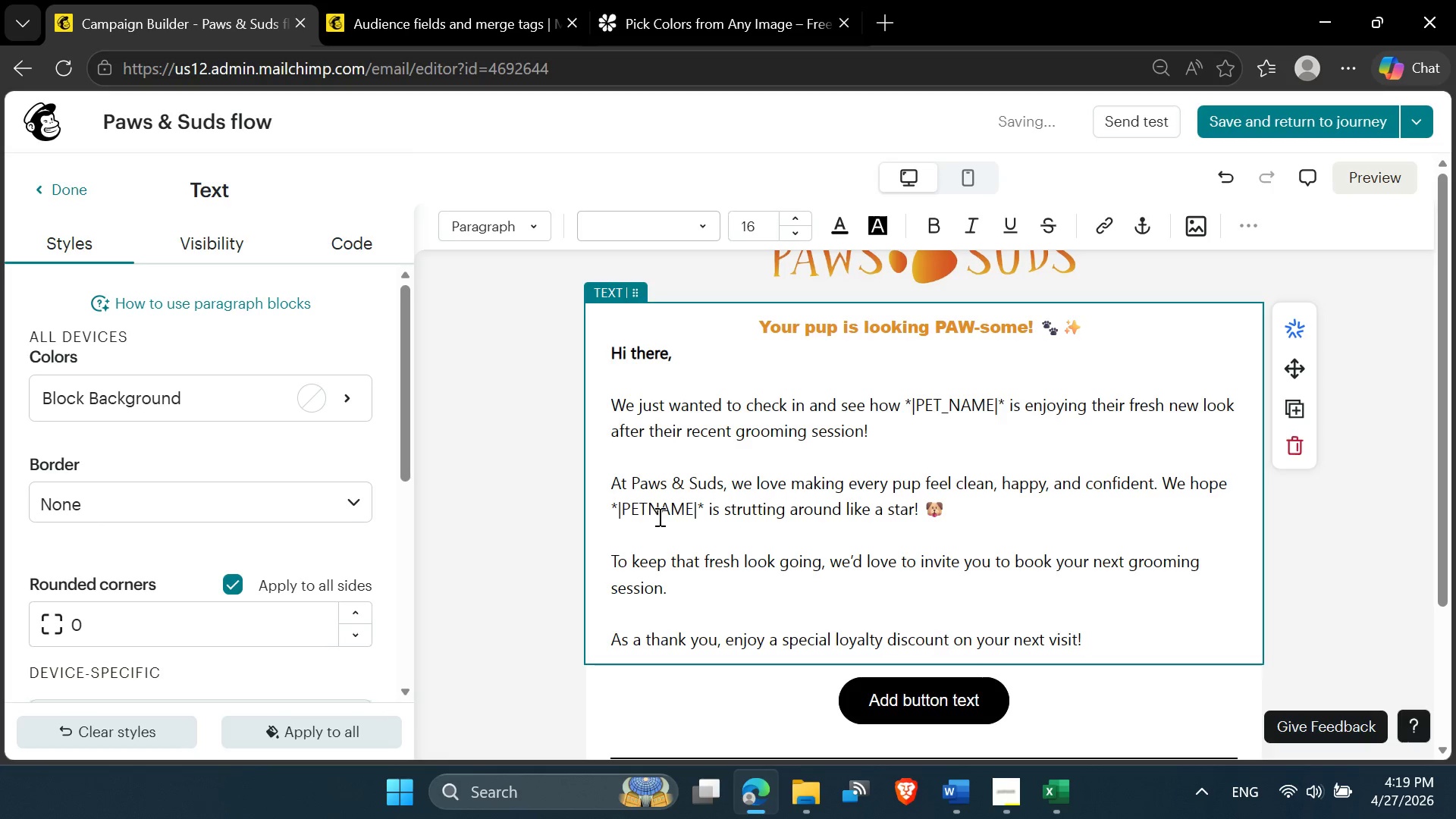 
left_click([648, 508])
 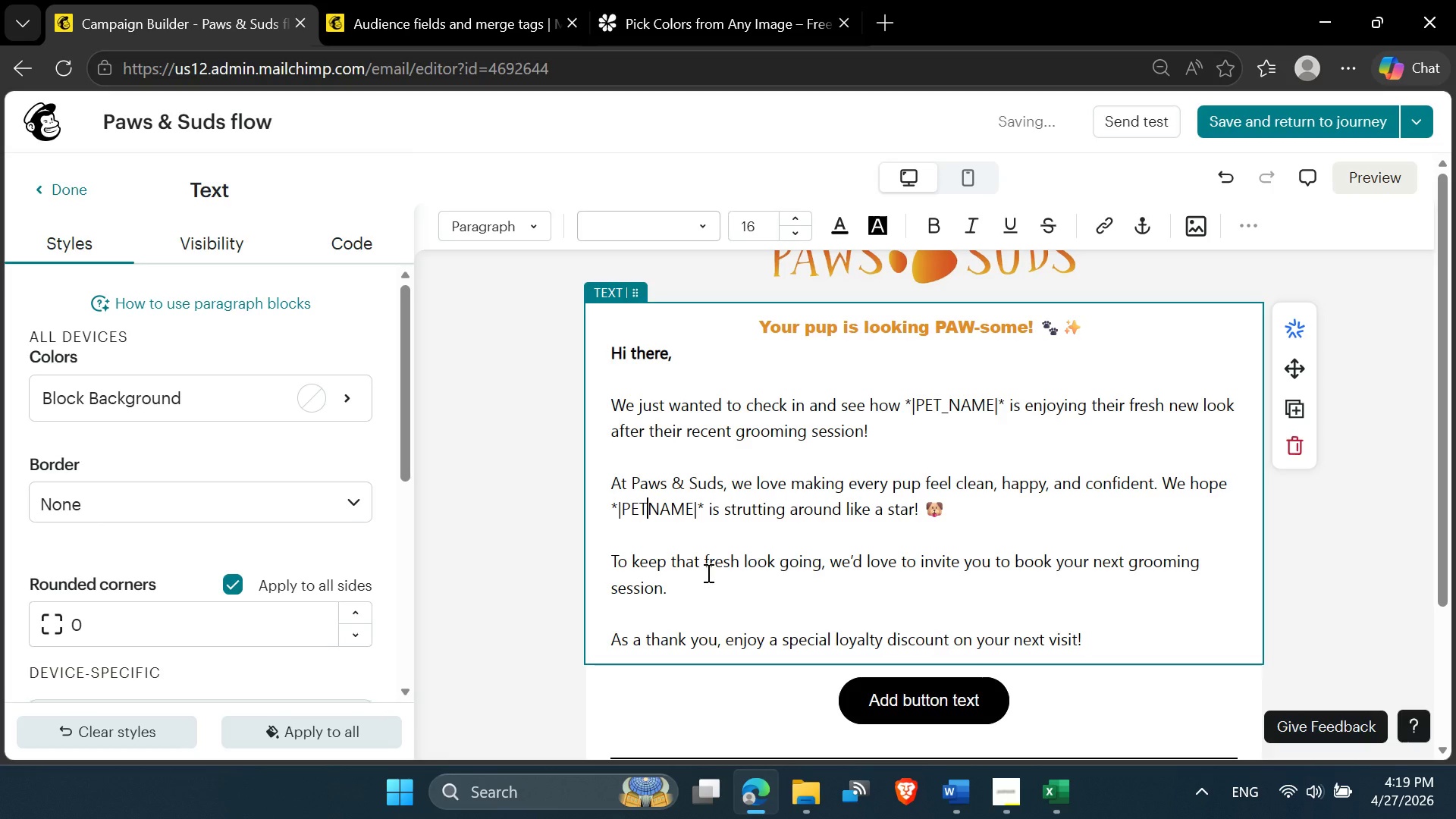 
key(Shift+Minus)
 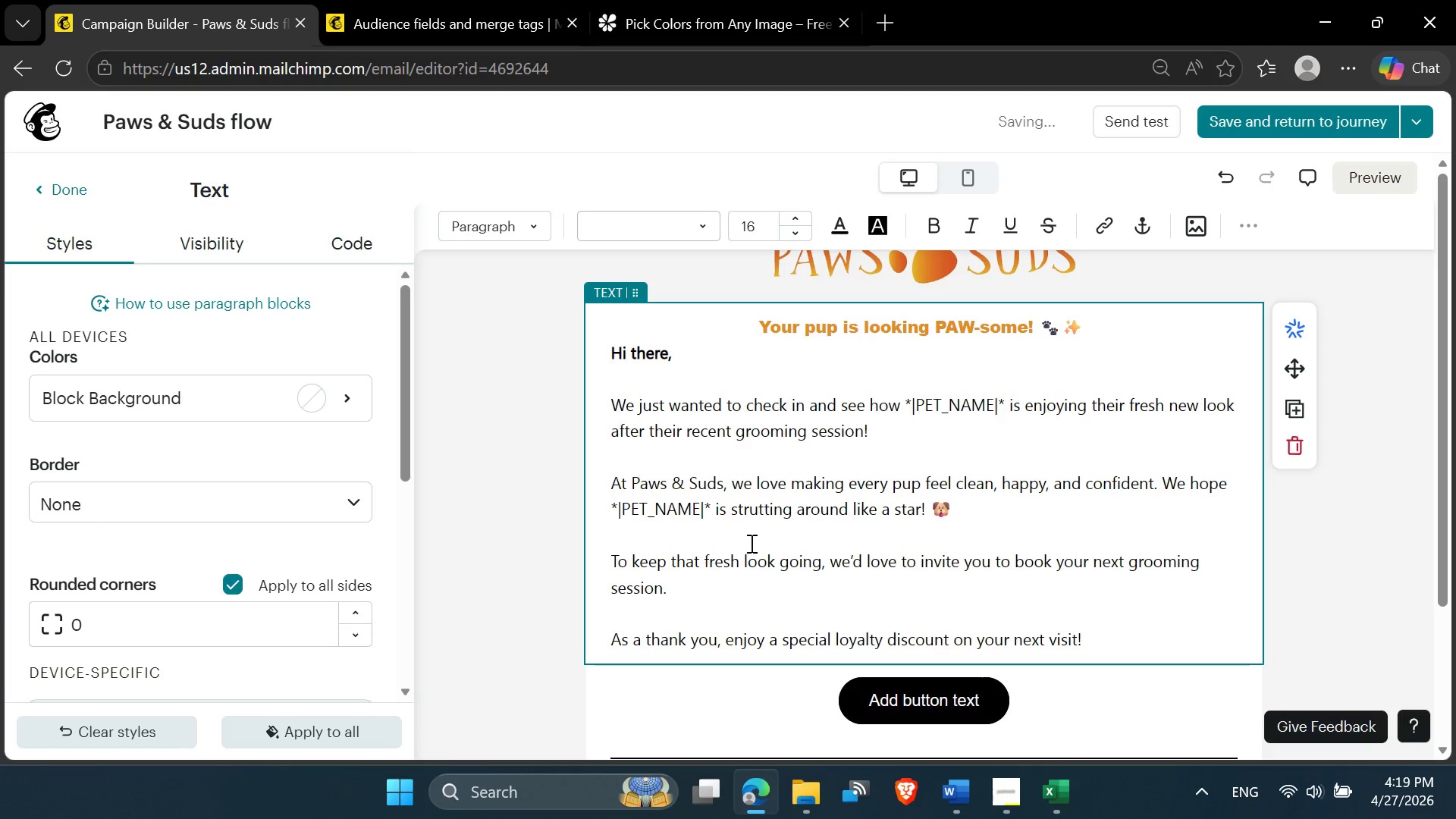 
left_click([768, 528])
 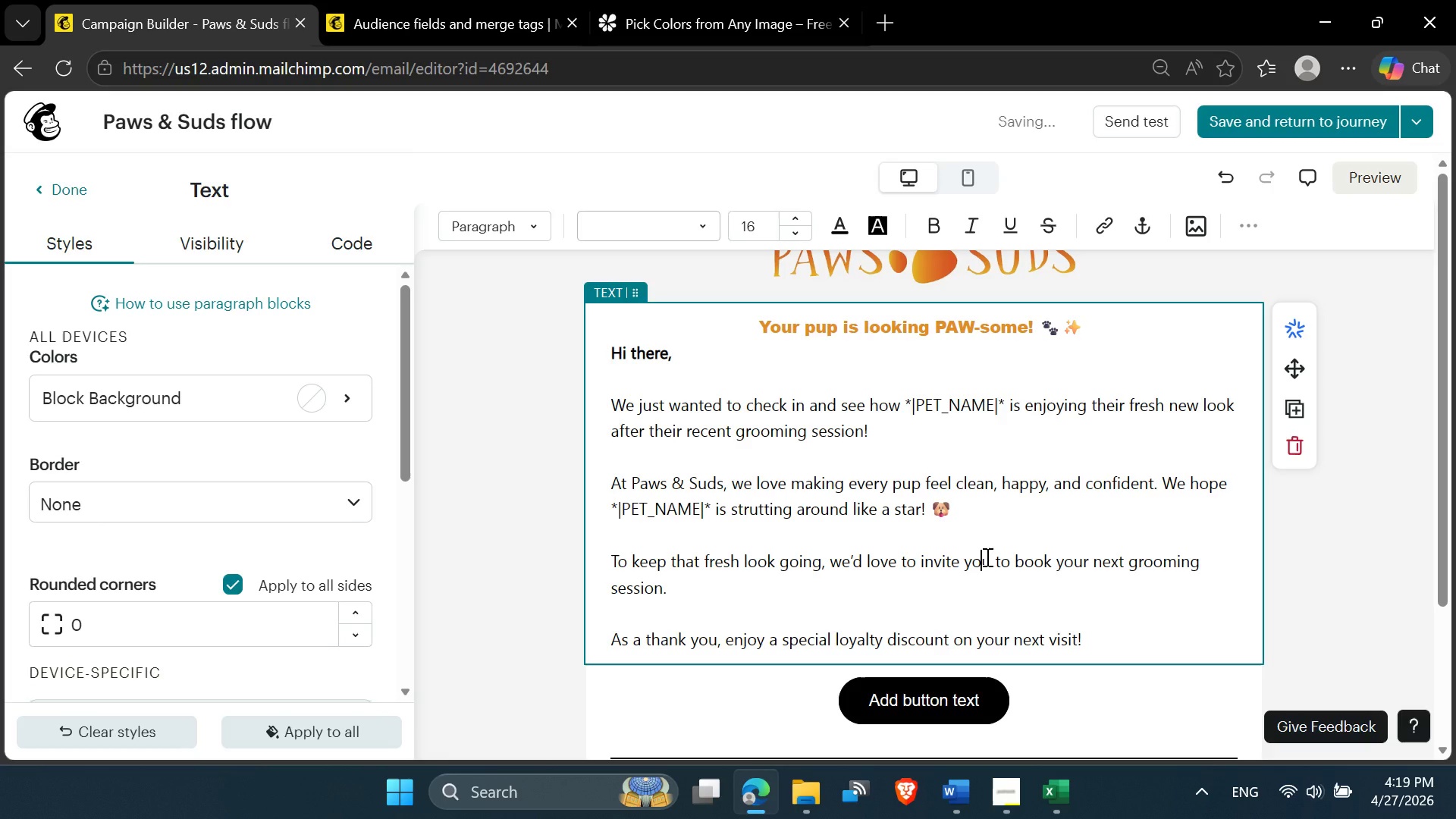 
scroll: coordinate [986, 557], scroll_direction: down, amount: 2.0
 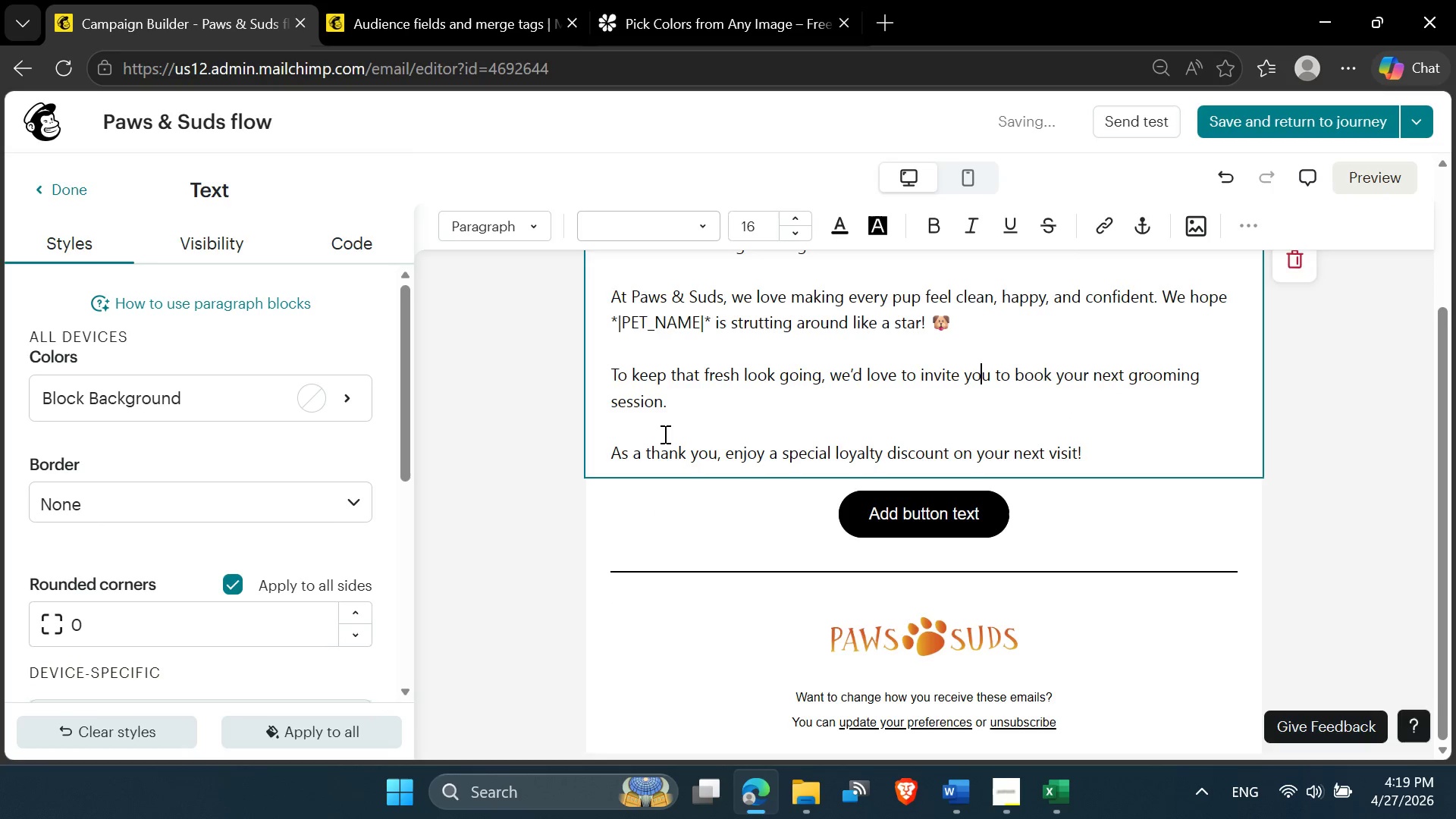 
left_click([664, 434])
 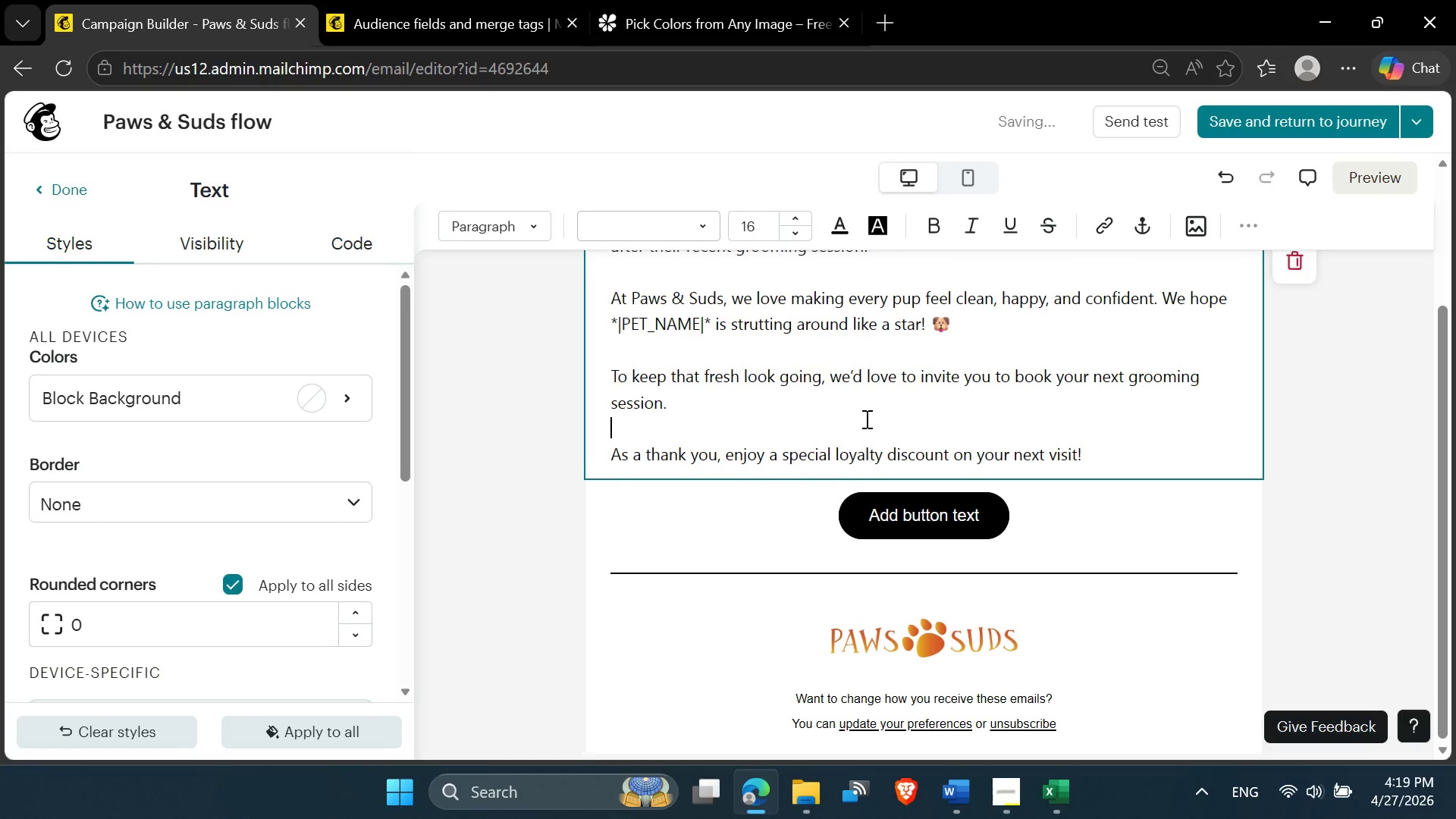 
scroll: coordinate [865, 419], scroll_direction: up, amount: 4.0
 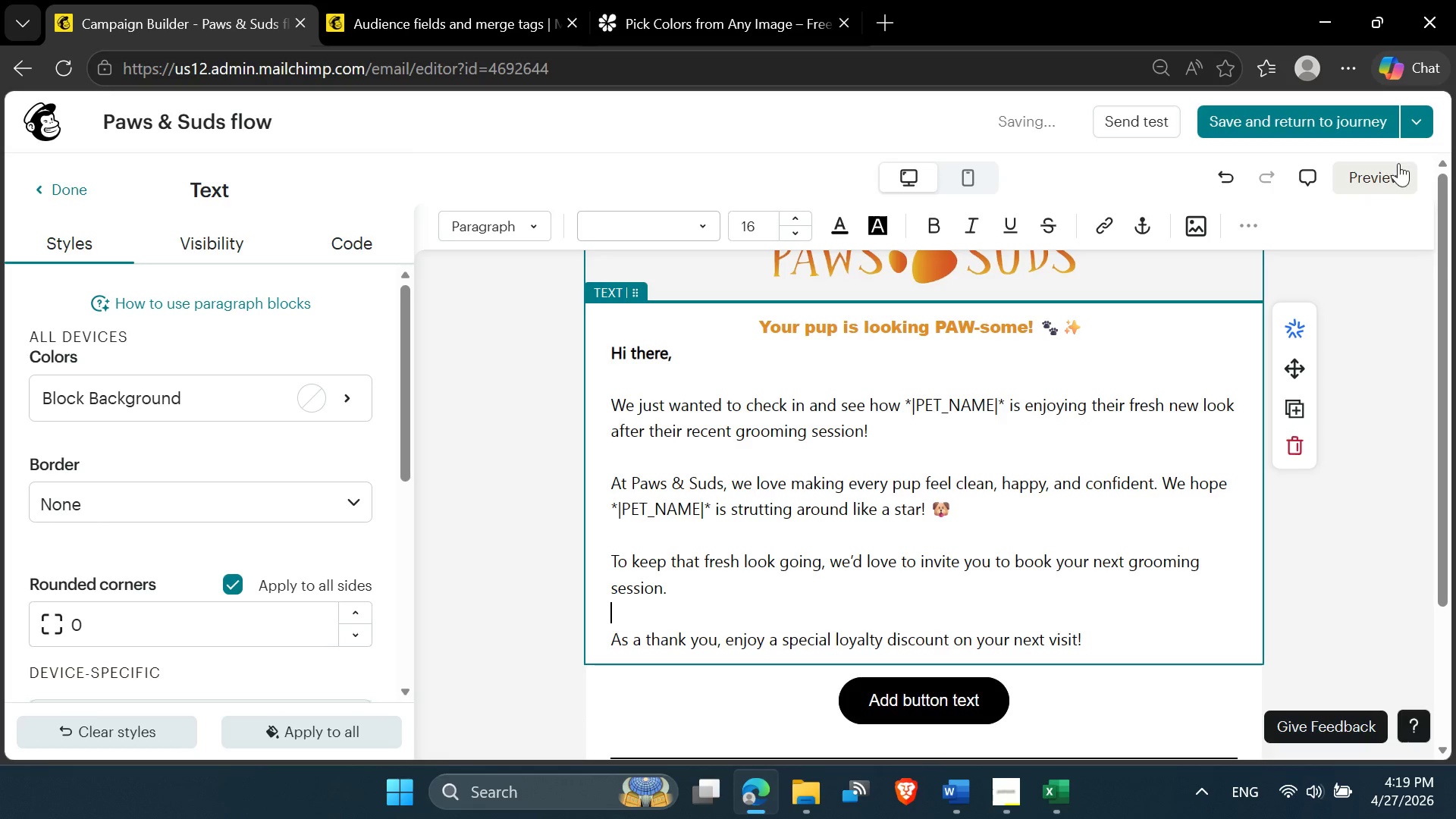 
left_click([1382, 182])
 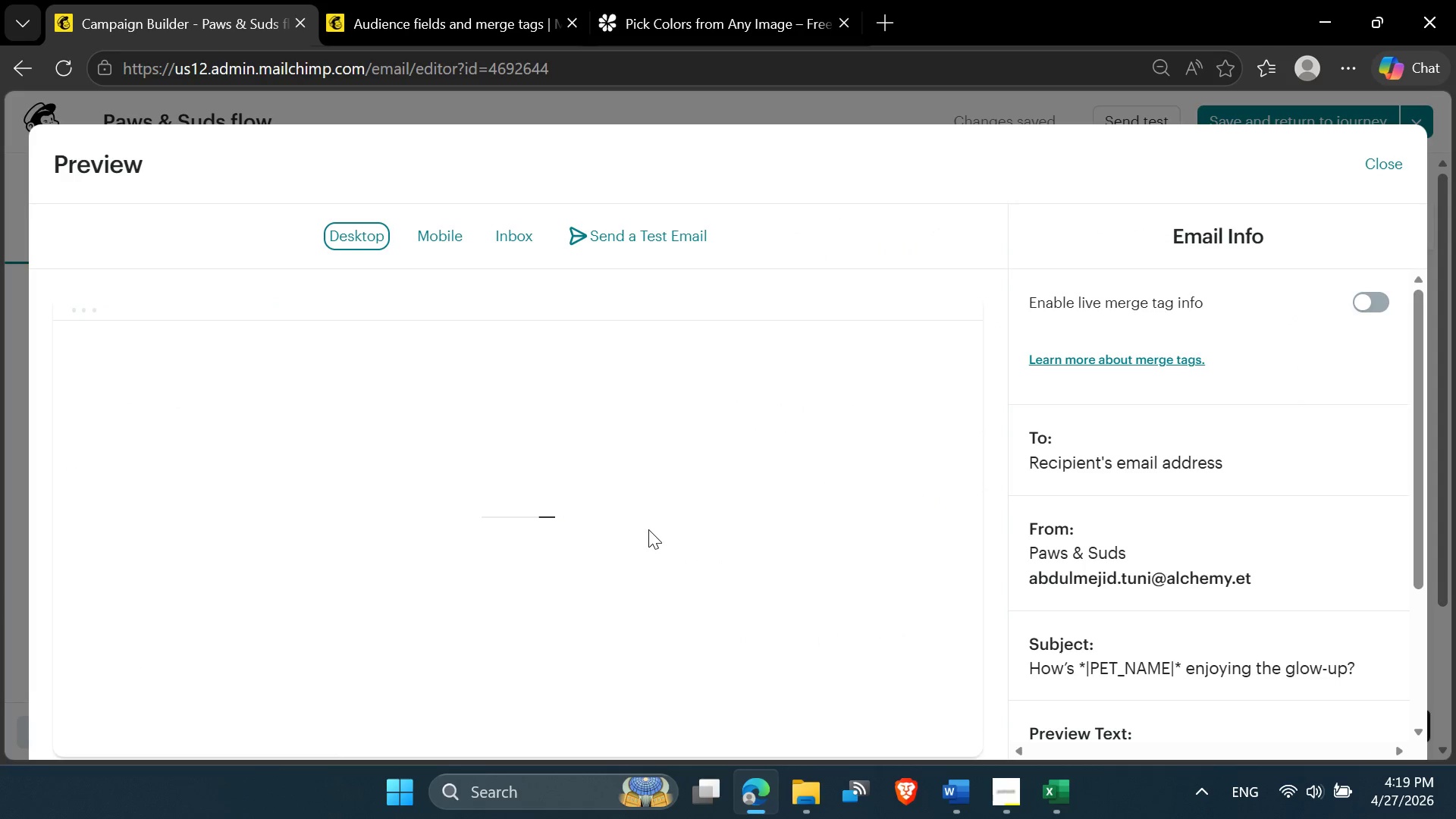 
scroll: coordinate [648, 528], scroll_direction: down, amount: 1.0
 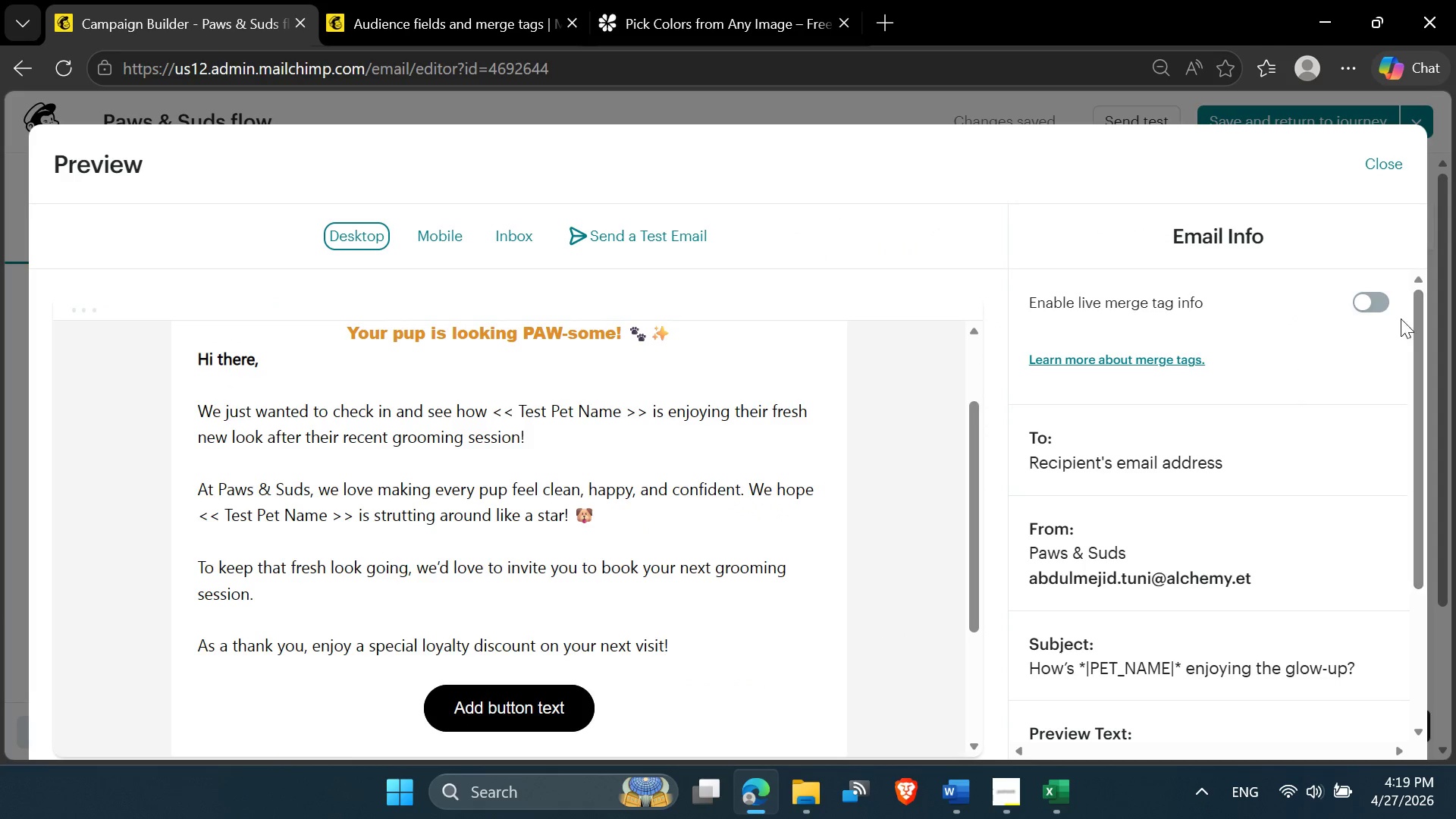 
left_click([1375, 300])
 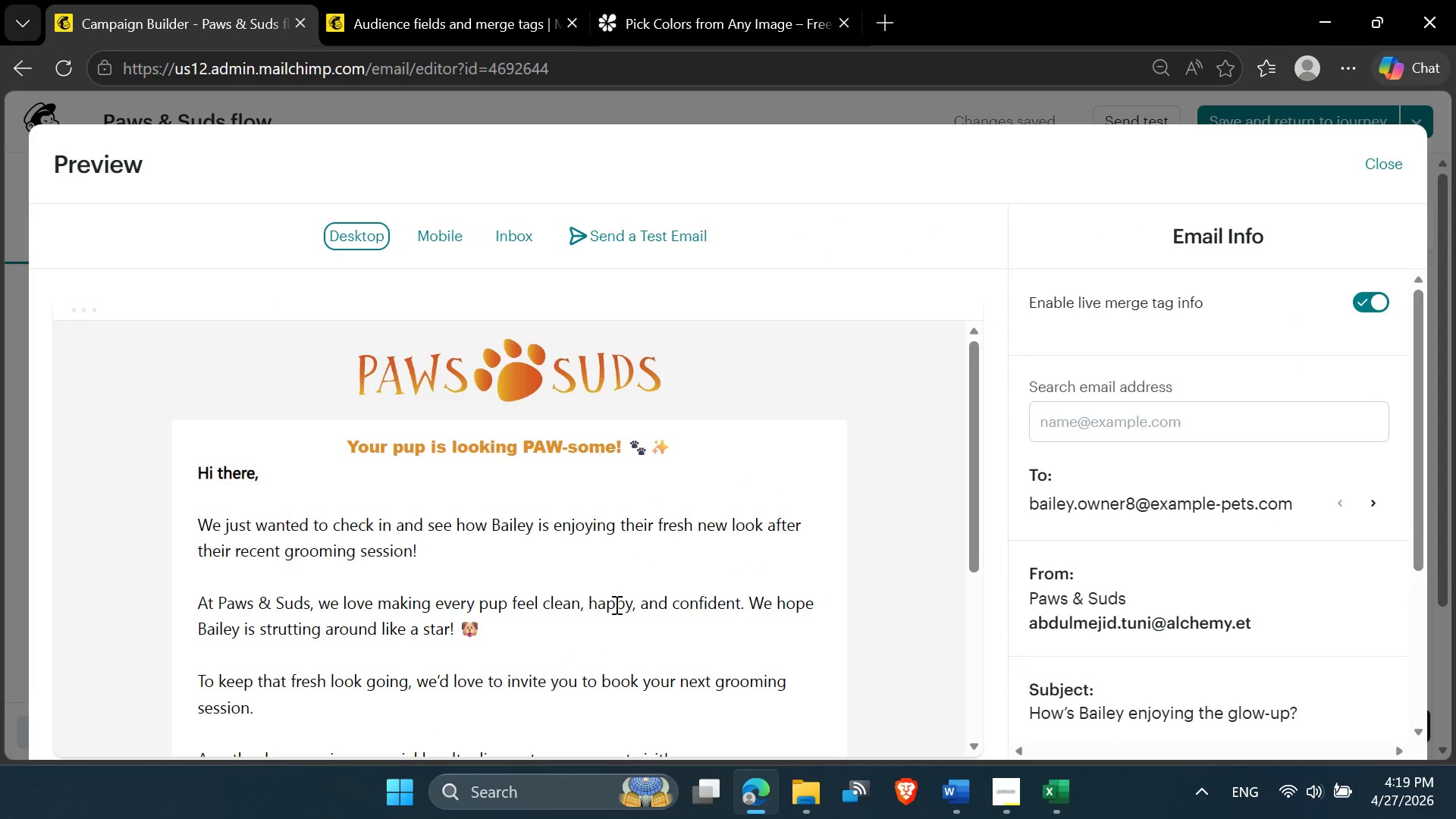 
scroll: coordinate [522, 596], scroll_direction: down, amount: 1.0
 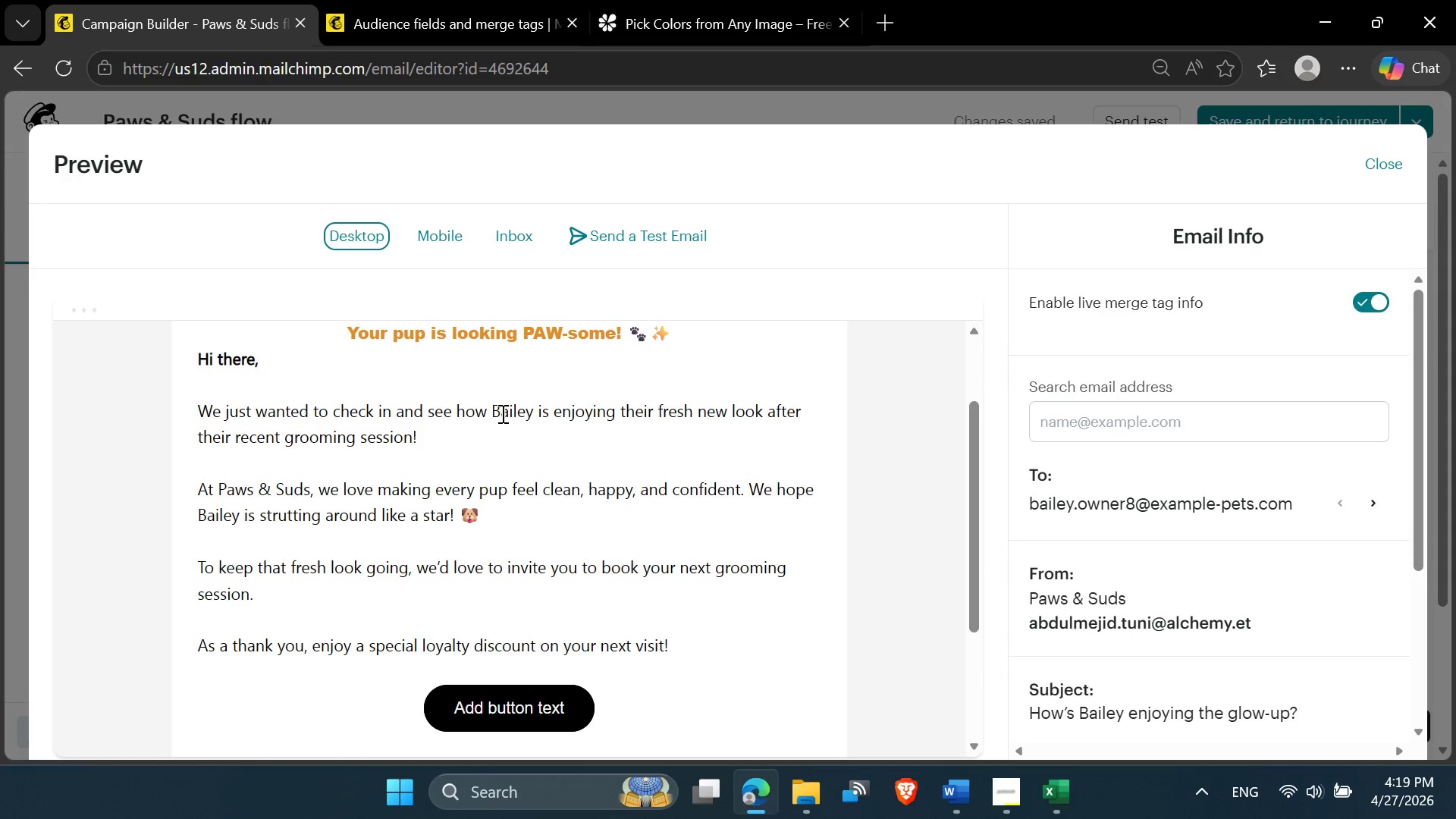 
wait(5.92)
 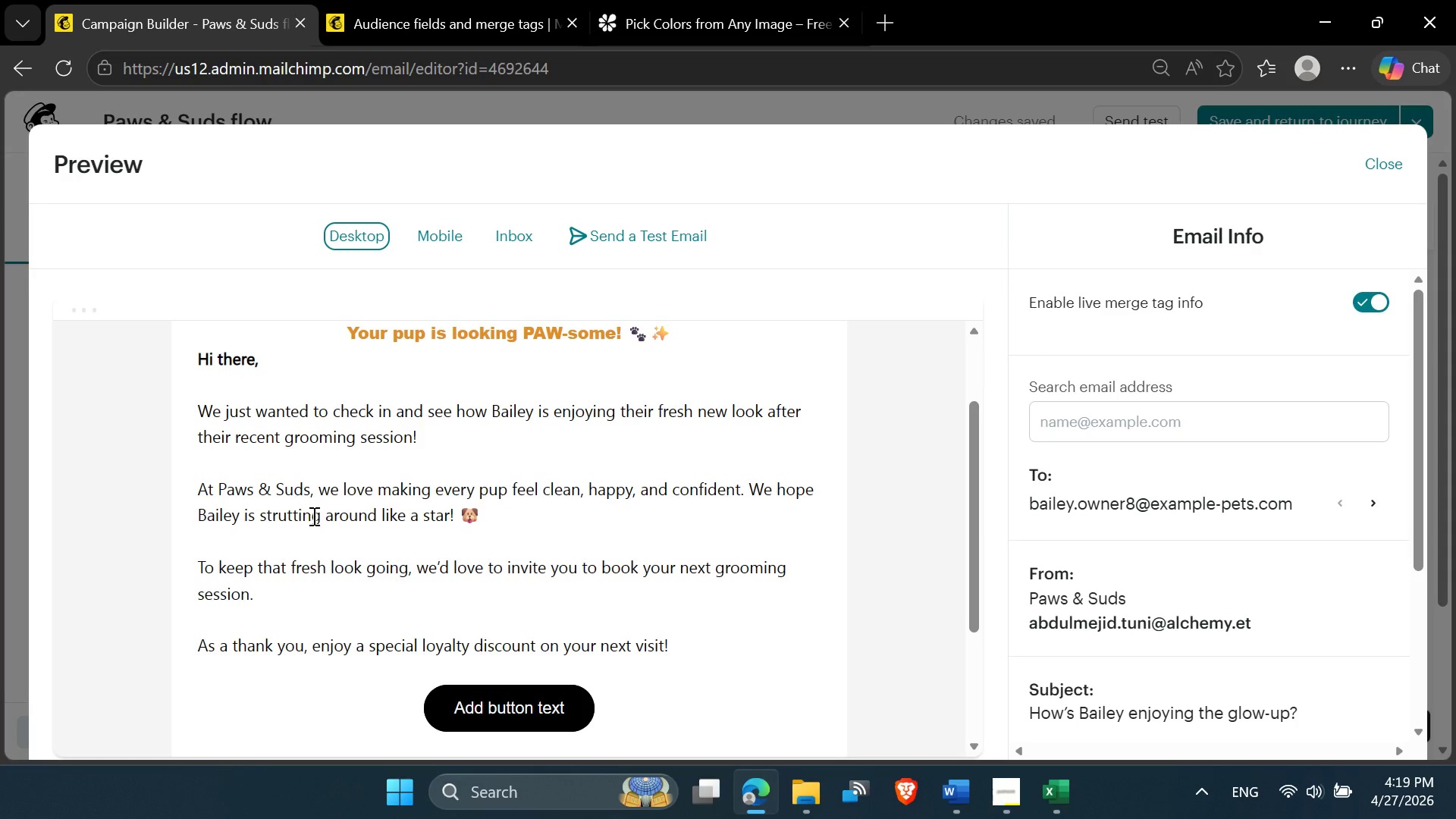 
left_click([1400, 161])
 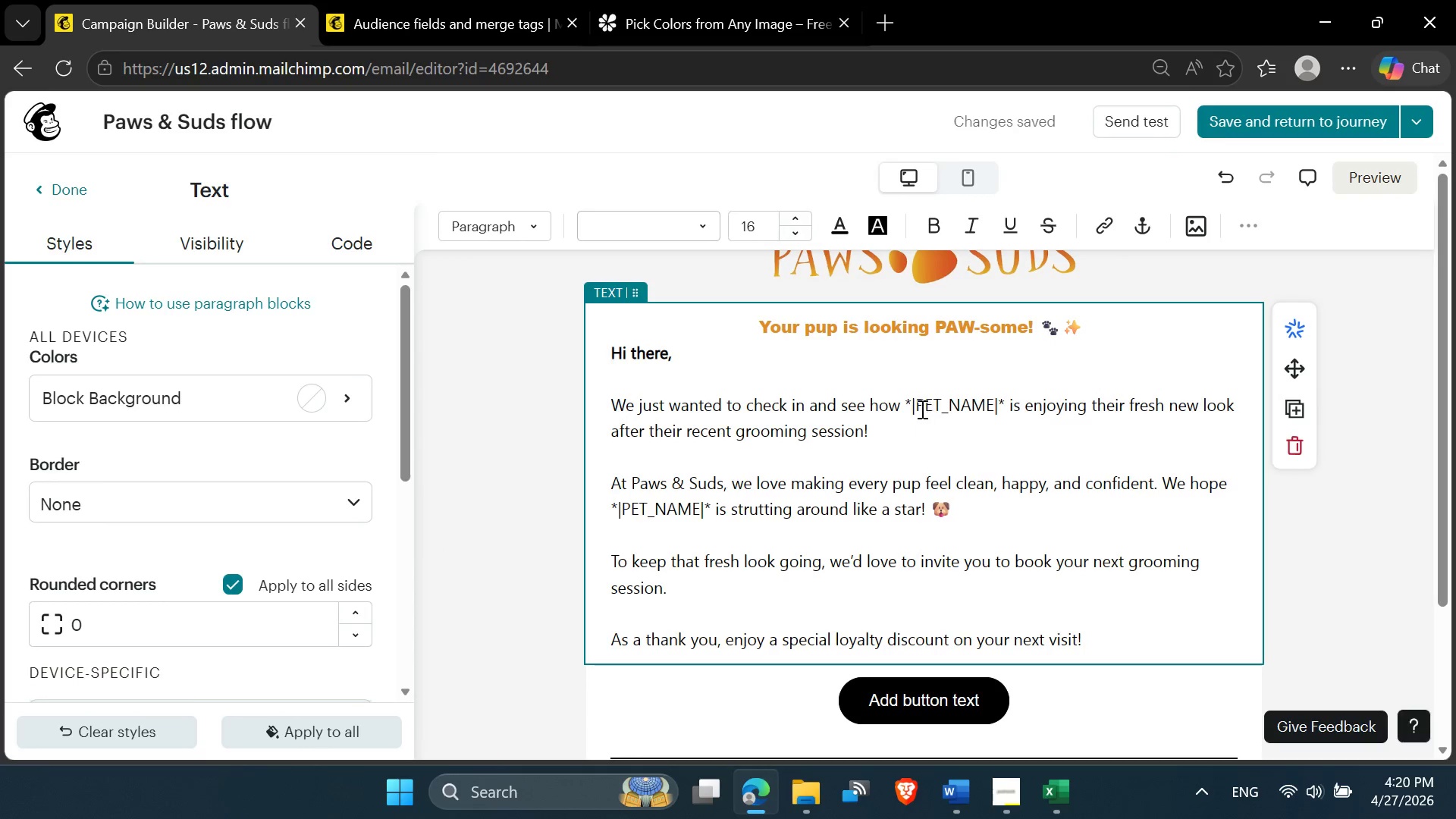 
left_click_drag(start_coordinate=[905, 403], to_coordinate=[1006, 403])
 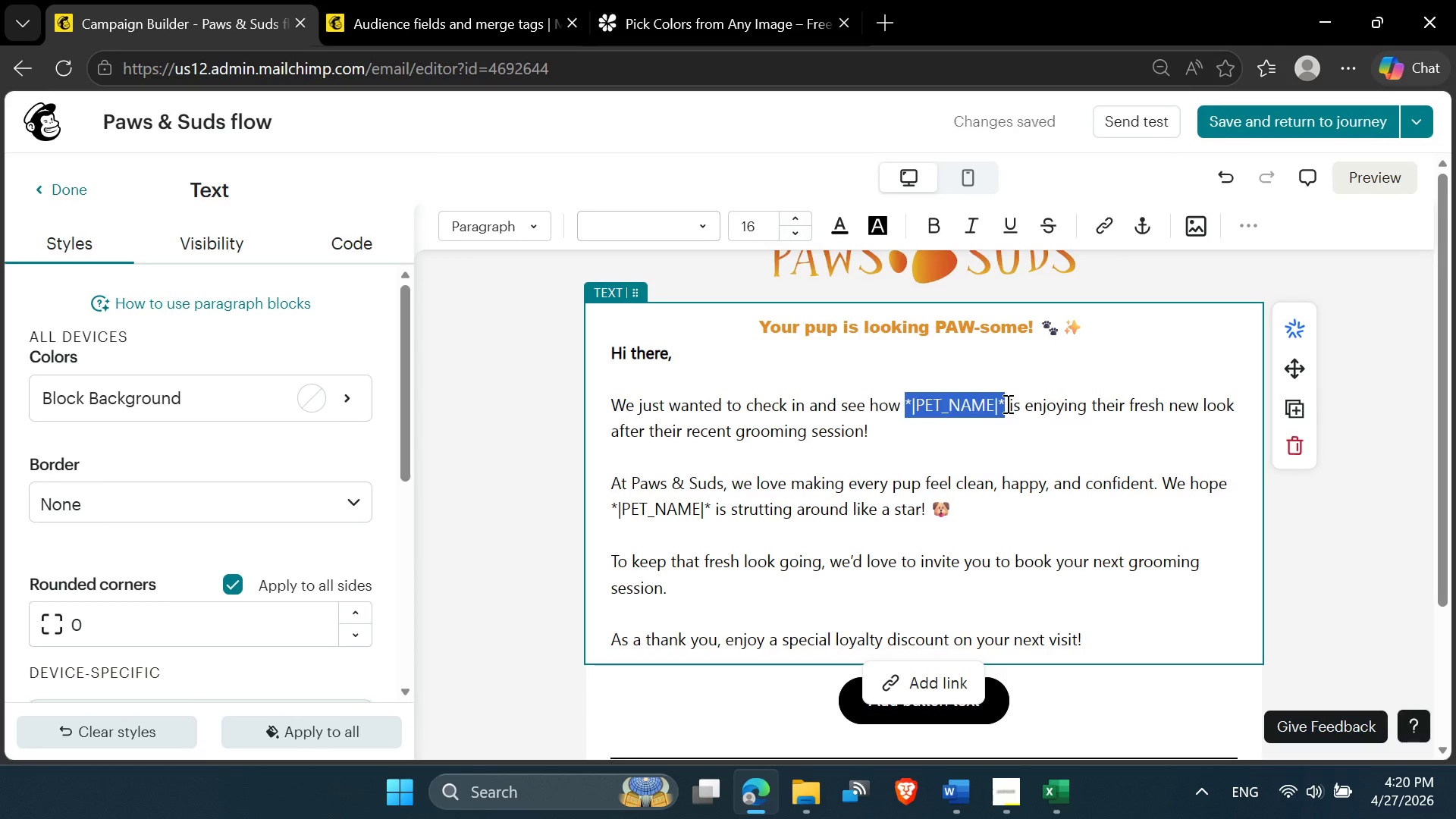 
key(Control+B)
 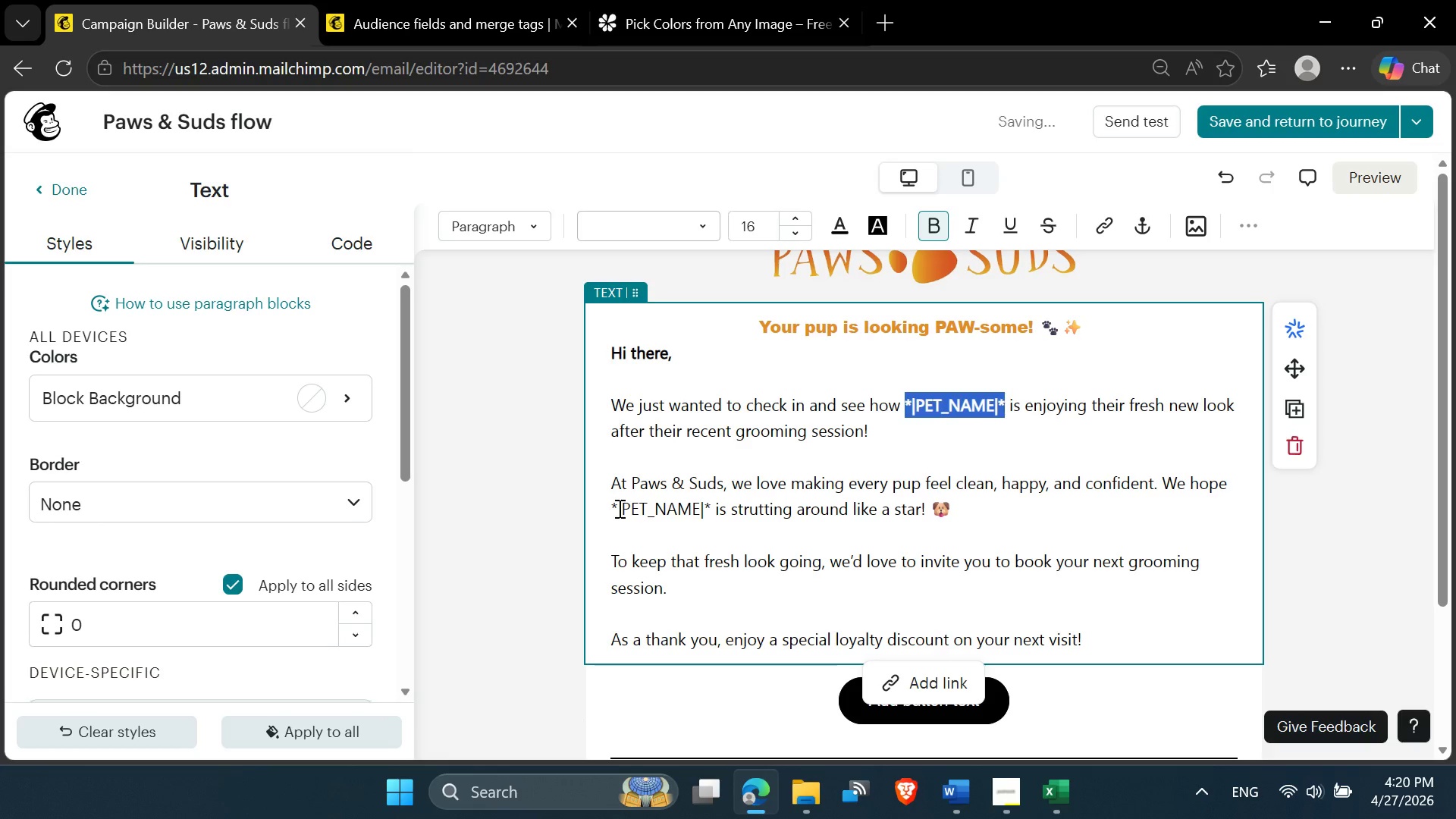 
left_click_drag(start_coordinate=[611, 506], to_coordinate=[711, 505])
 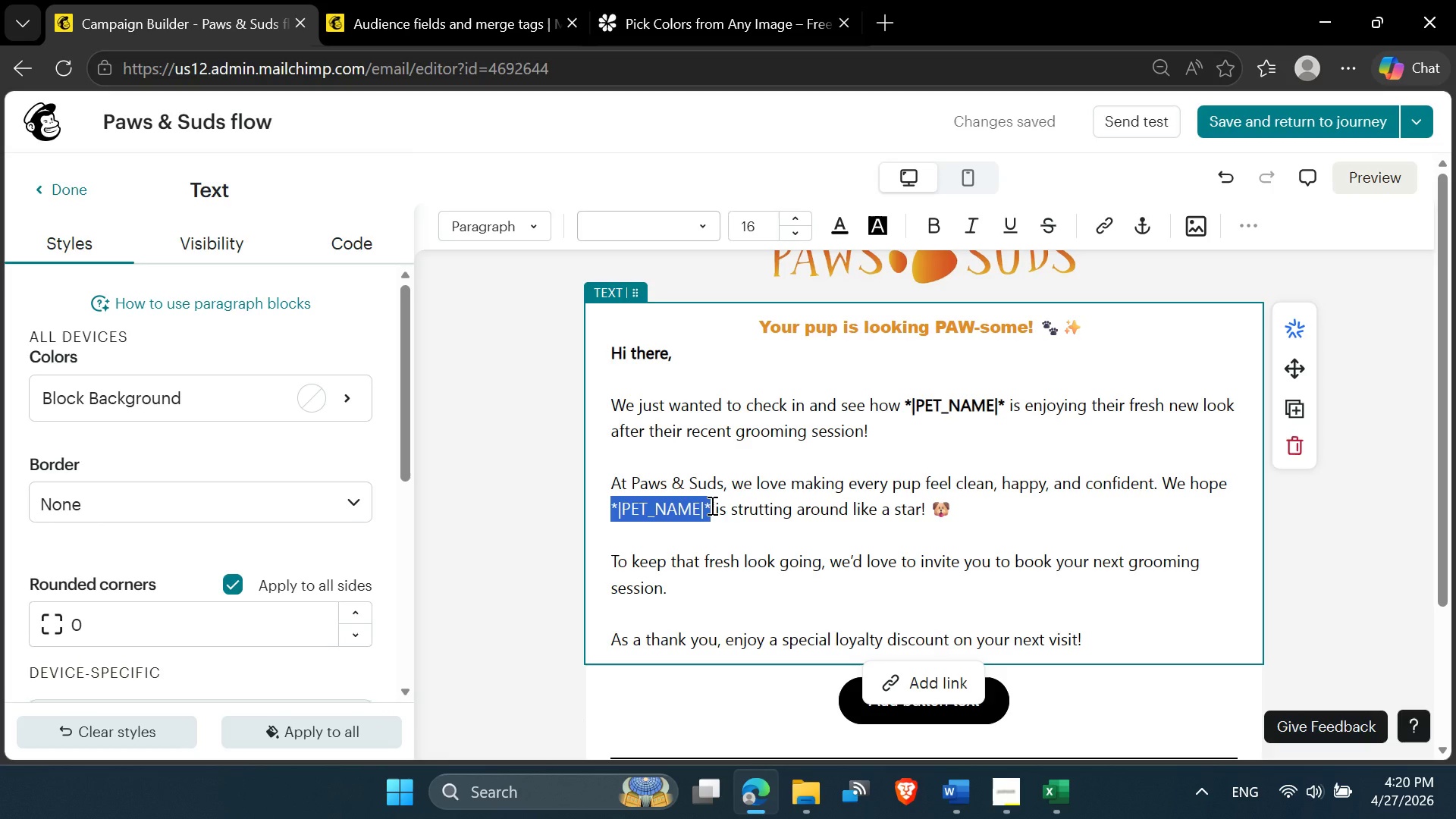 
key(Control+B)
 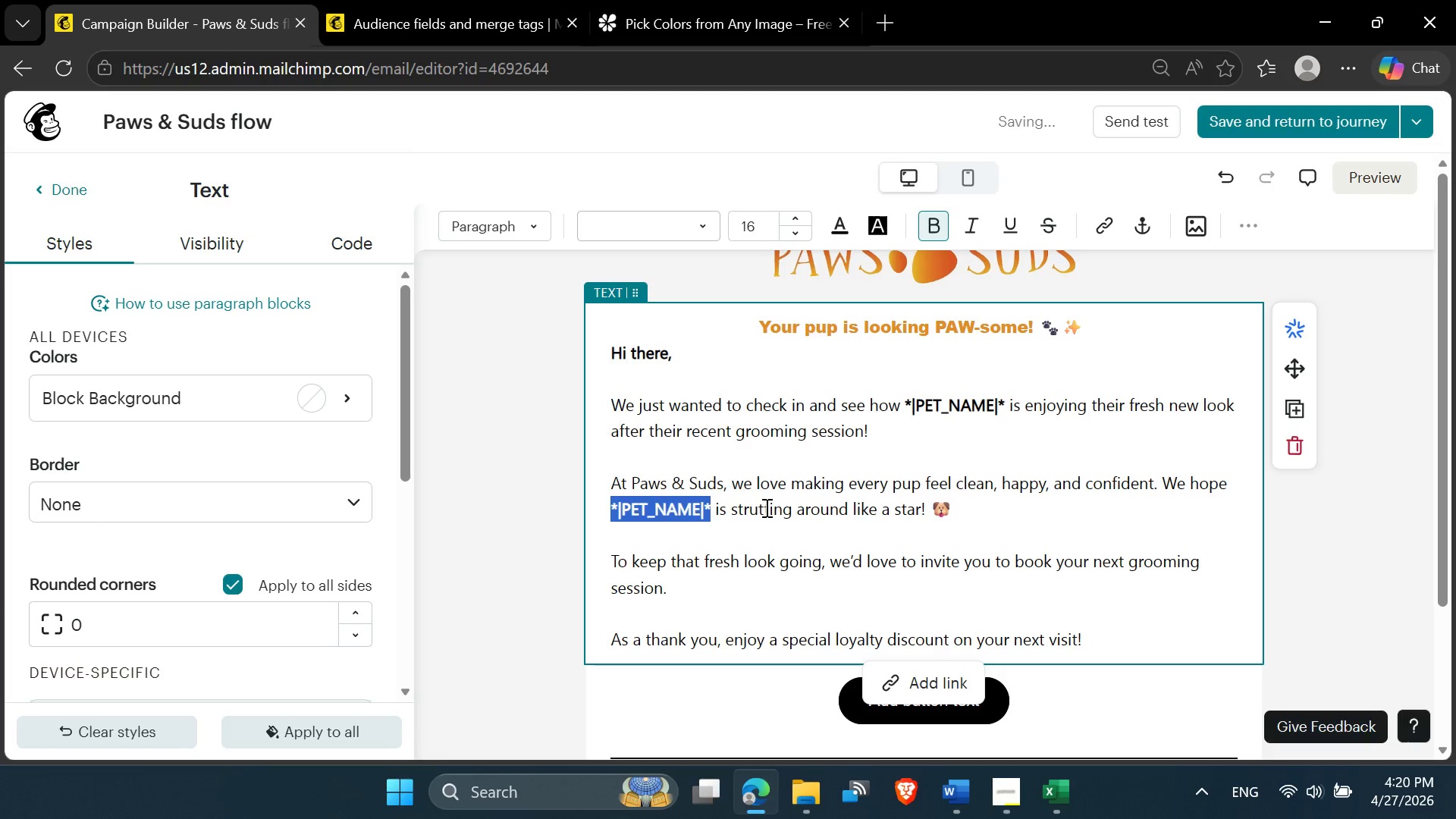 
double_click([795, 486])
 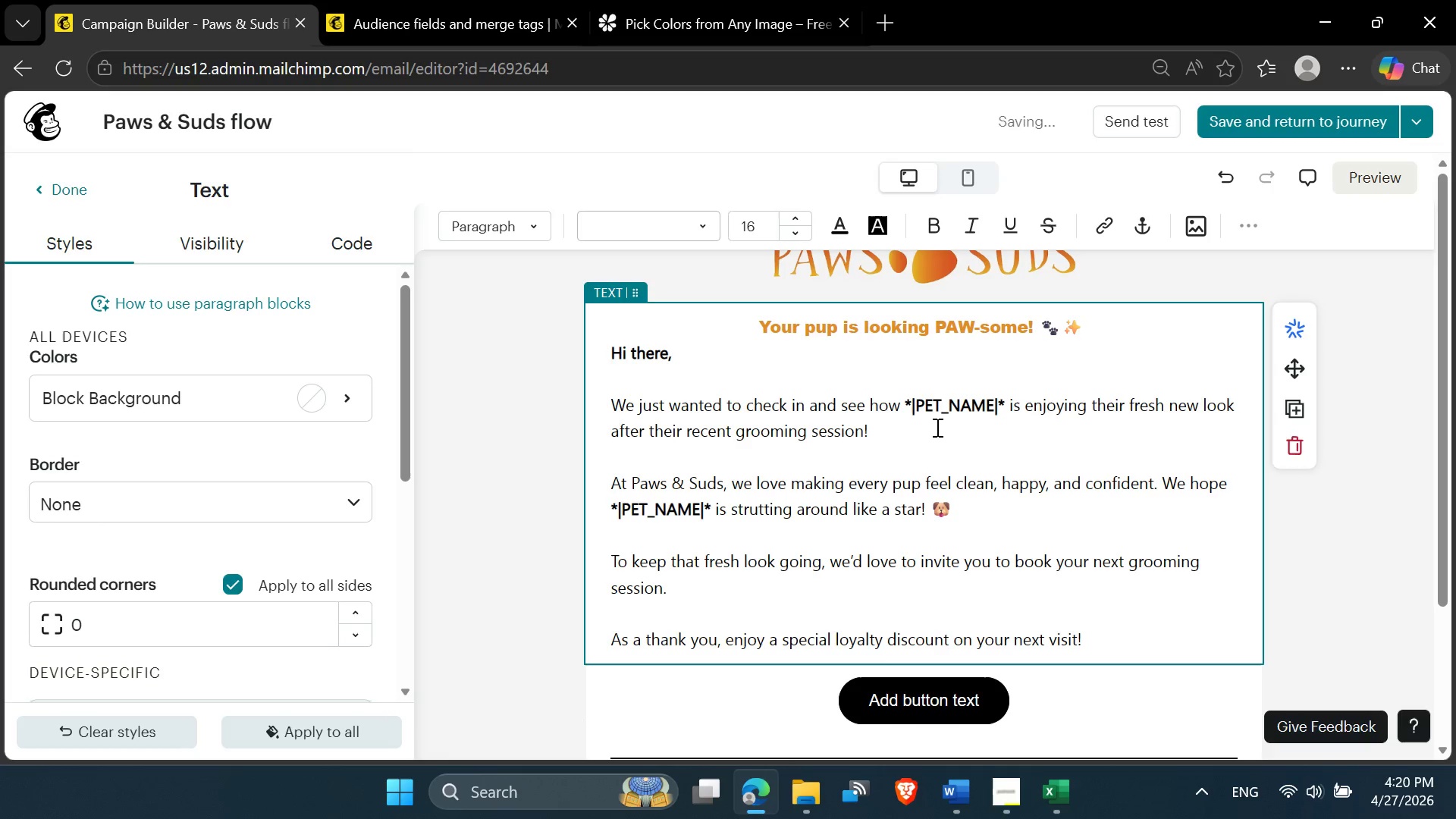 
left_click([935, 427])
 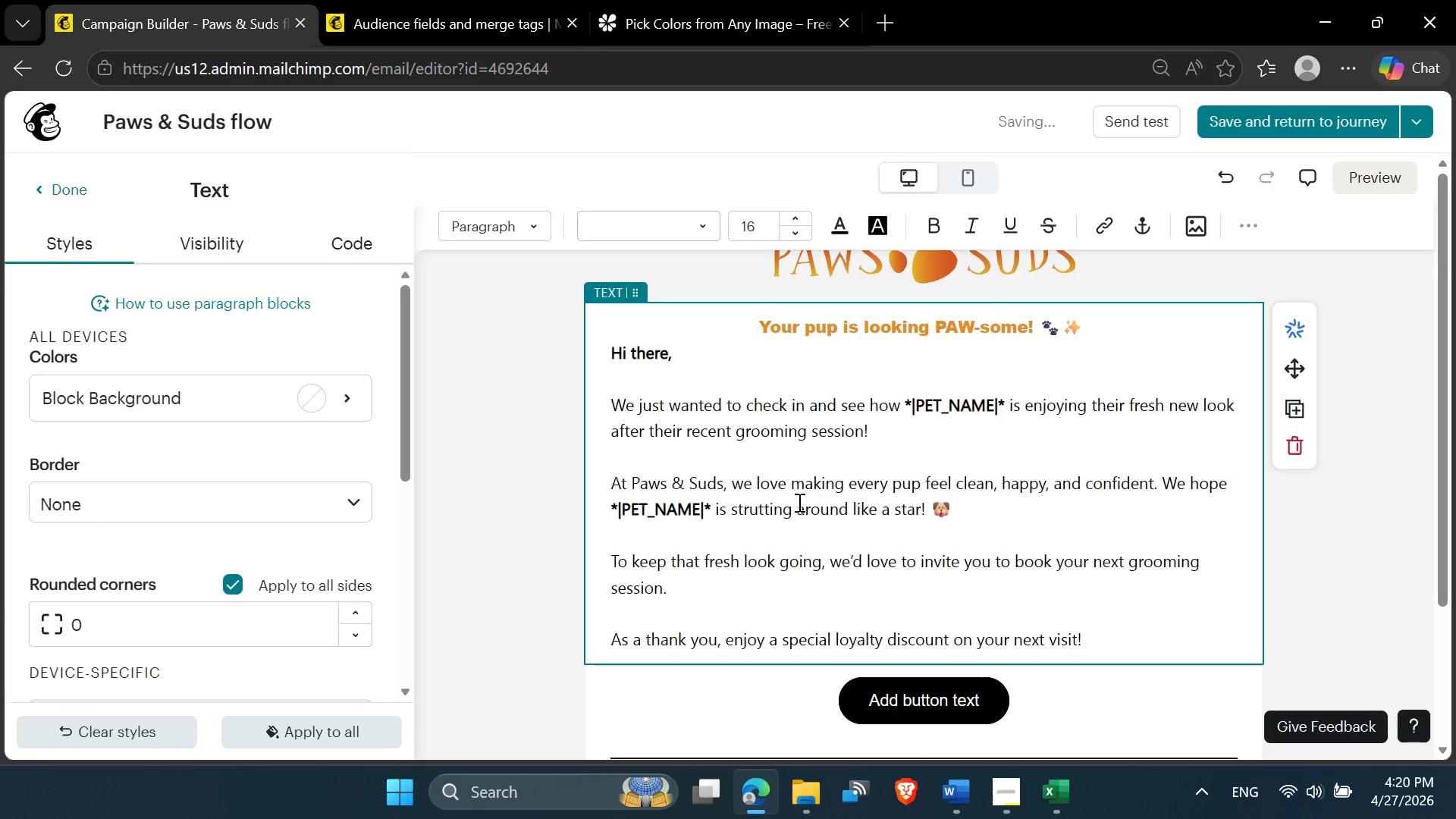 
left_click([813, 497])
 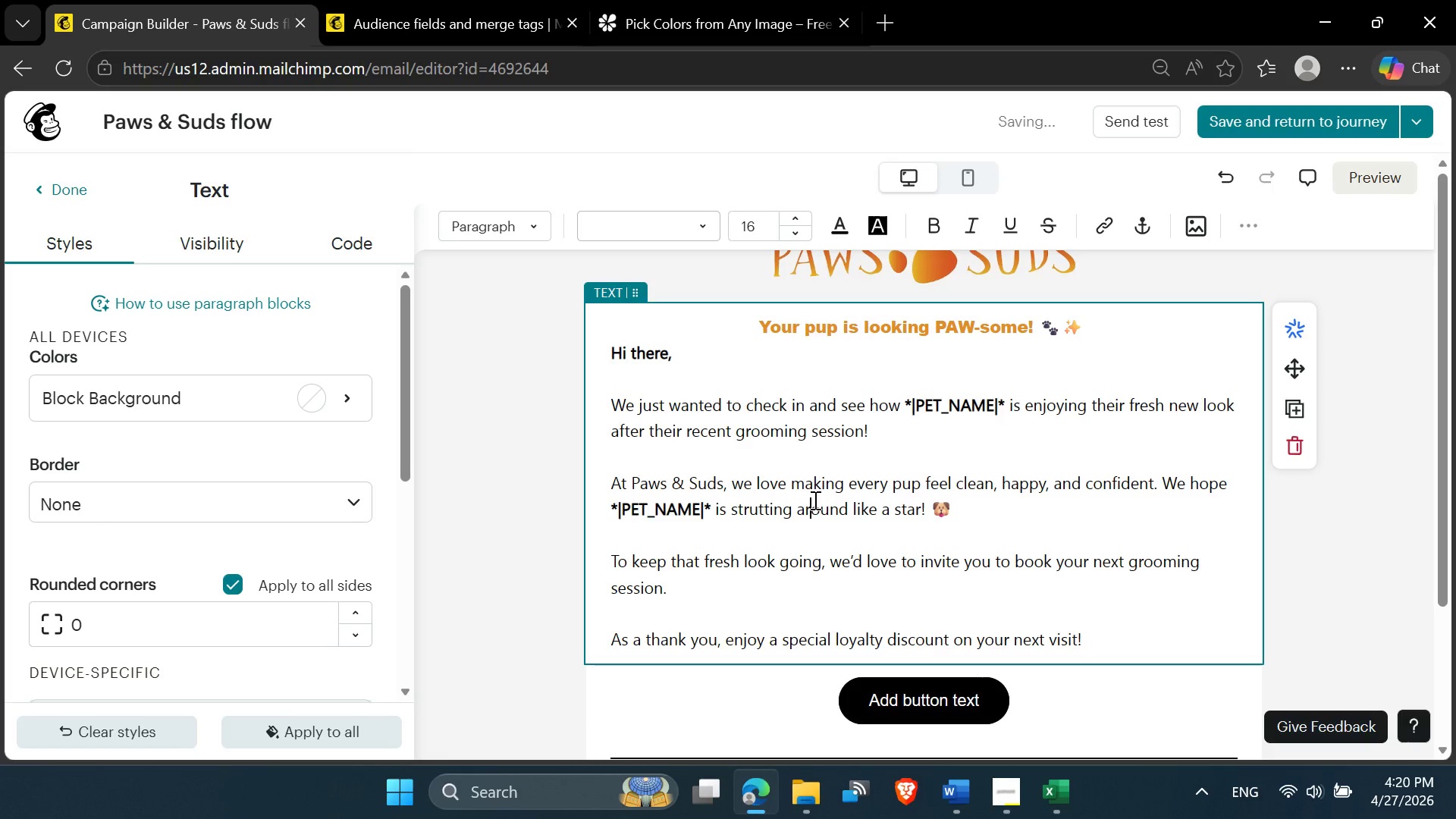 
left_click([814, 500])
 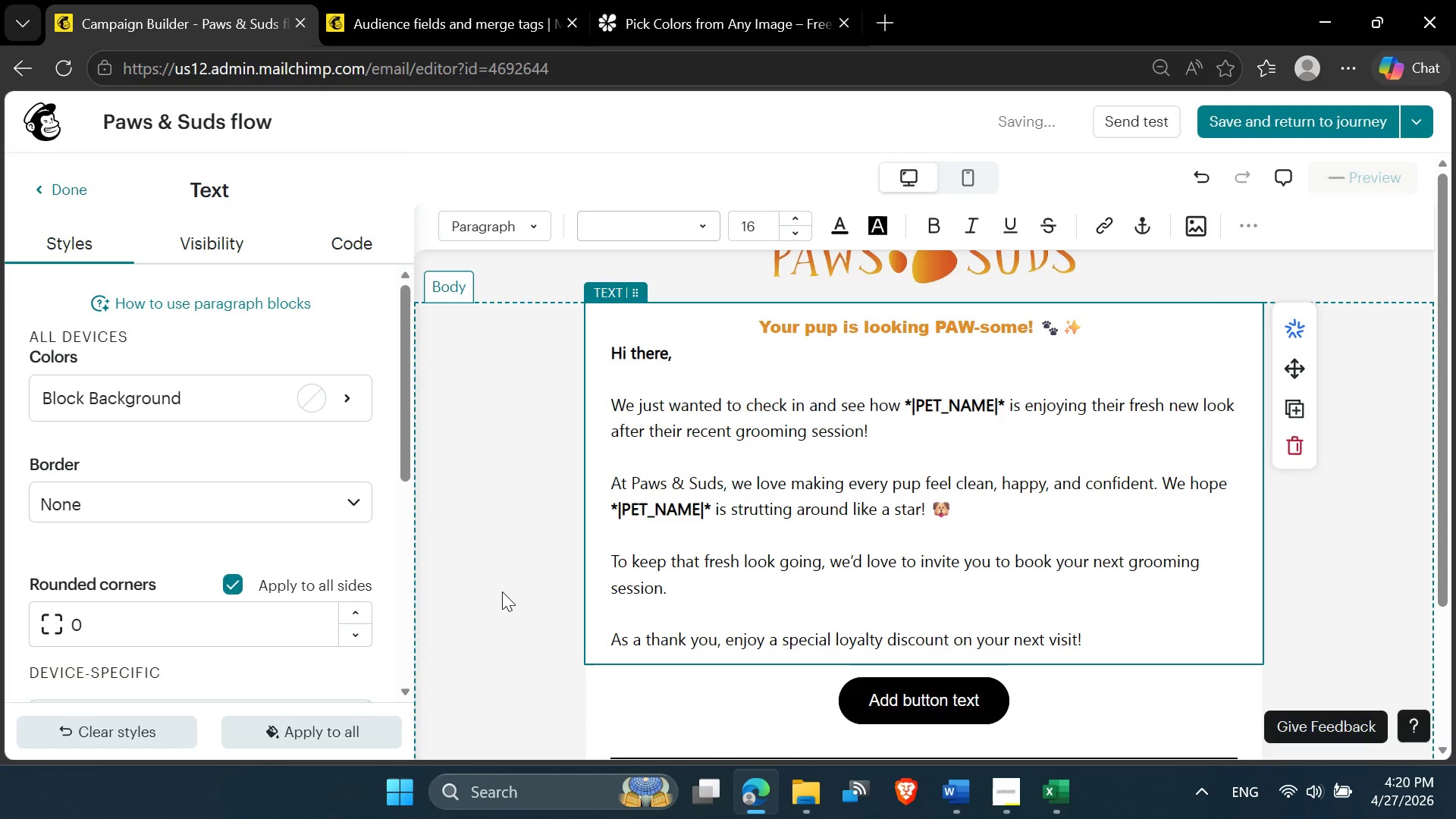 
wait(10.34)
 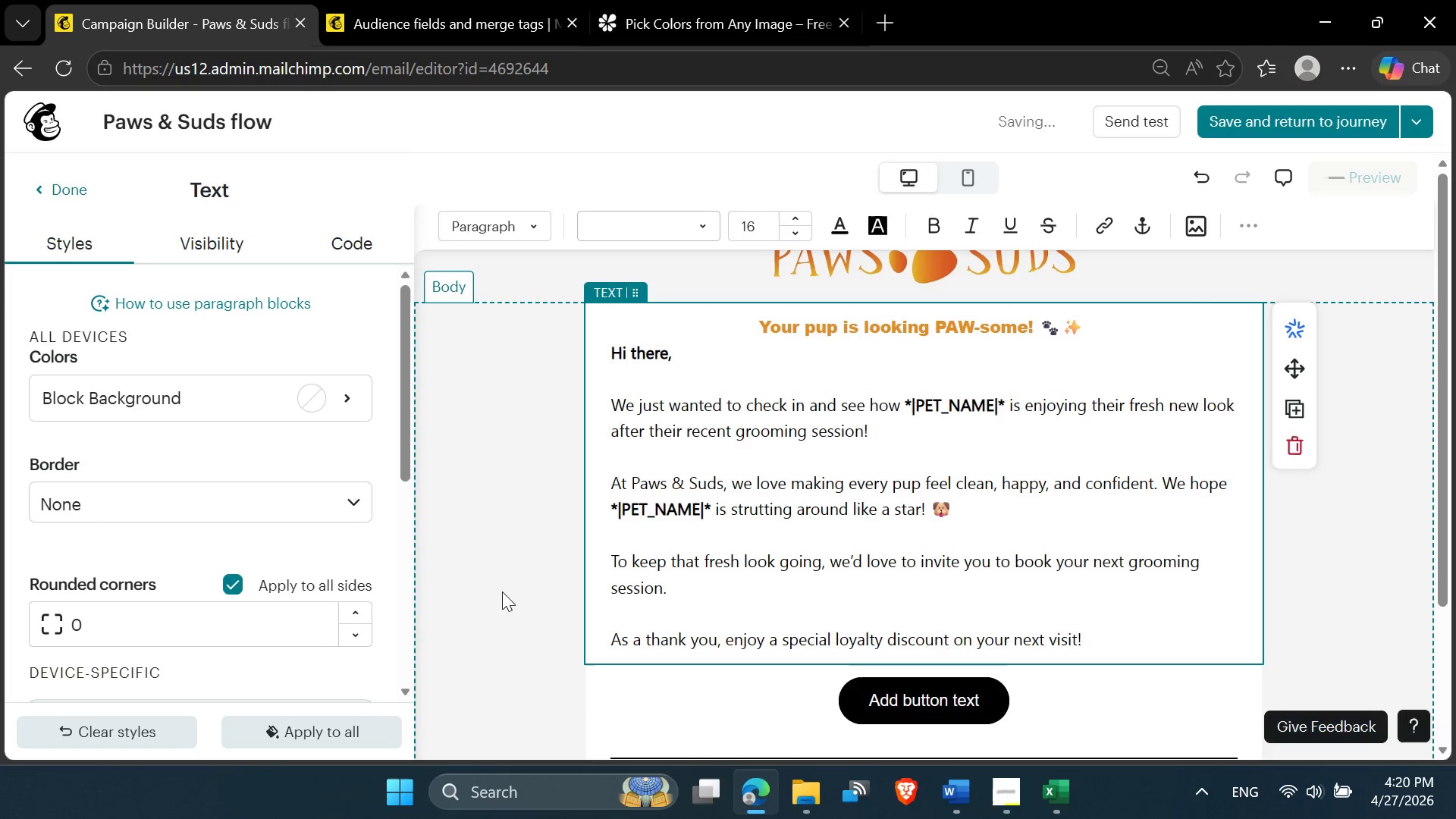 
scroll: coordinate [469, 546], scroll_direction: down, amount: 1.0
 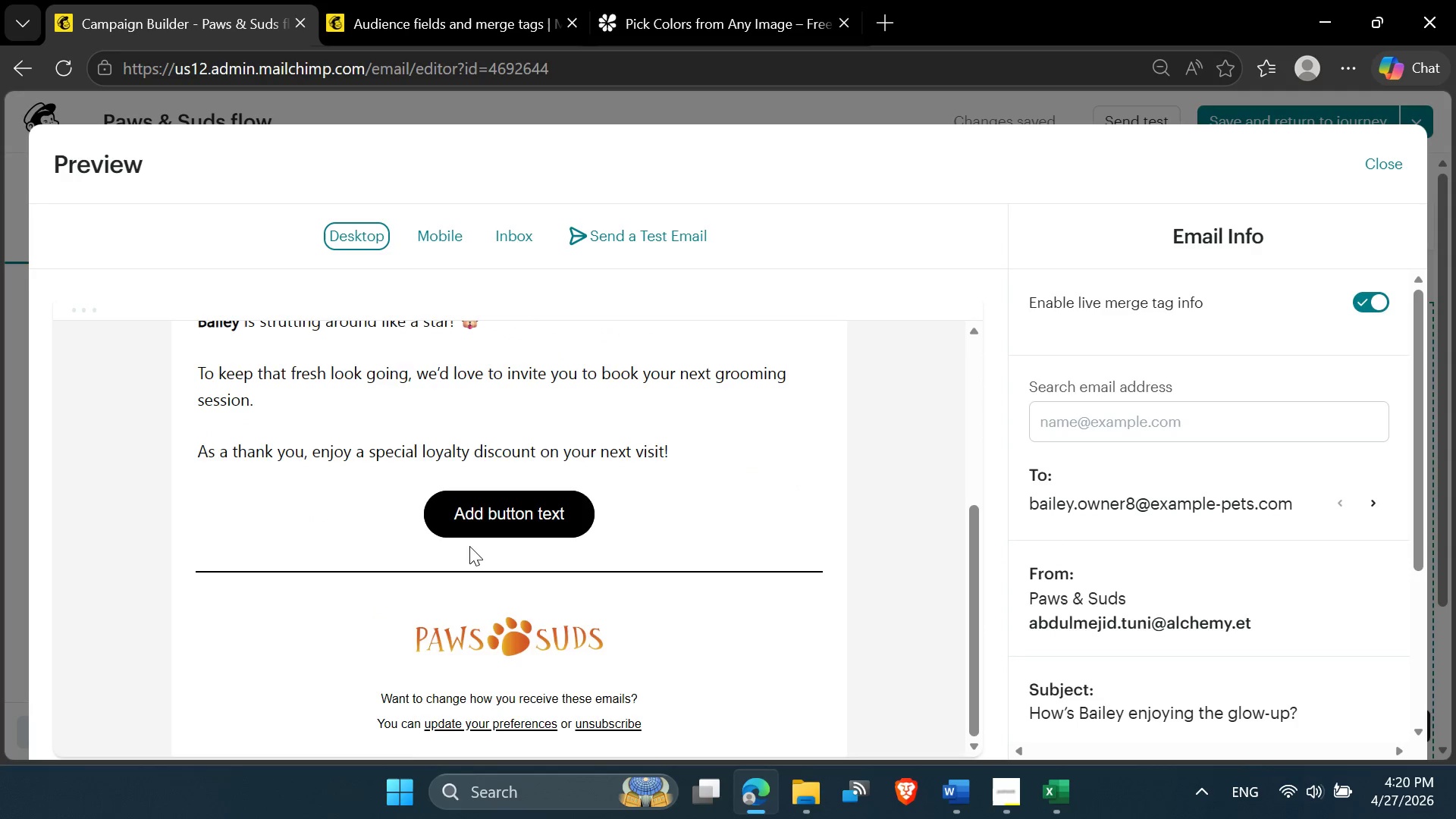 
scroll: coordinate [469, 546], scroll_direction: up, amount: 1.0
 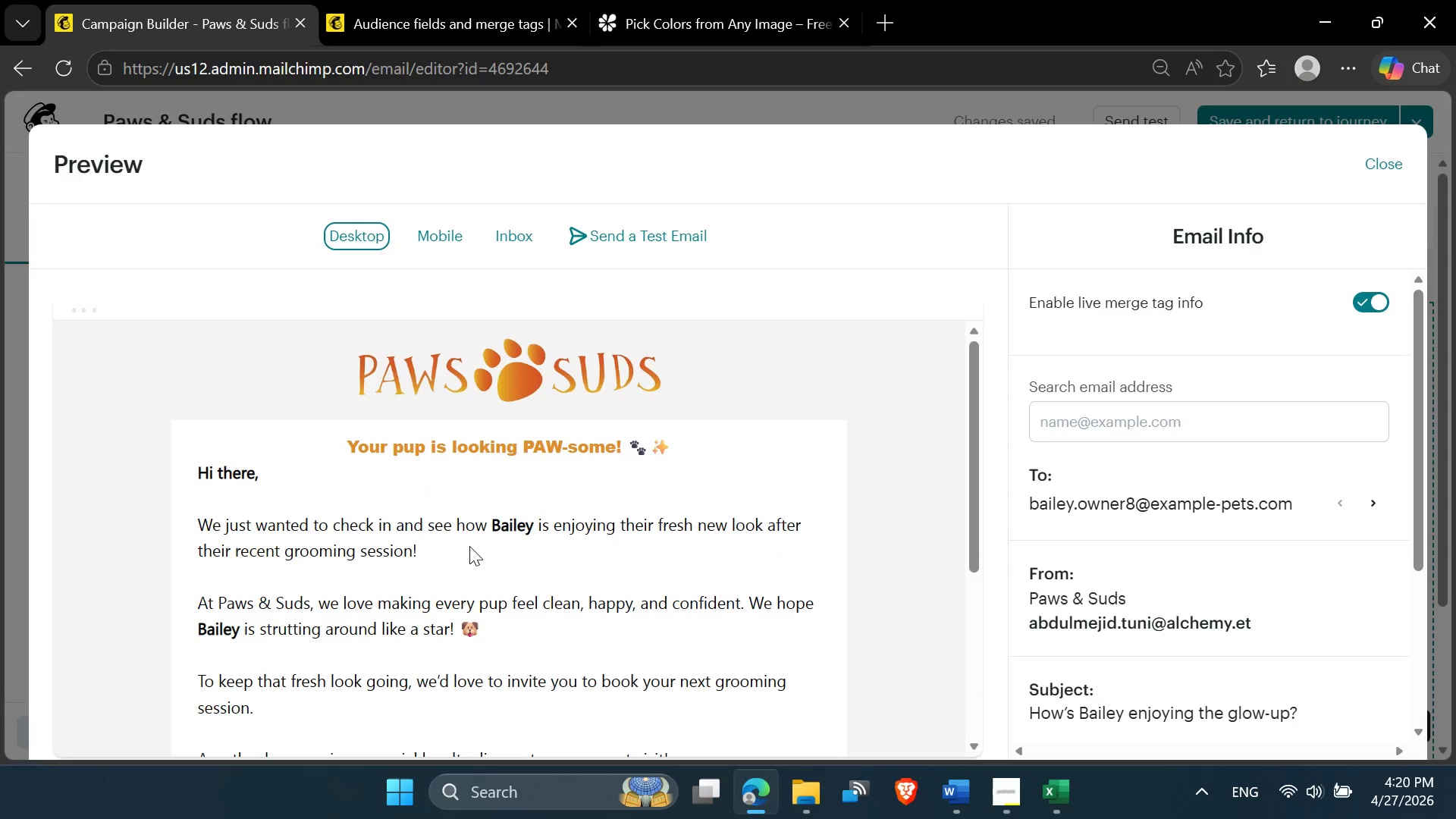 
scroll: coordinate [469, 546], scroll_direction: down, amount: 1.0
 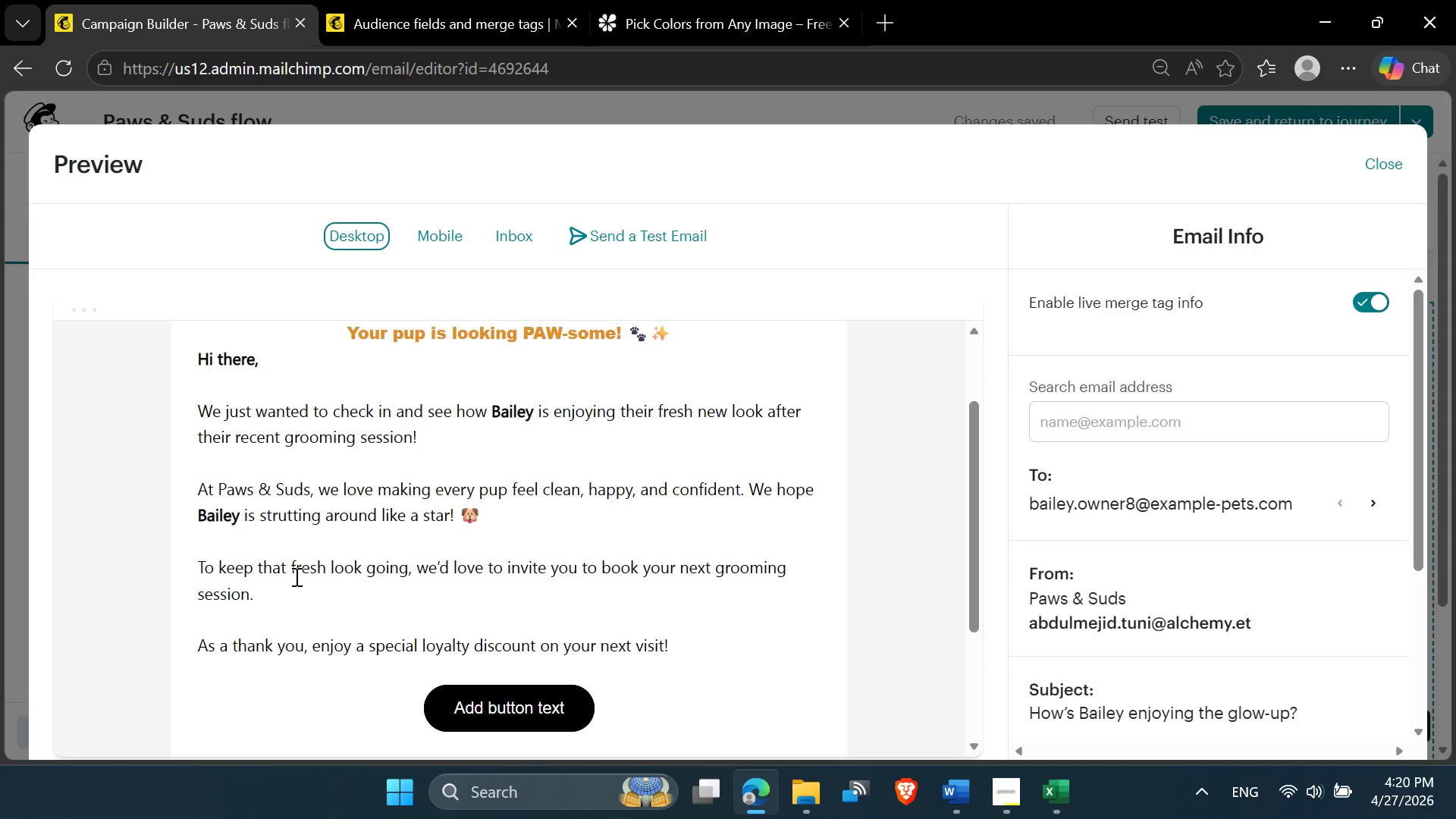 
wait(28.48)
 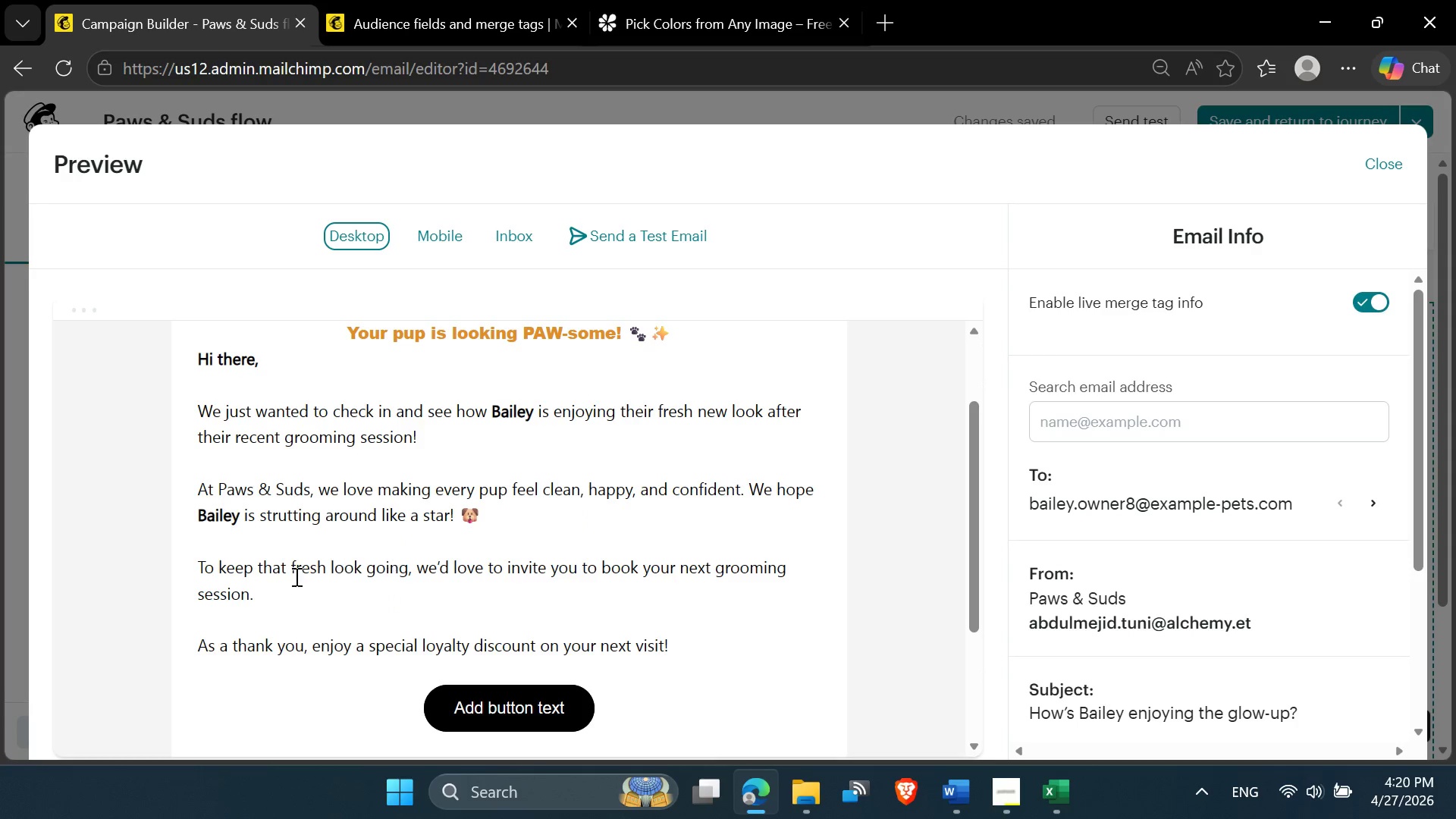 
scroll: coordinate [980, 394], scroll_direction: up, amount: 6.0
 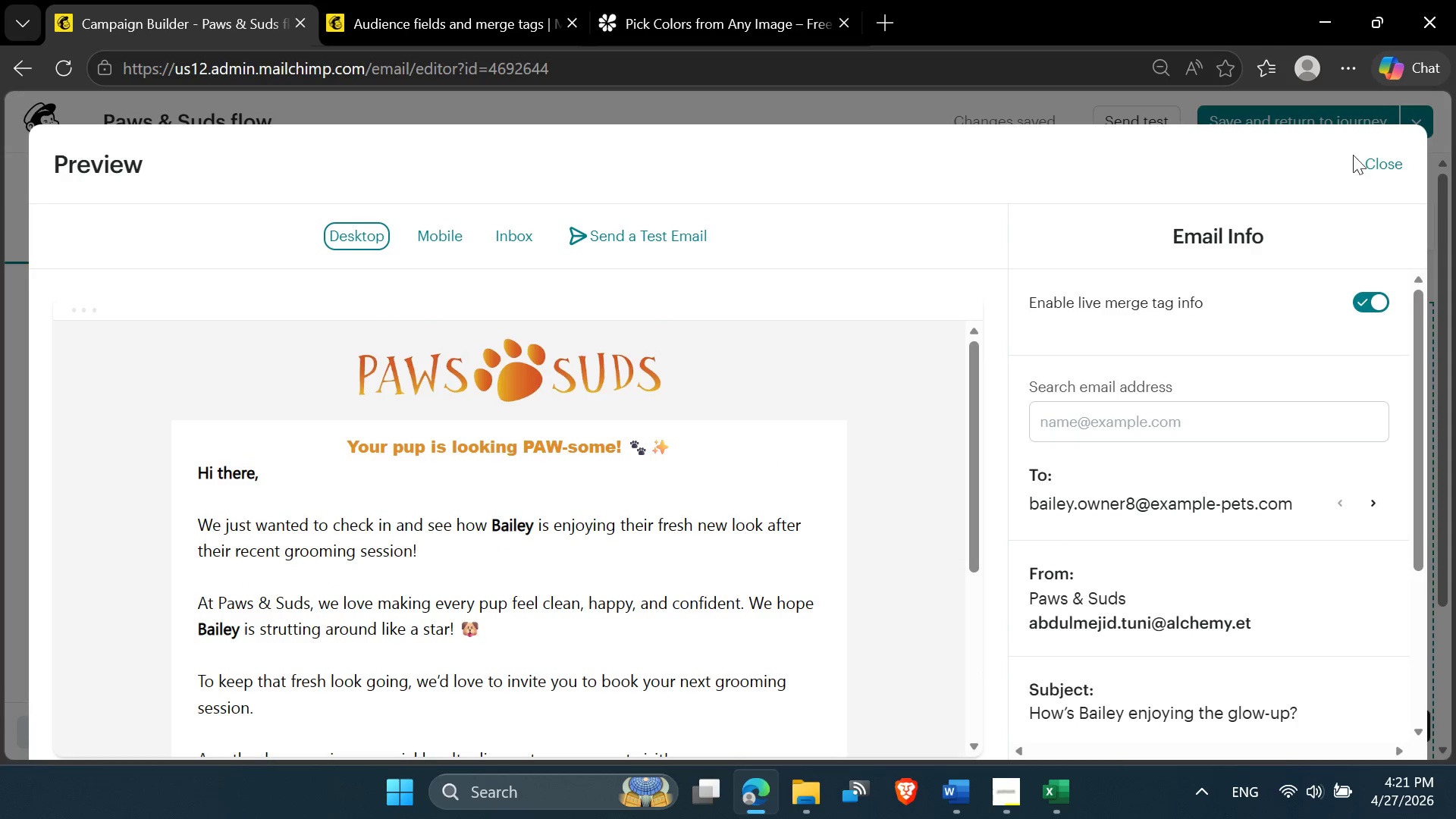 
left_click([1382, 153])
 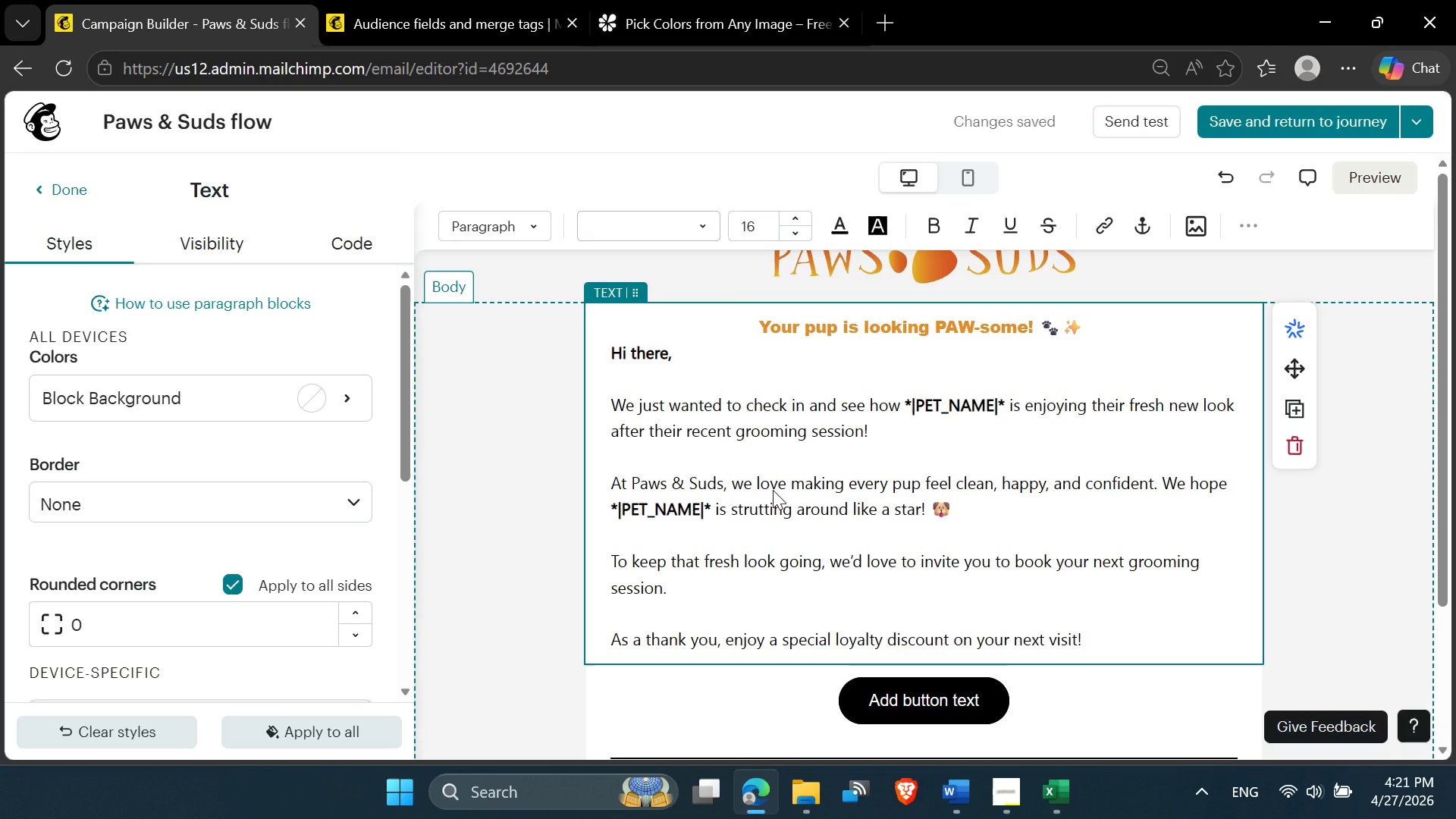 
scroll: coordinate [773, 490], scroll_direction: down, amount: 2.0
 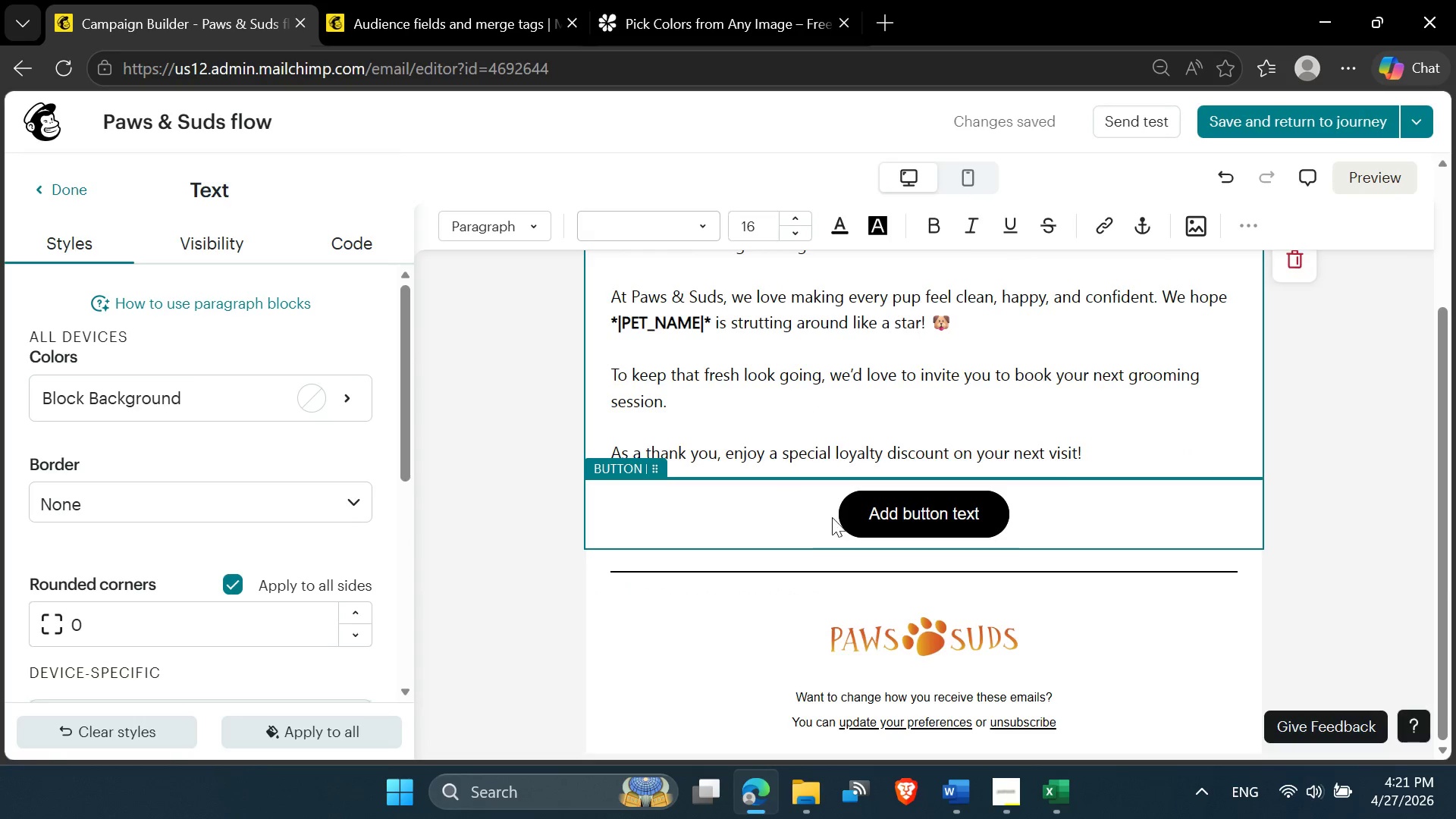 
left_click([870, 506])
 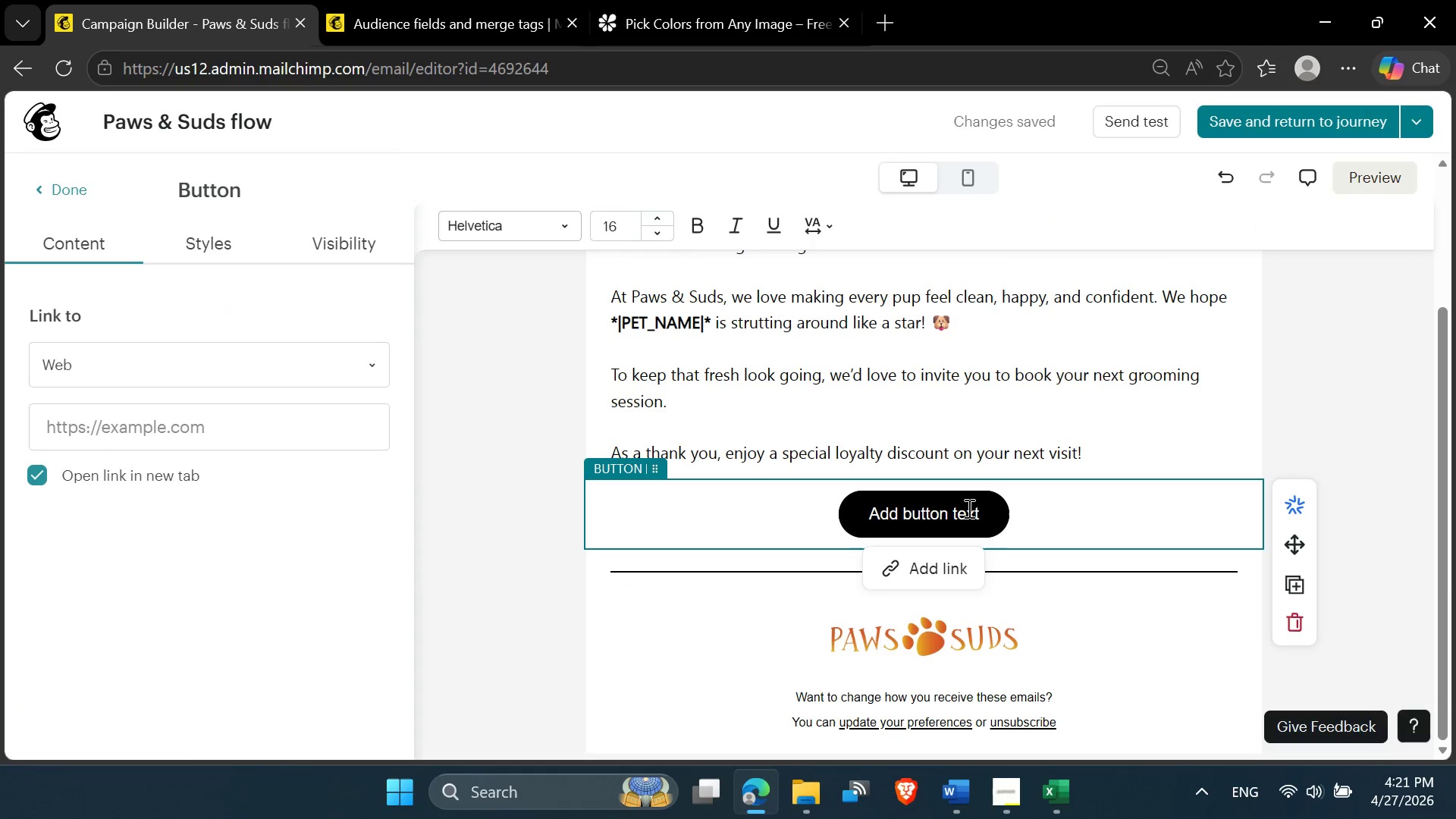 
left_click([994, 518])
 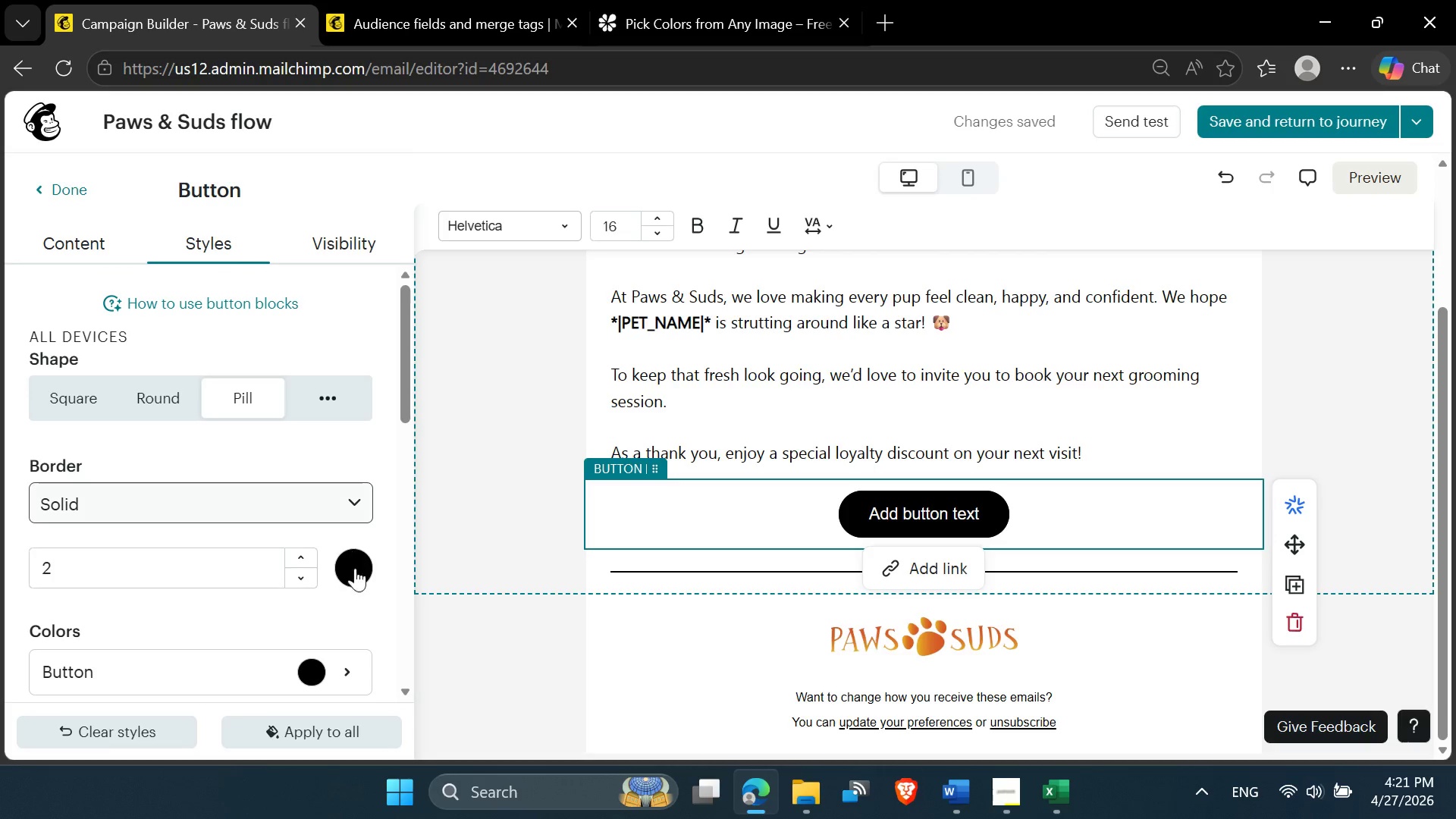 
scroll: coordinate [360, 584], scroll_direction: down, amount: 2.0
 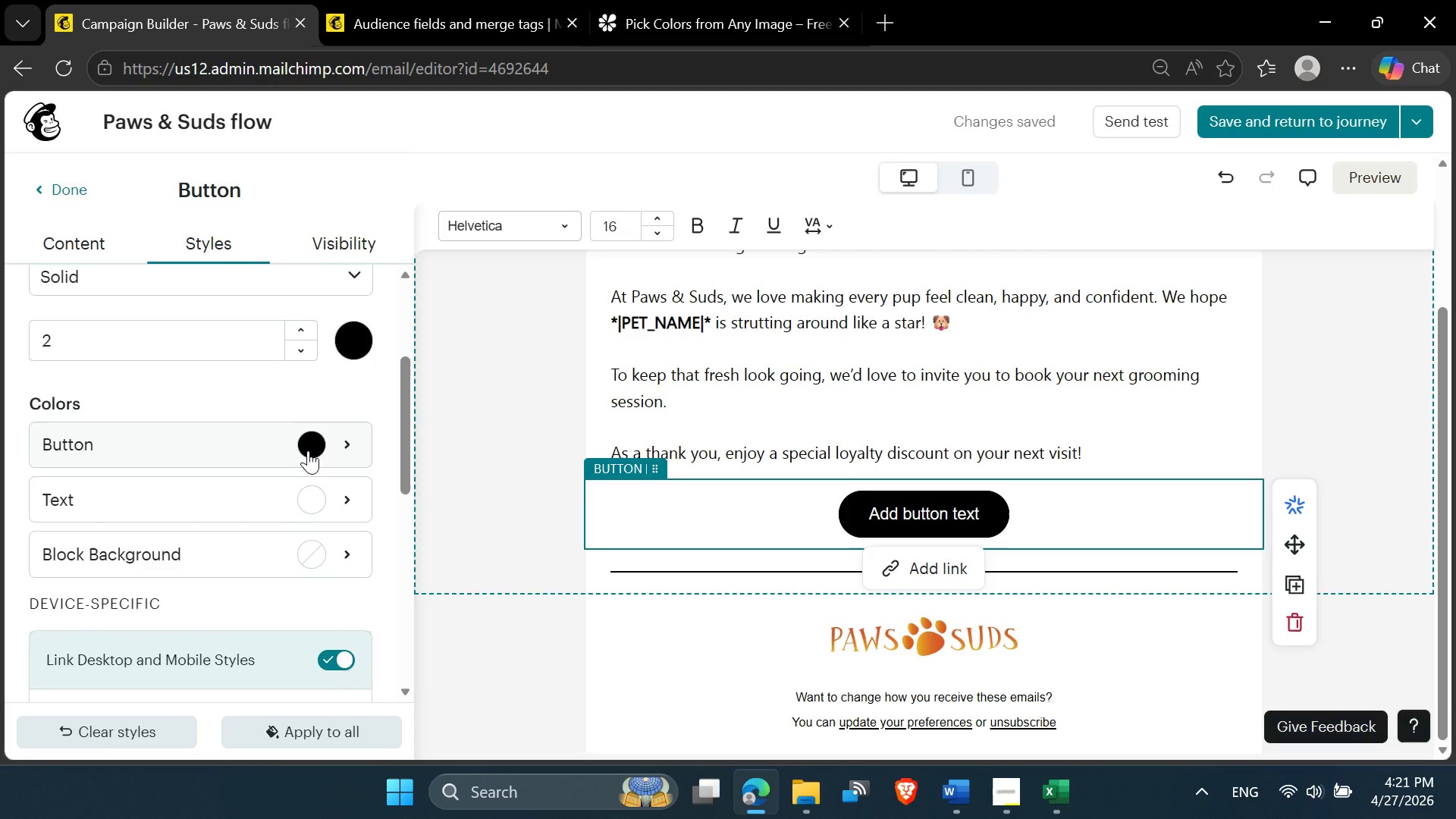 
left_click([309, 450])
 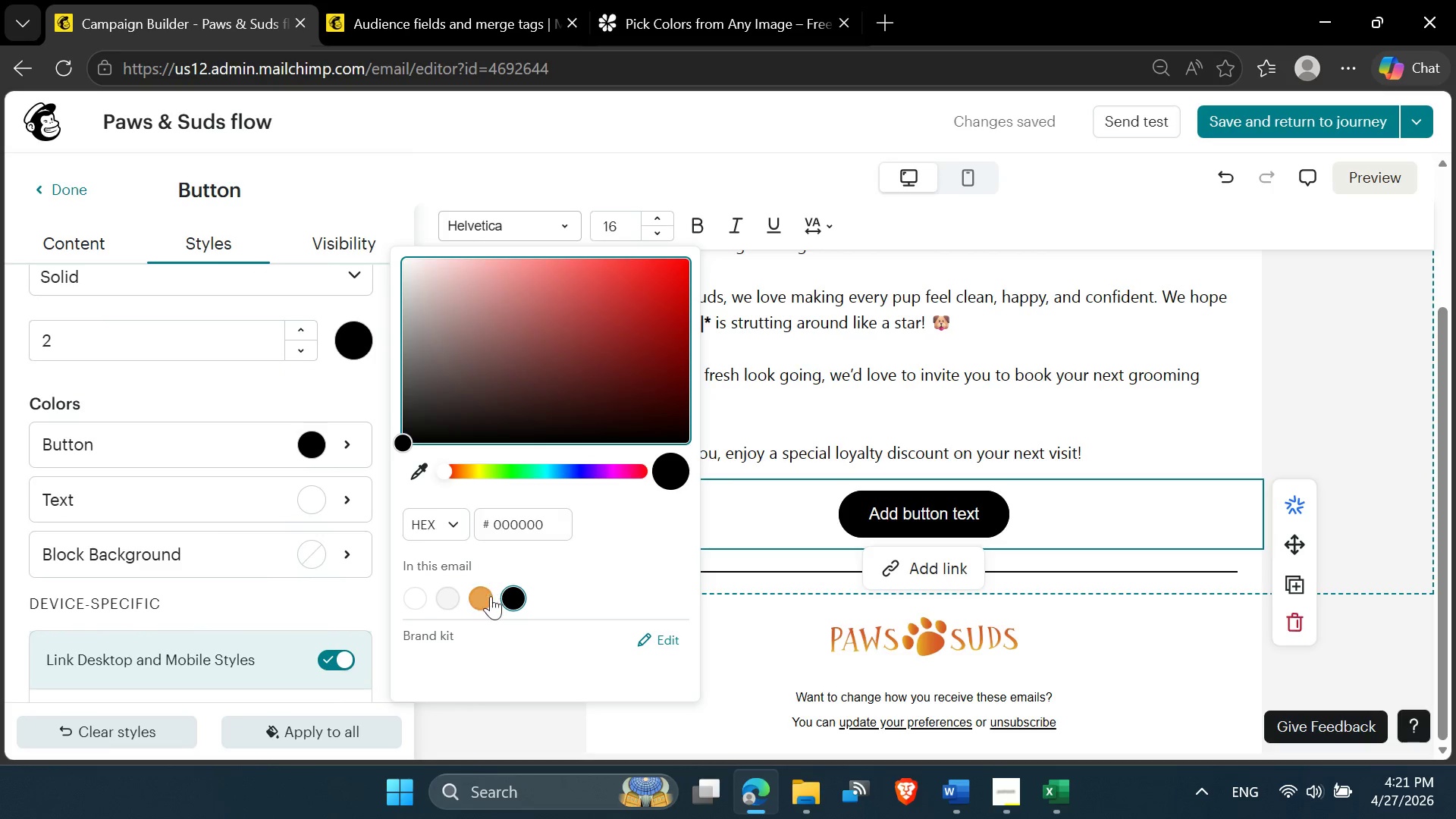 
left_click([490, 600])
 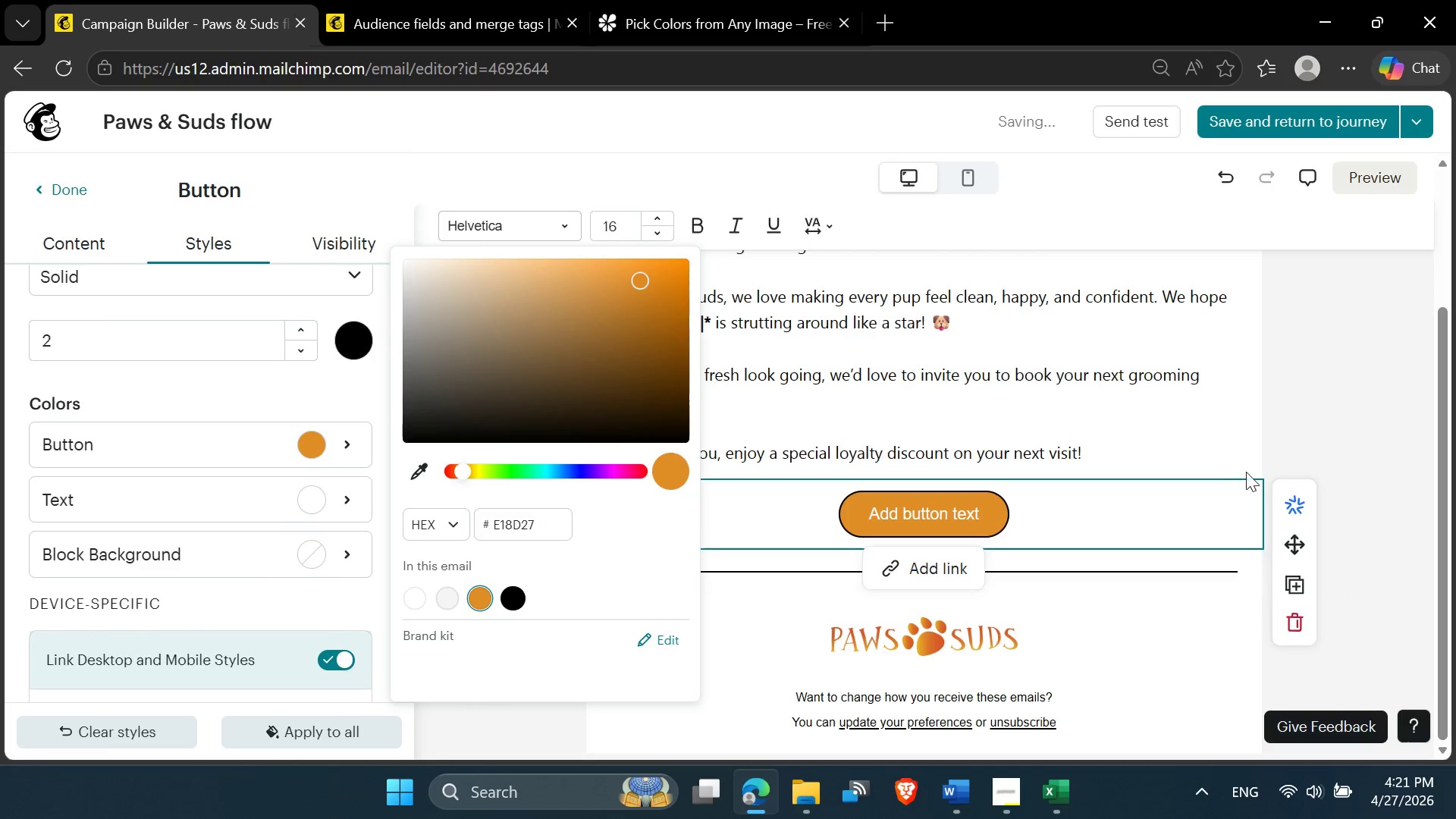 
left_click([1250, 446])
 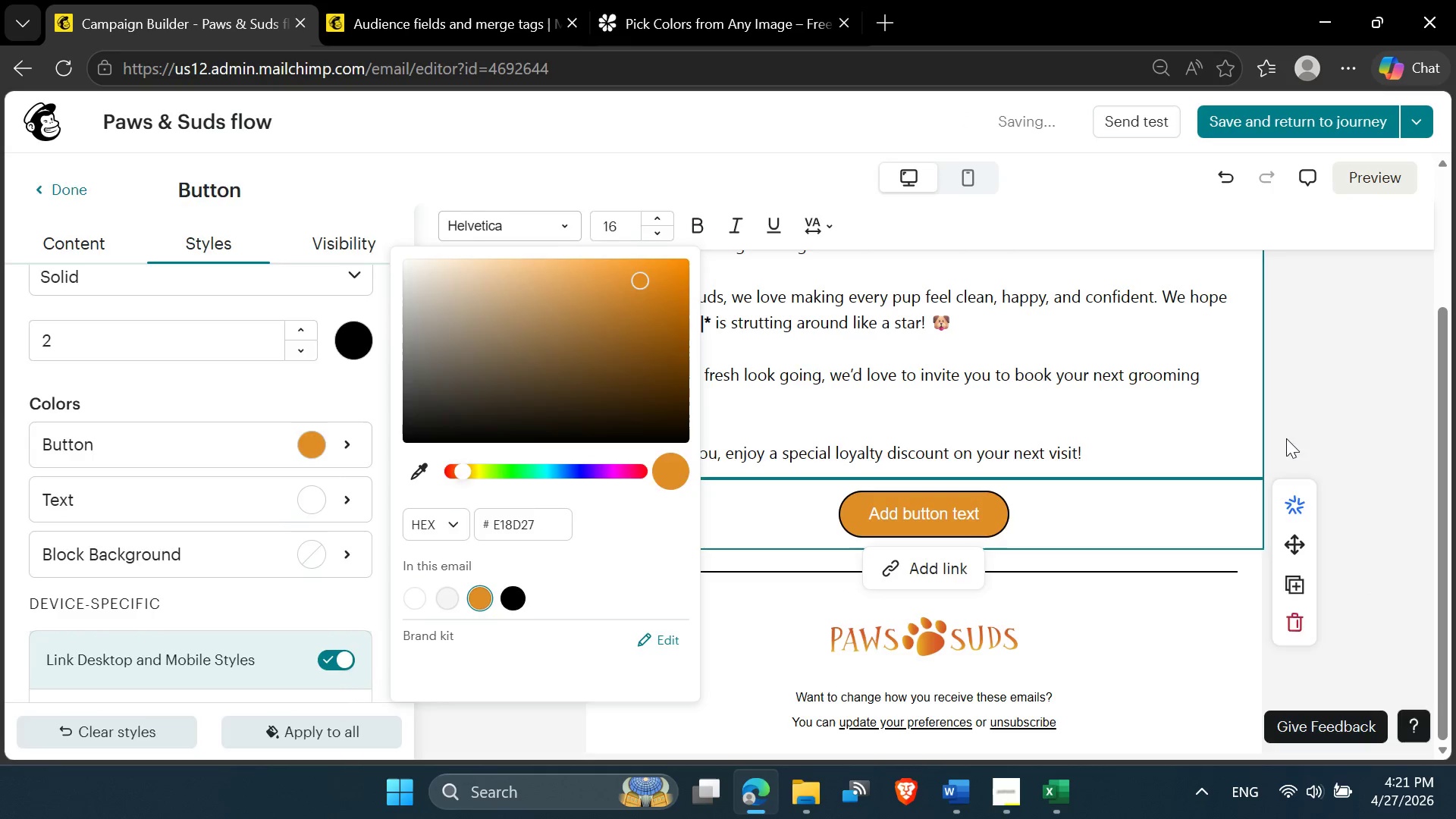 
left_click([1297, 433])
 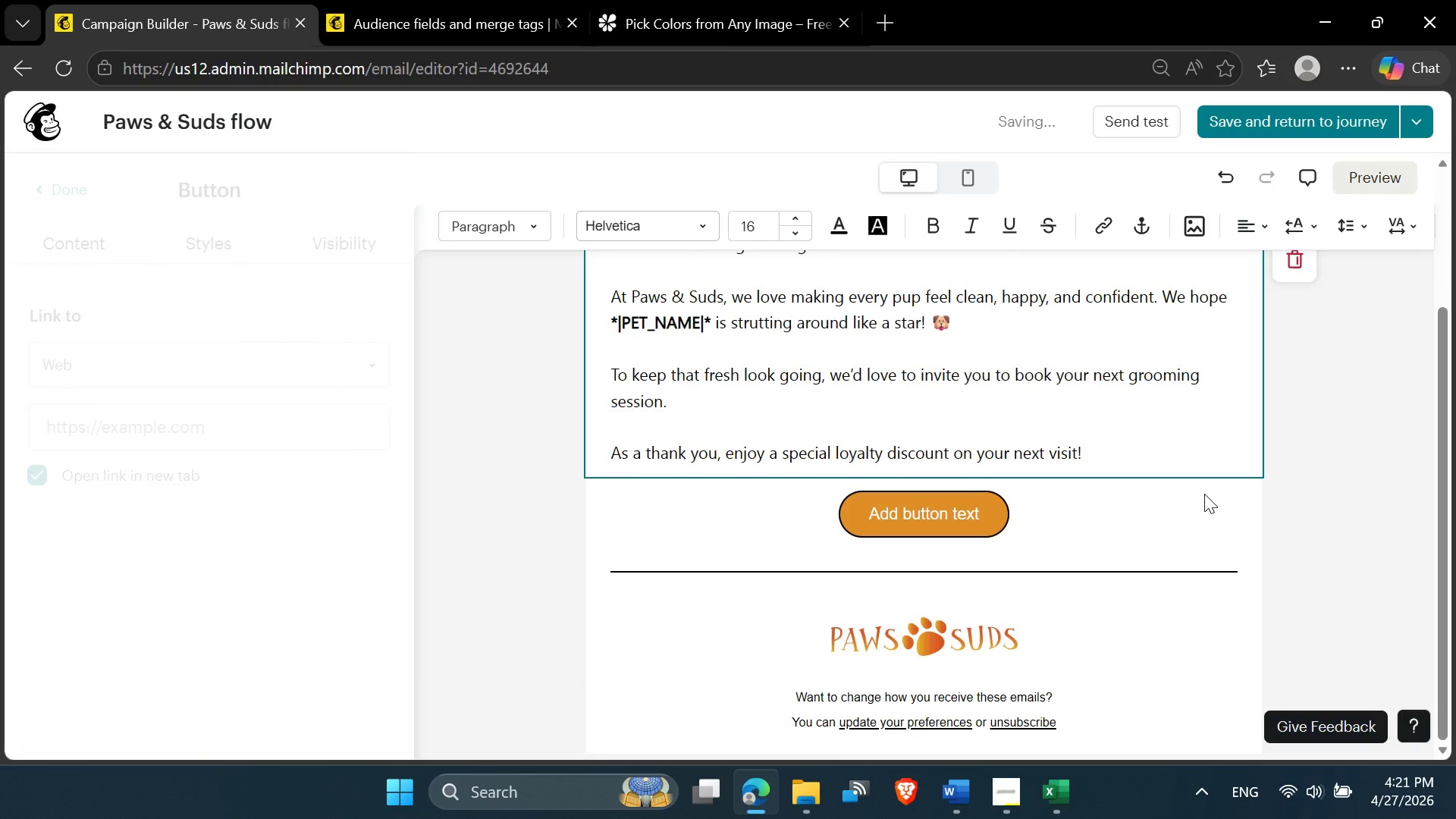 
scroll: coordinate [1040, 554], scroll_direction: up, amount: 2.0
 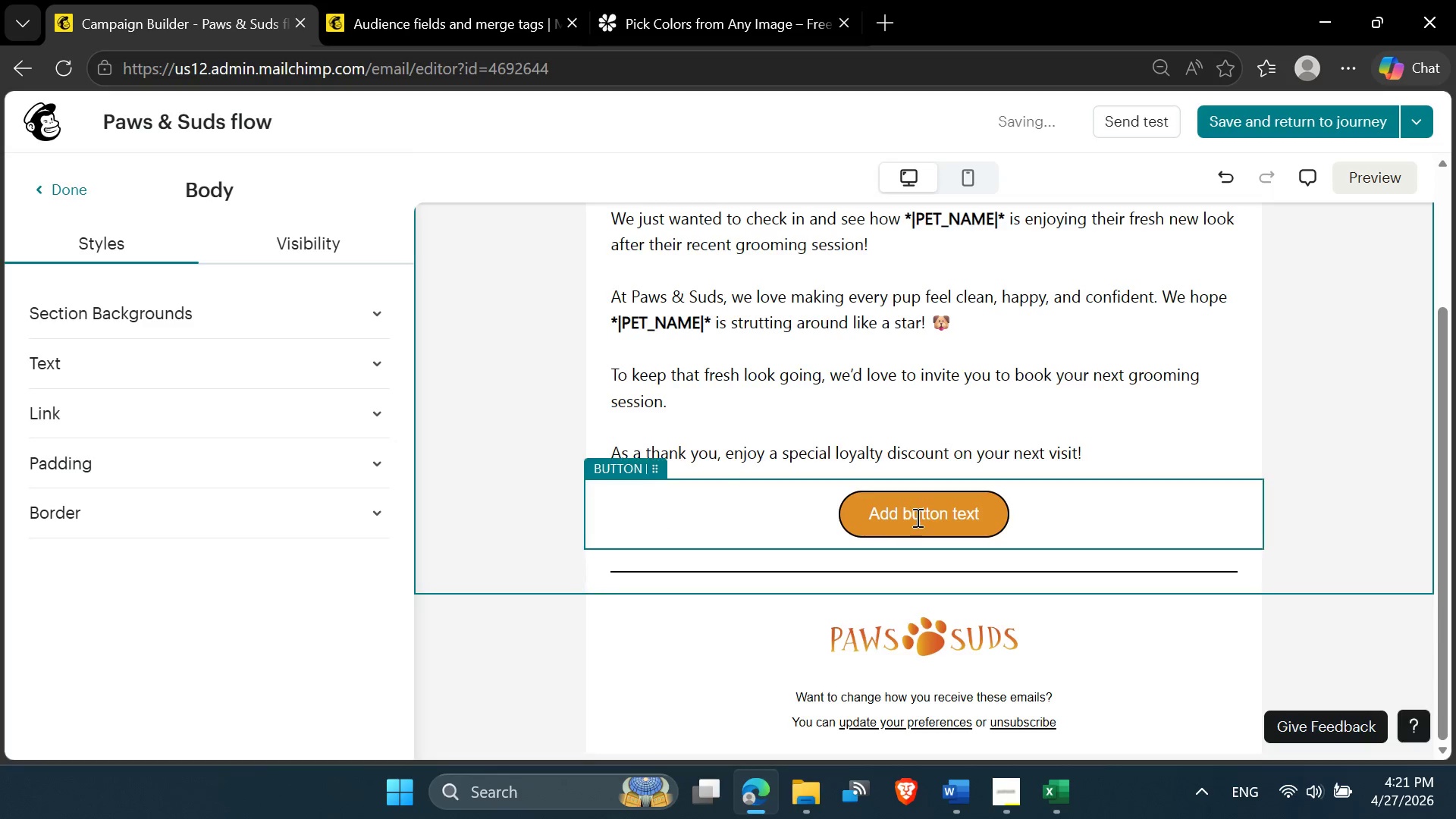 
left_click([916, 517])
 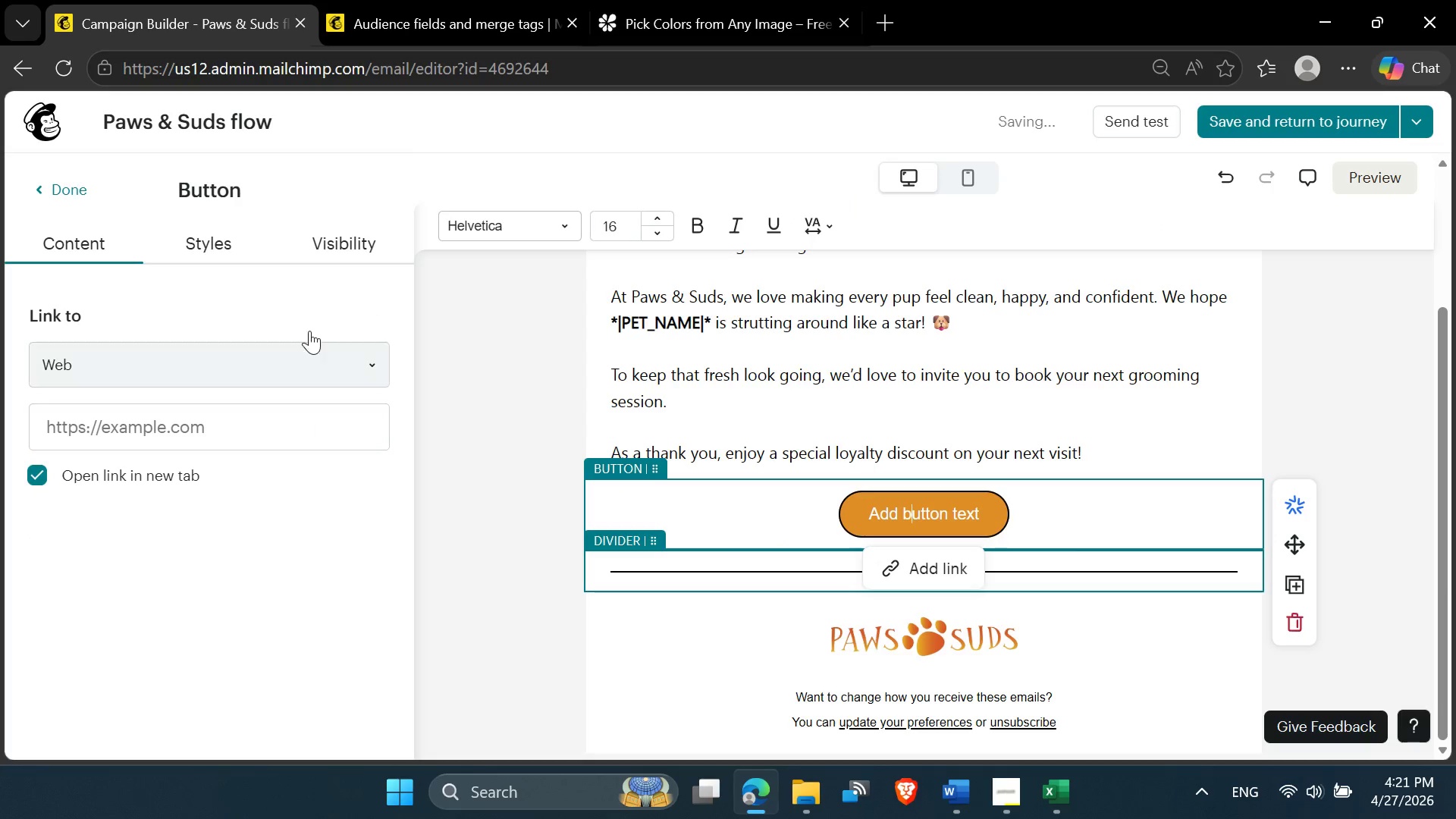 
left_click([225, 240])
 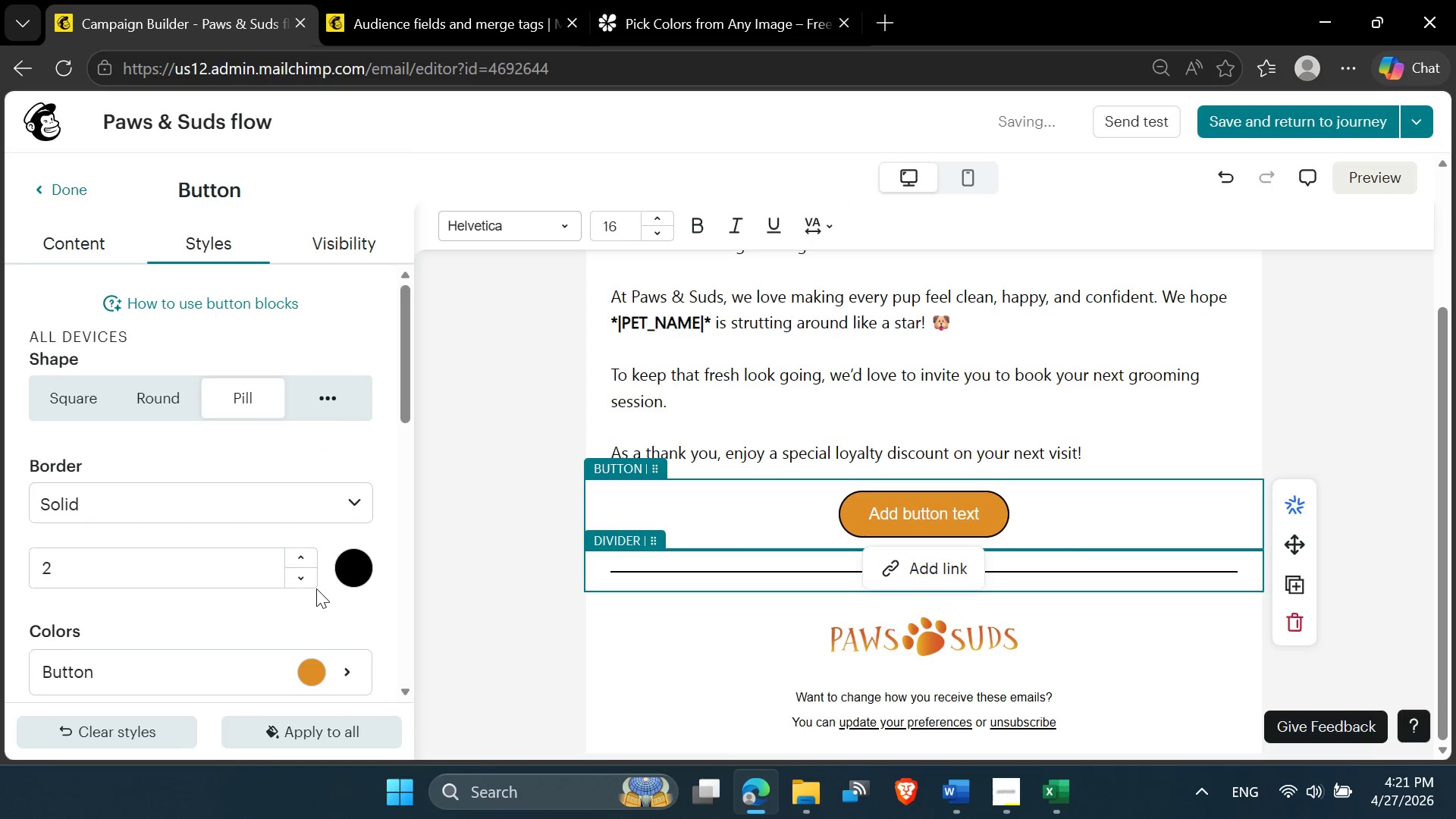 
left_click([301, 585])
 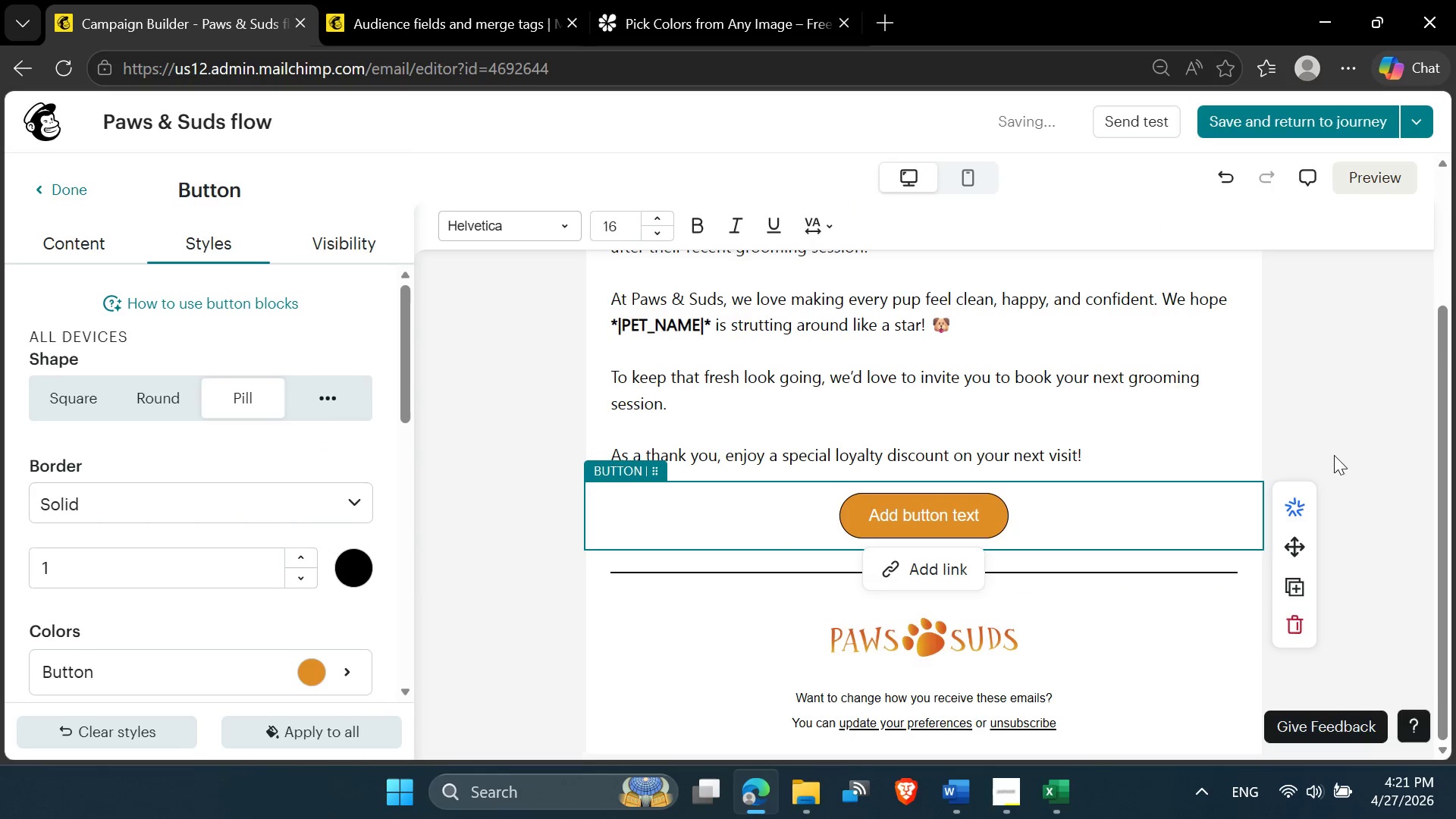 
left_click([1389, 406])
 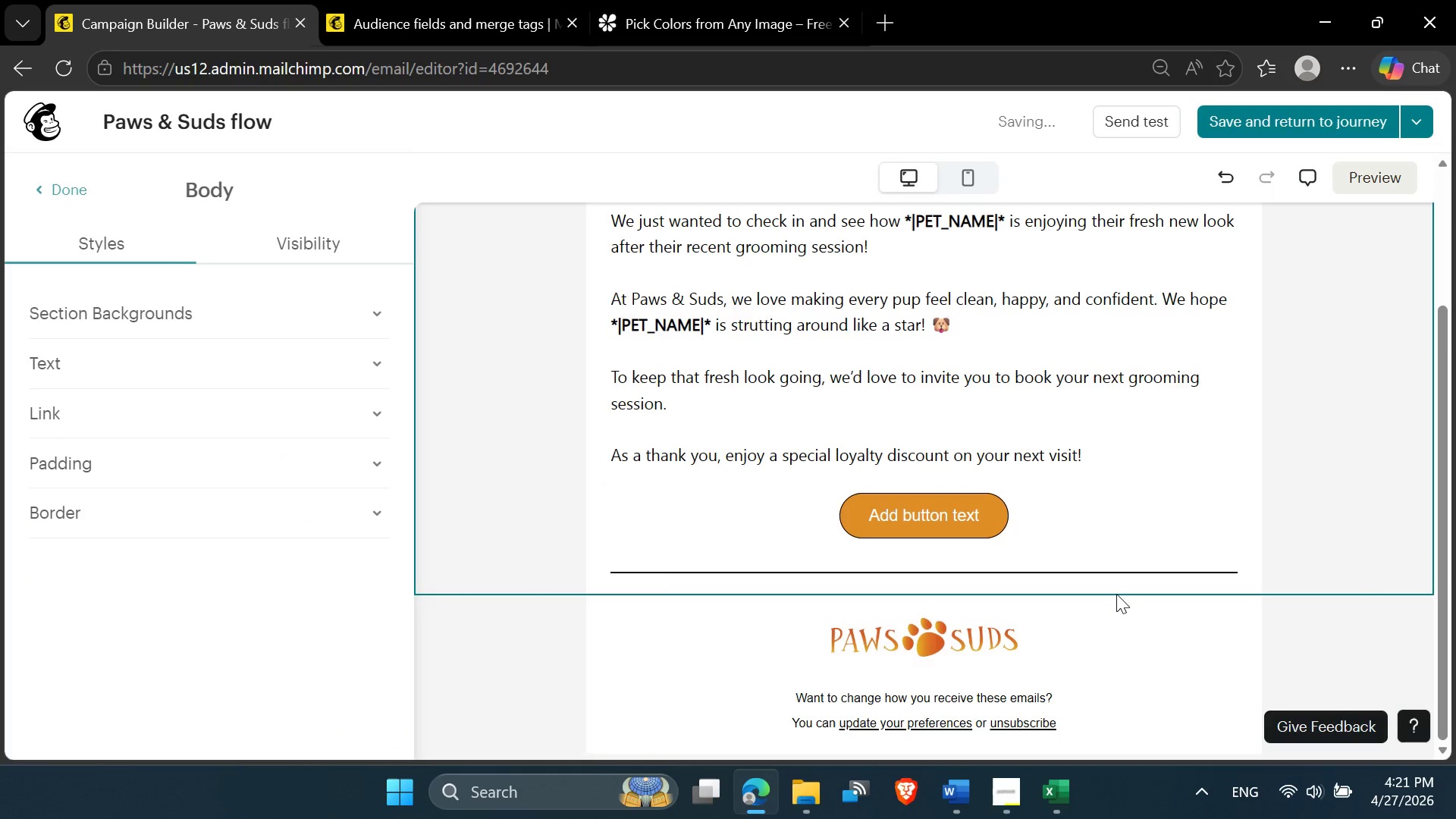 
scroll: coordinate [1116, 595], scroll_direction: down, amount: 4.0
 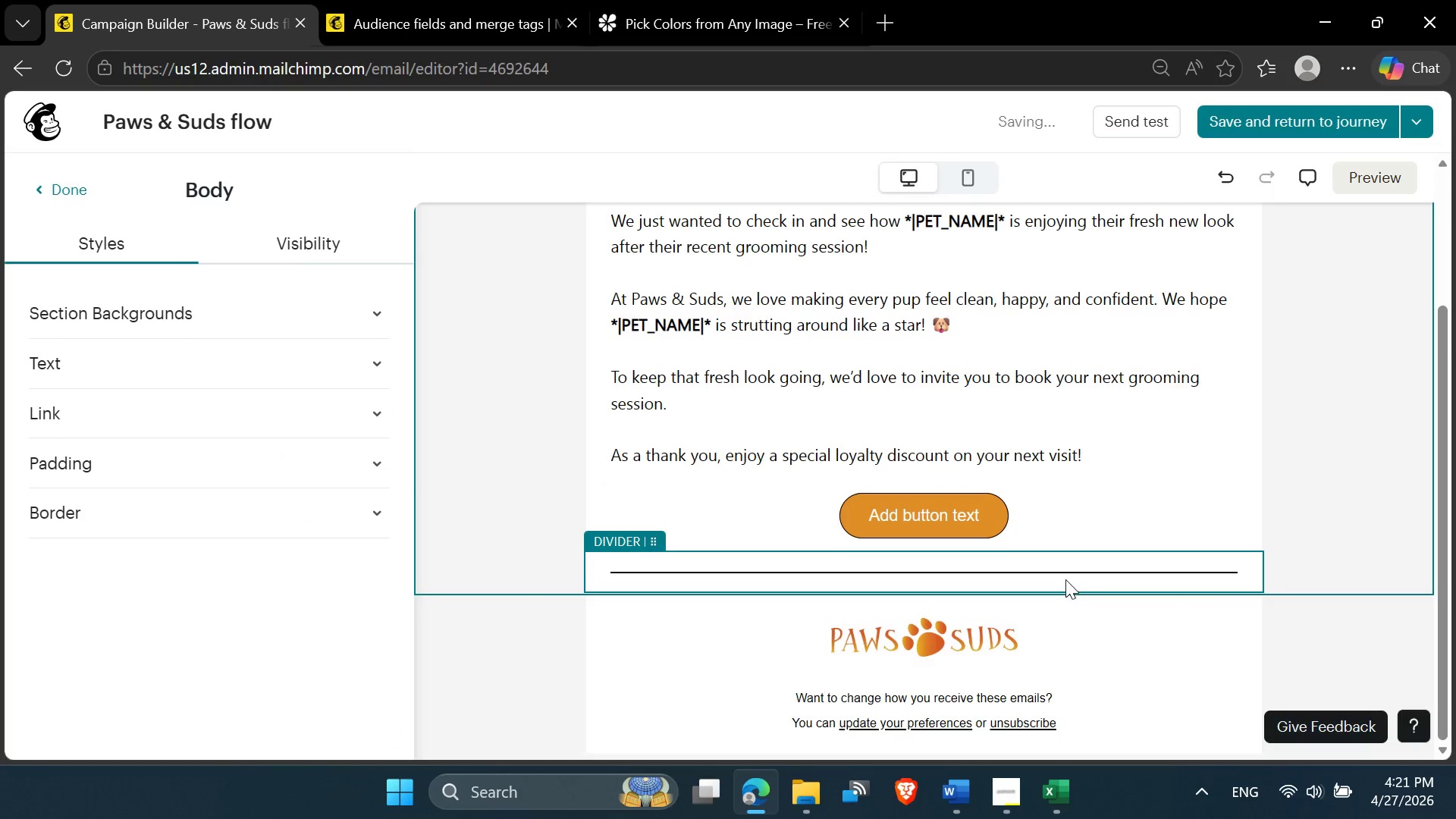 
left_click([1065, 579])
 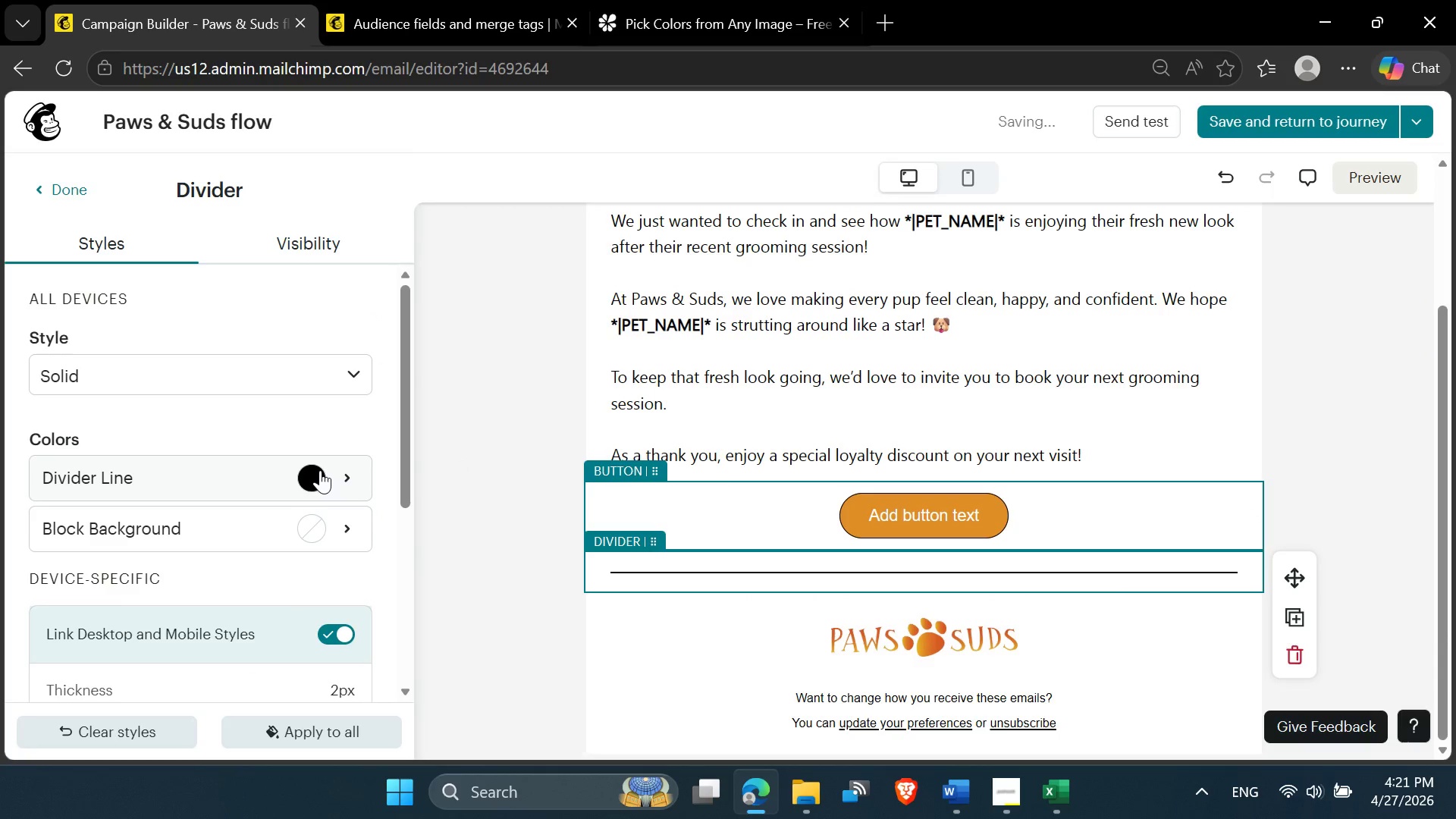 
left_click([320, 472])
 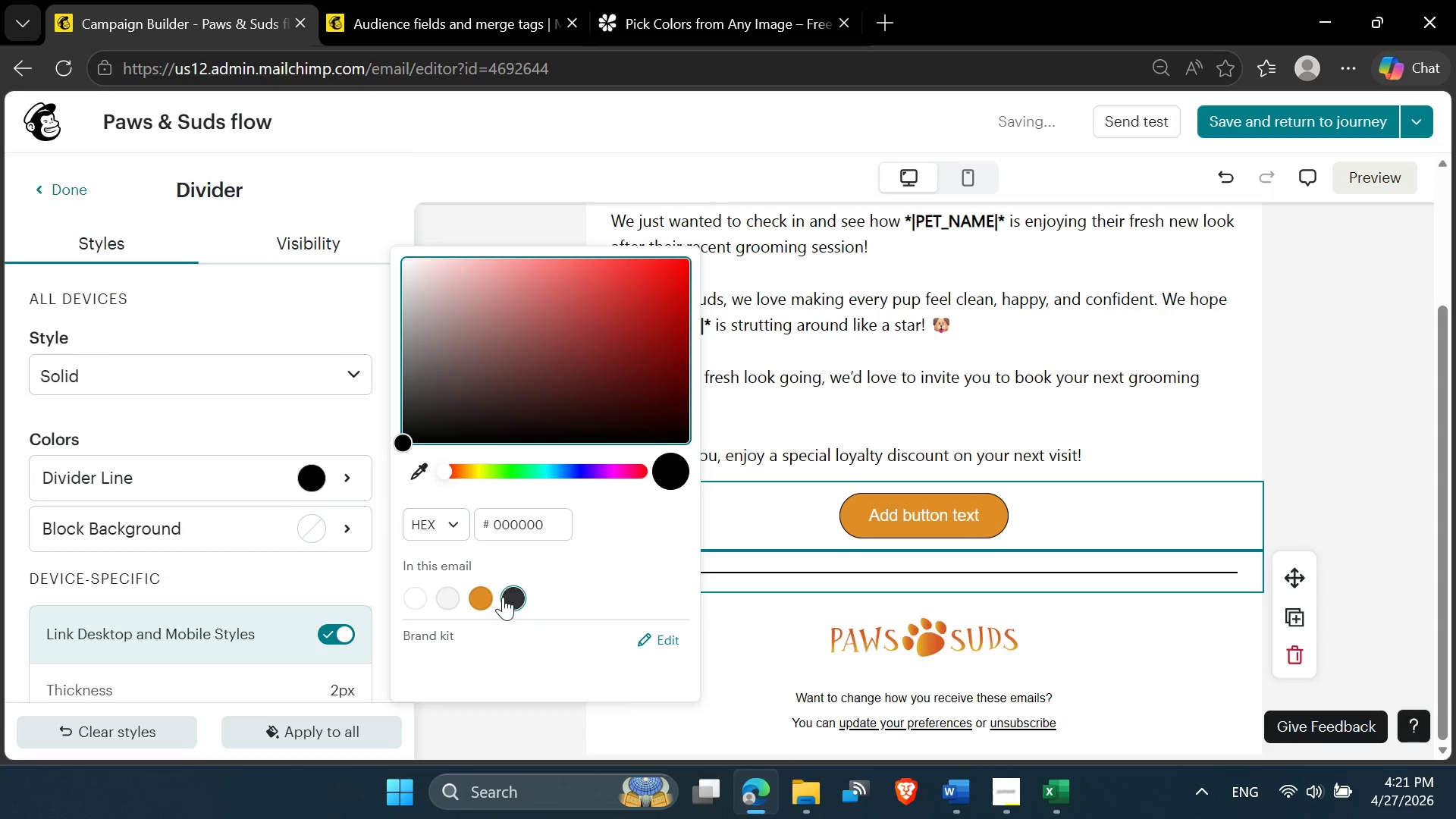 
left_click([491, 597])
 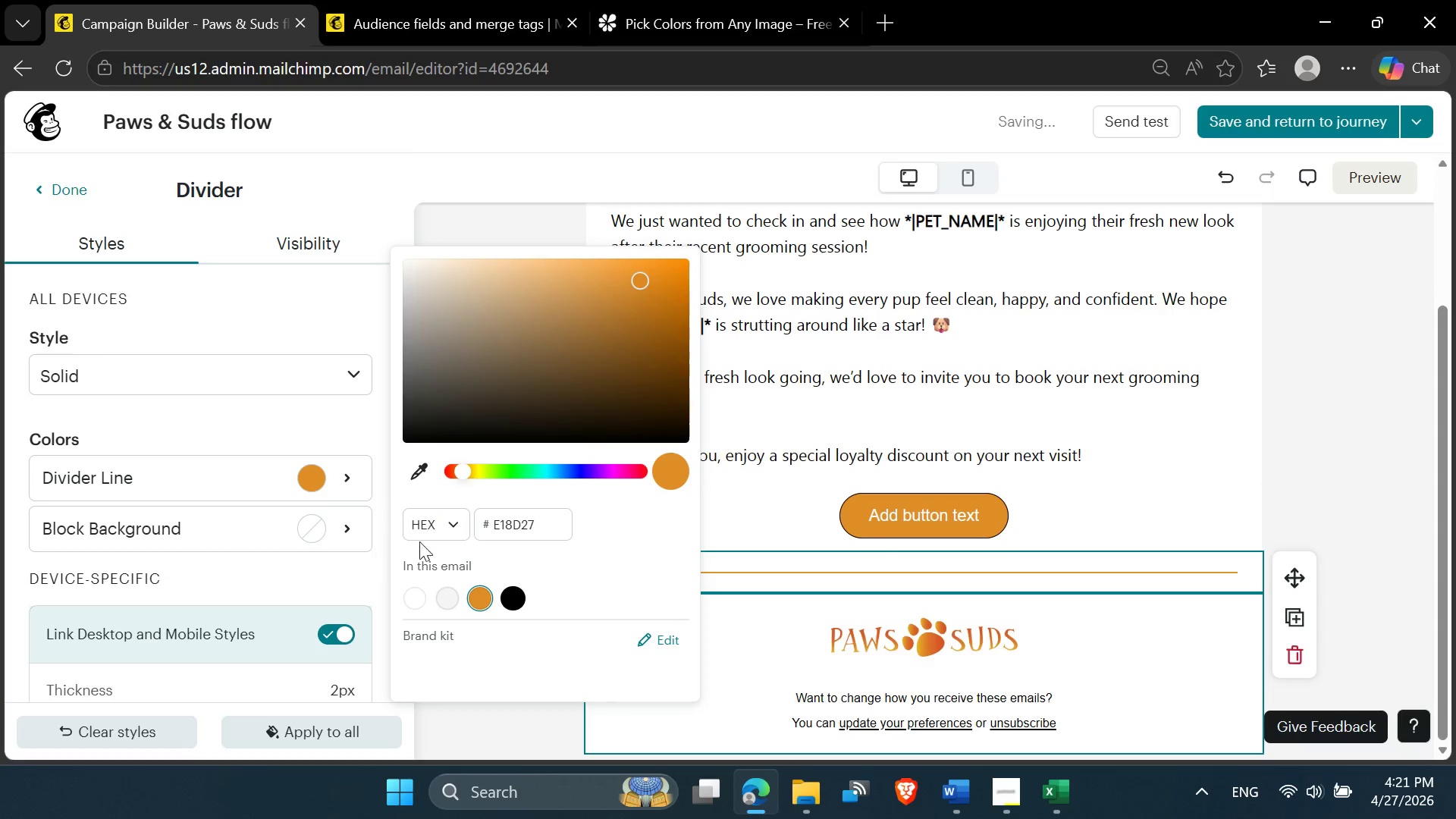 
left_click([1314, 427])
 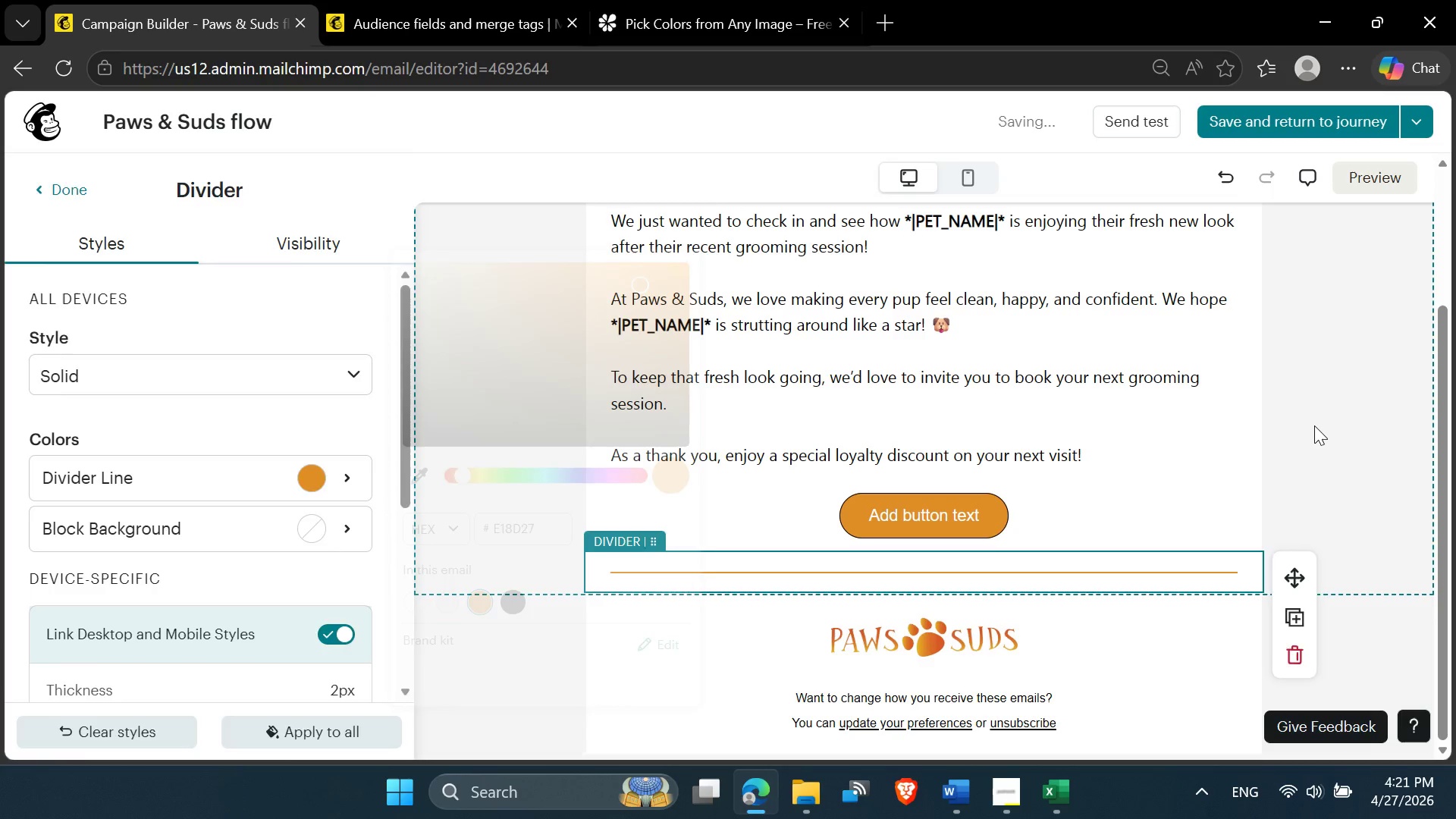 
scroll: coordinate [1314, 425], scroll_direction: down, amount: 4.0
 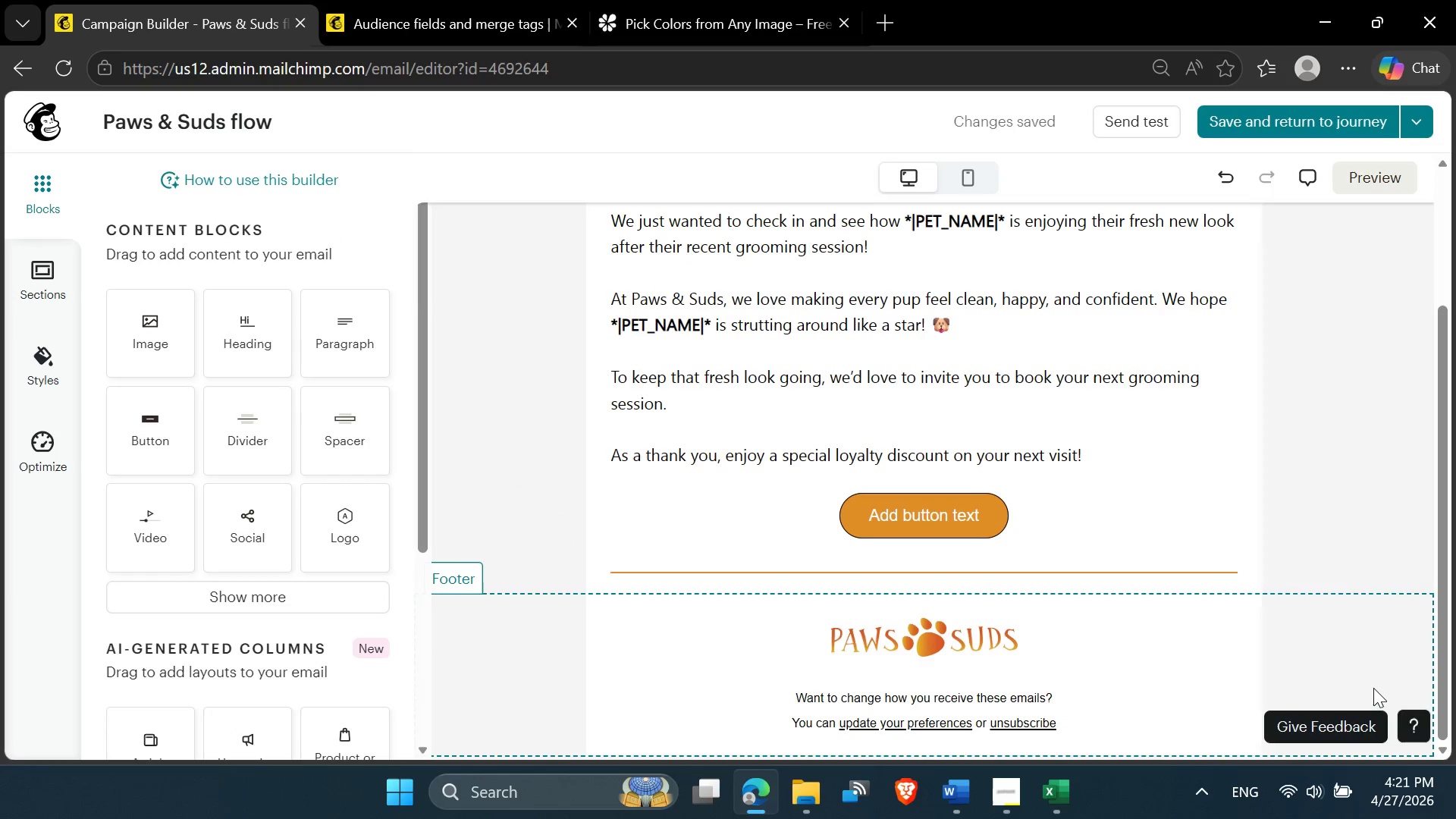 
left_click([1373, 688])
 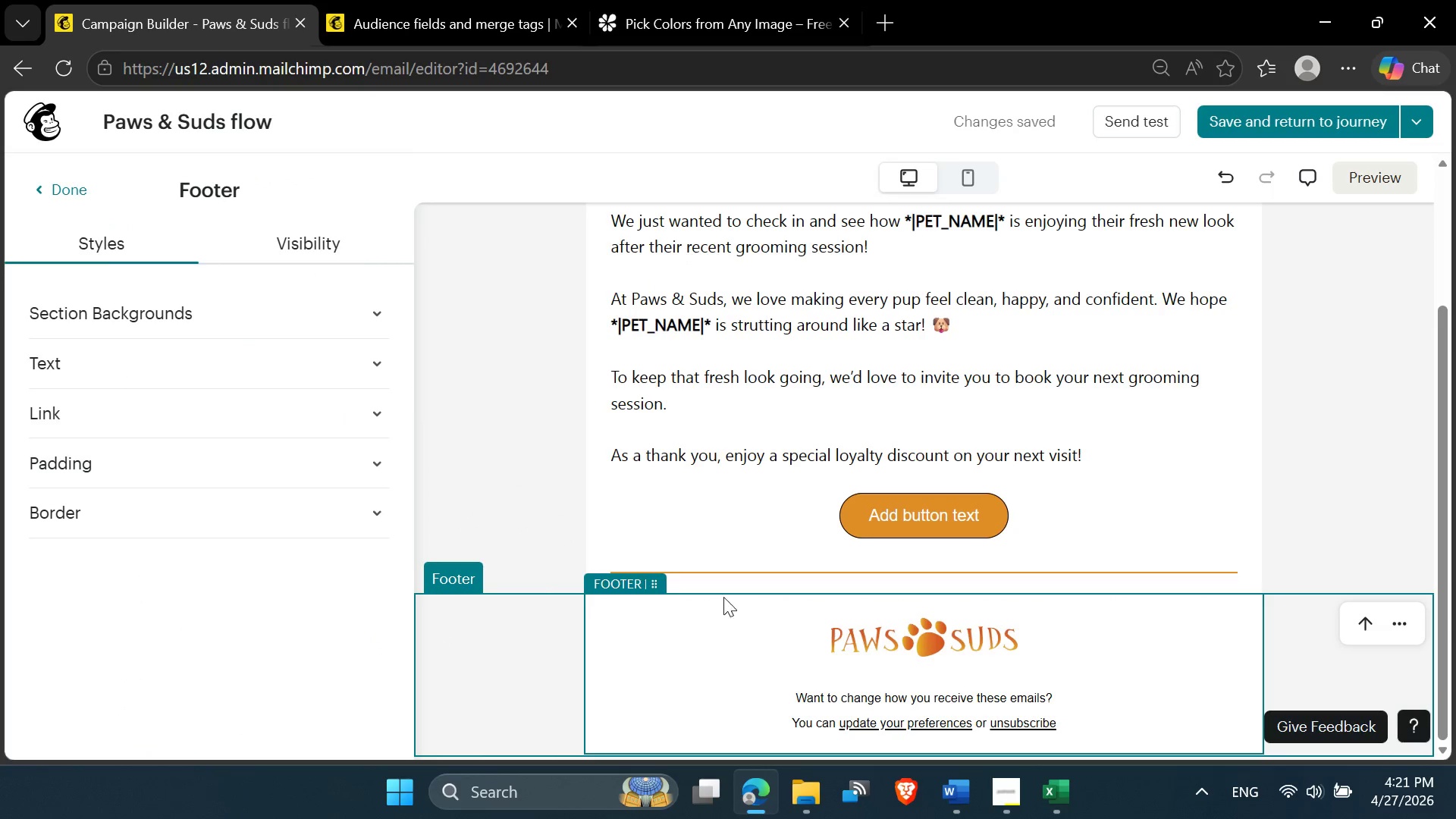 
left_click([557, 502])
 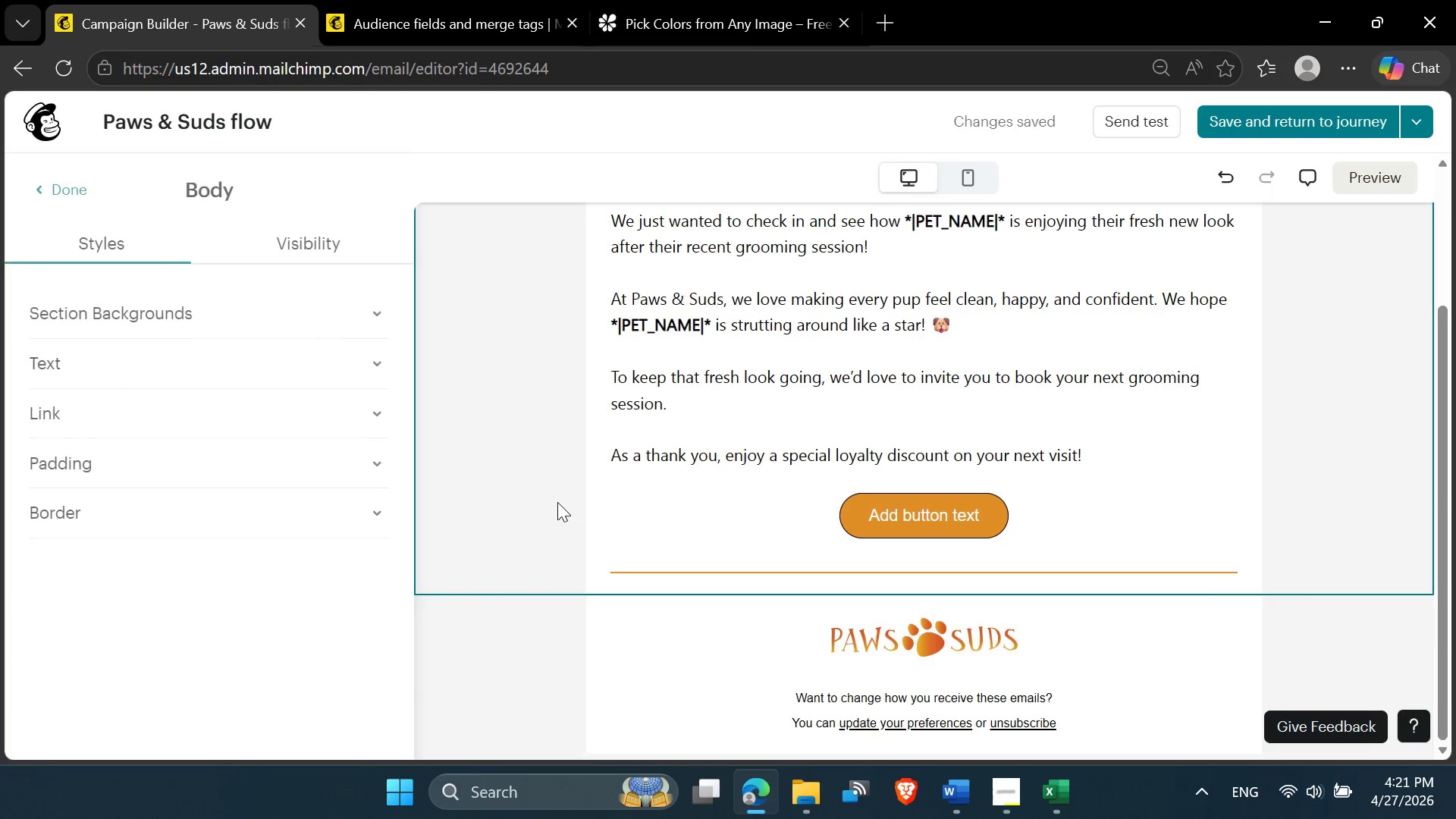 
scroll: coordinate [557, 503], scroll_direction: up, amount: 2.0
 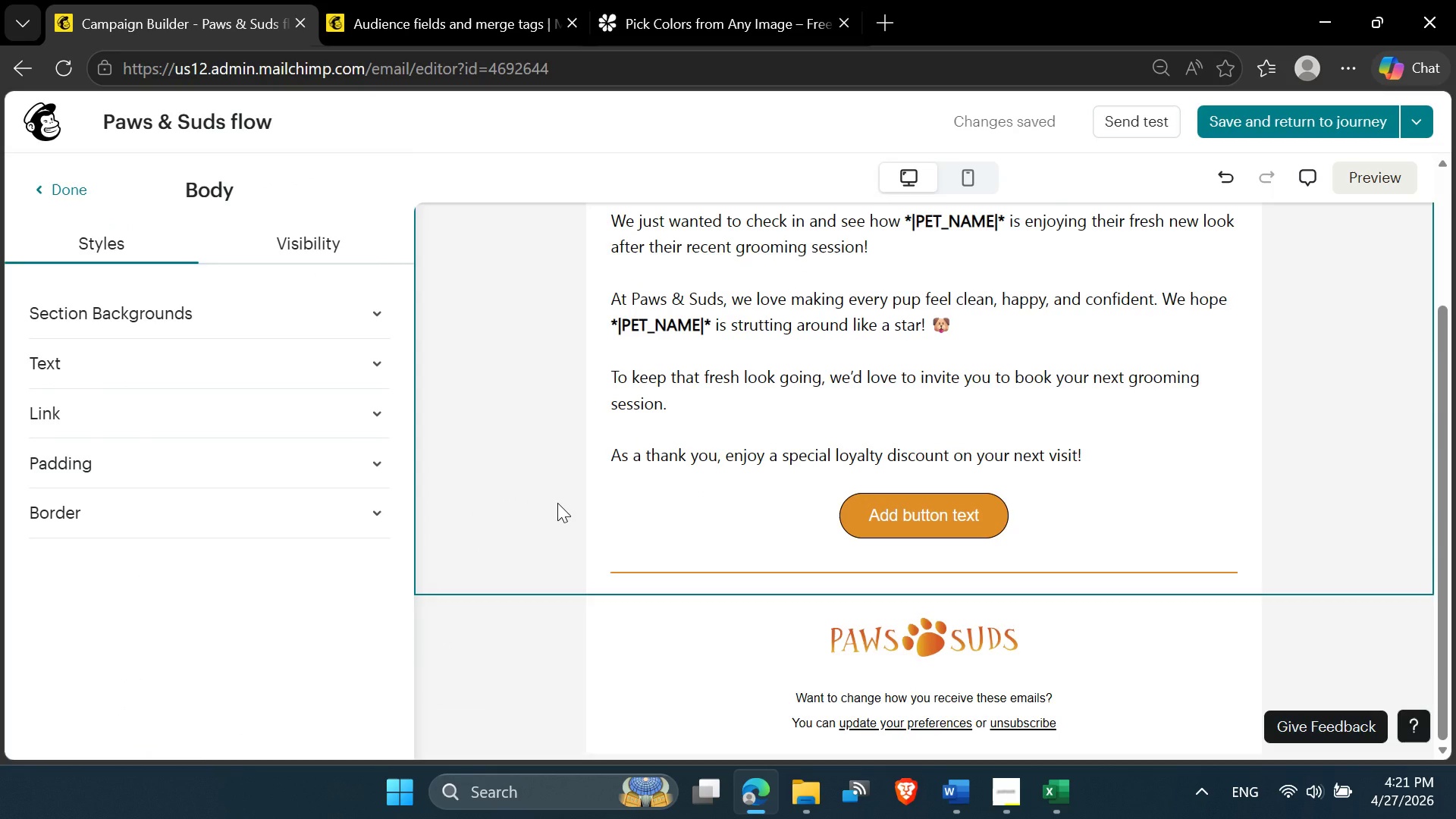 
scroll: coordinate [557, 503], scroll_direction: down, amount: 1.0
 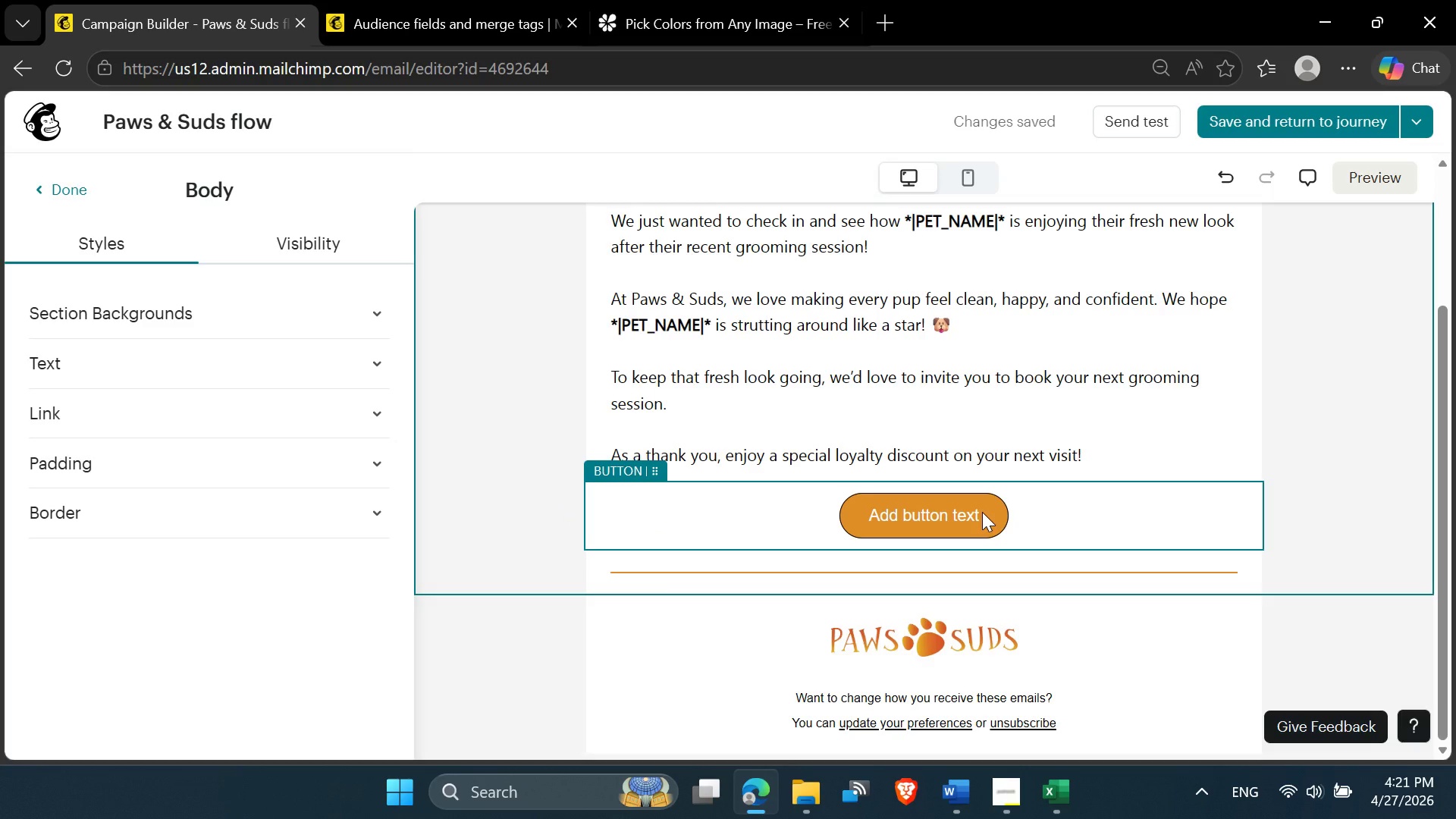 
scroll: coordinate [983, 481], scroll_direction: up, amount: 1.0
 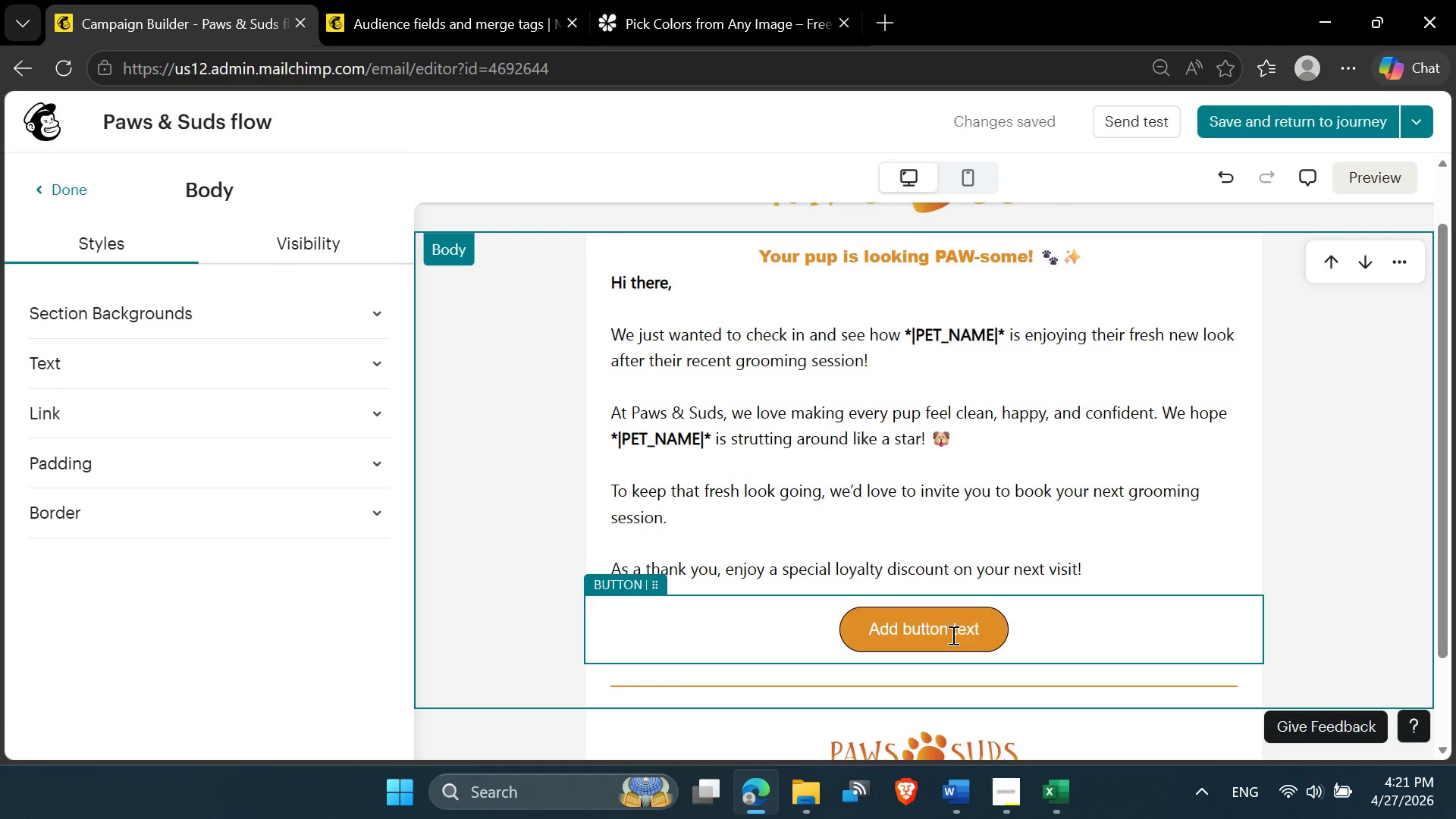 
left_click([954, 630])
 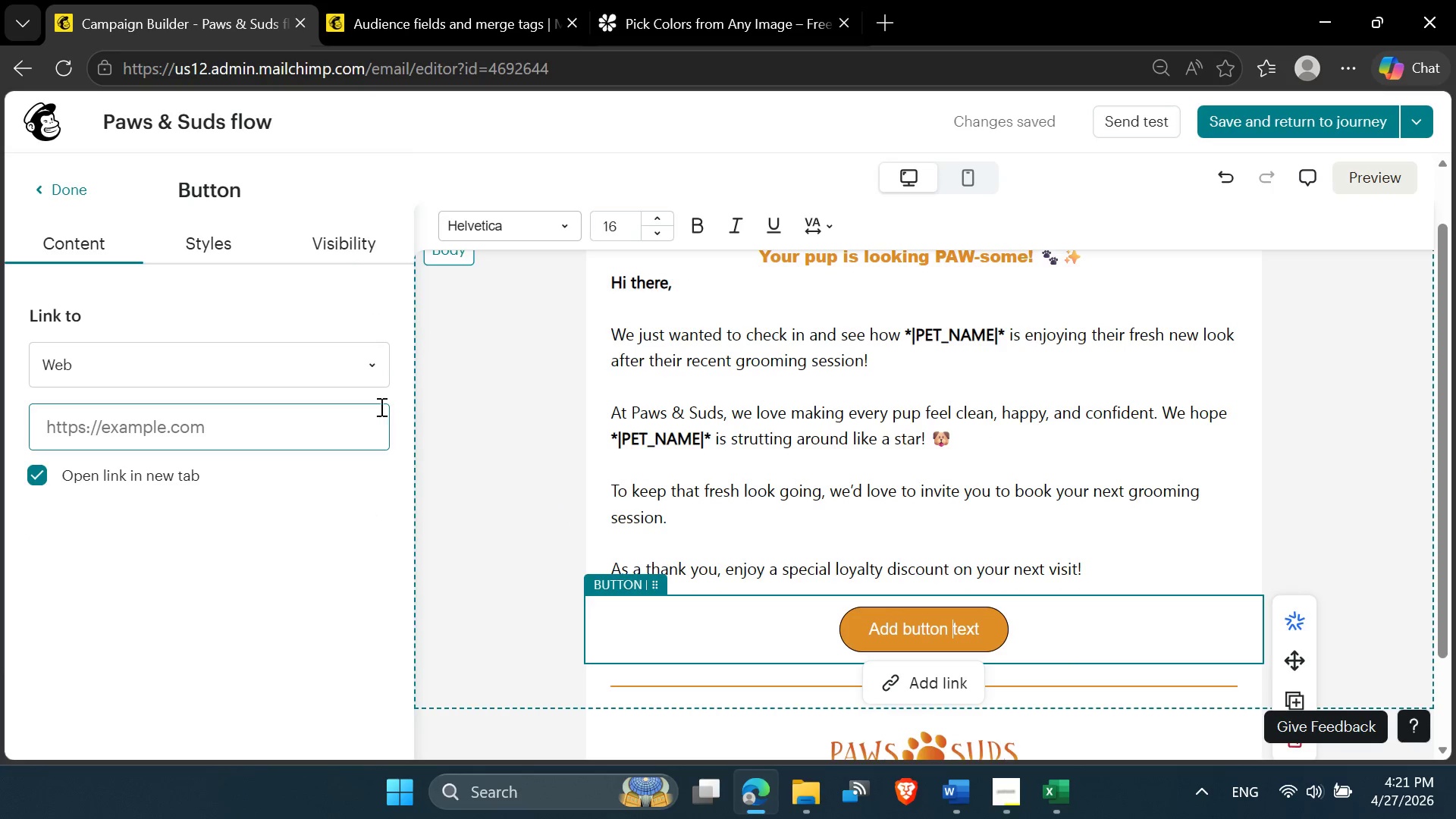 
scroll: coordinate [639, 505], scroll_direction: down, amount: 4.0
 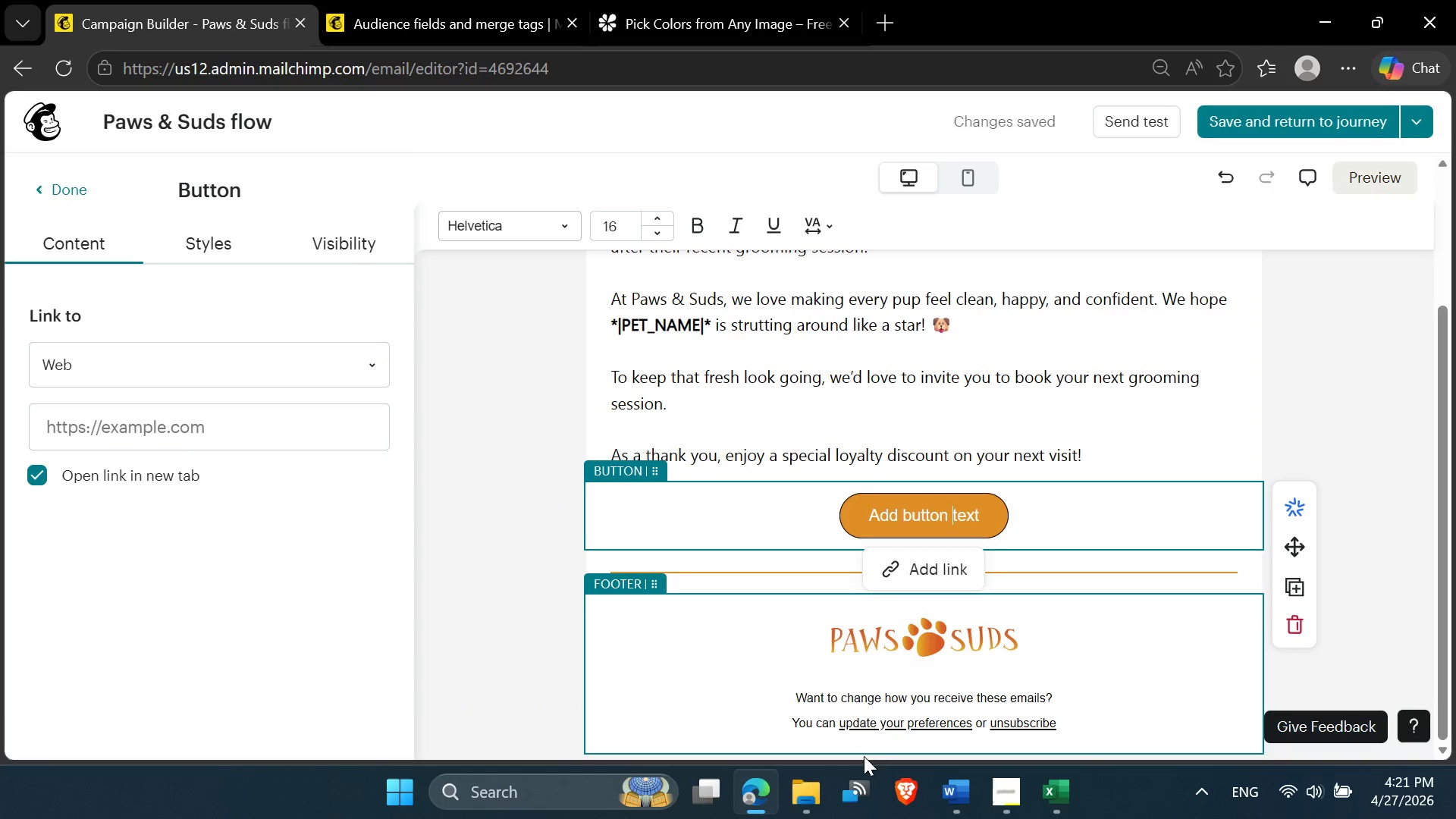 
mouse_move([812, 760])
 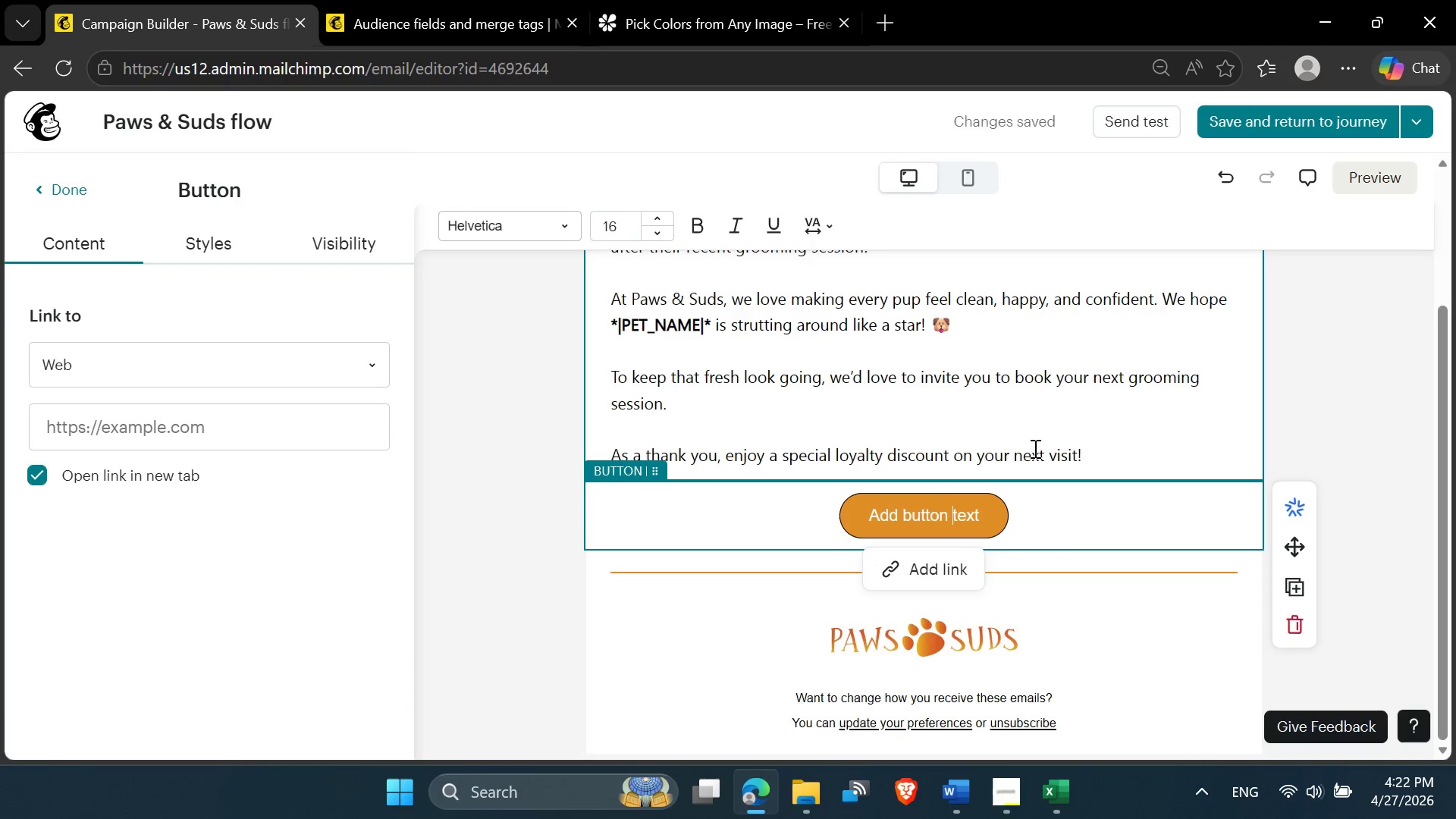 
wait(7.55)
 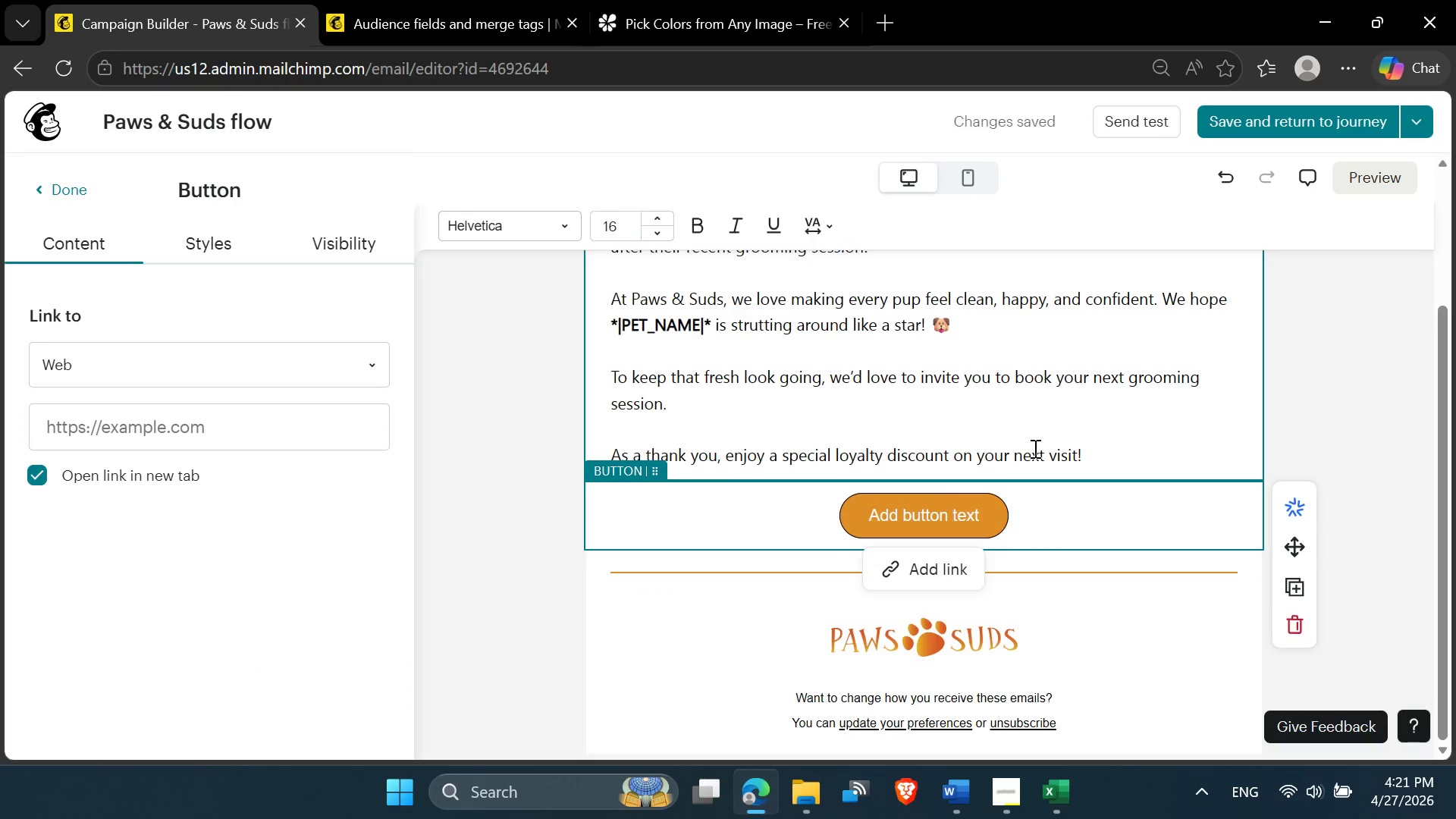 
left_click([1107, 510])
 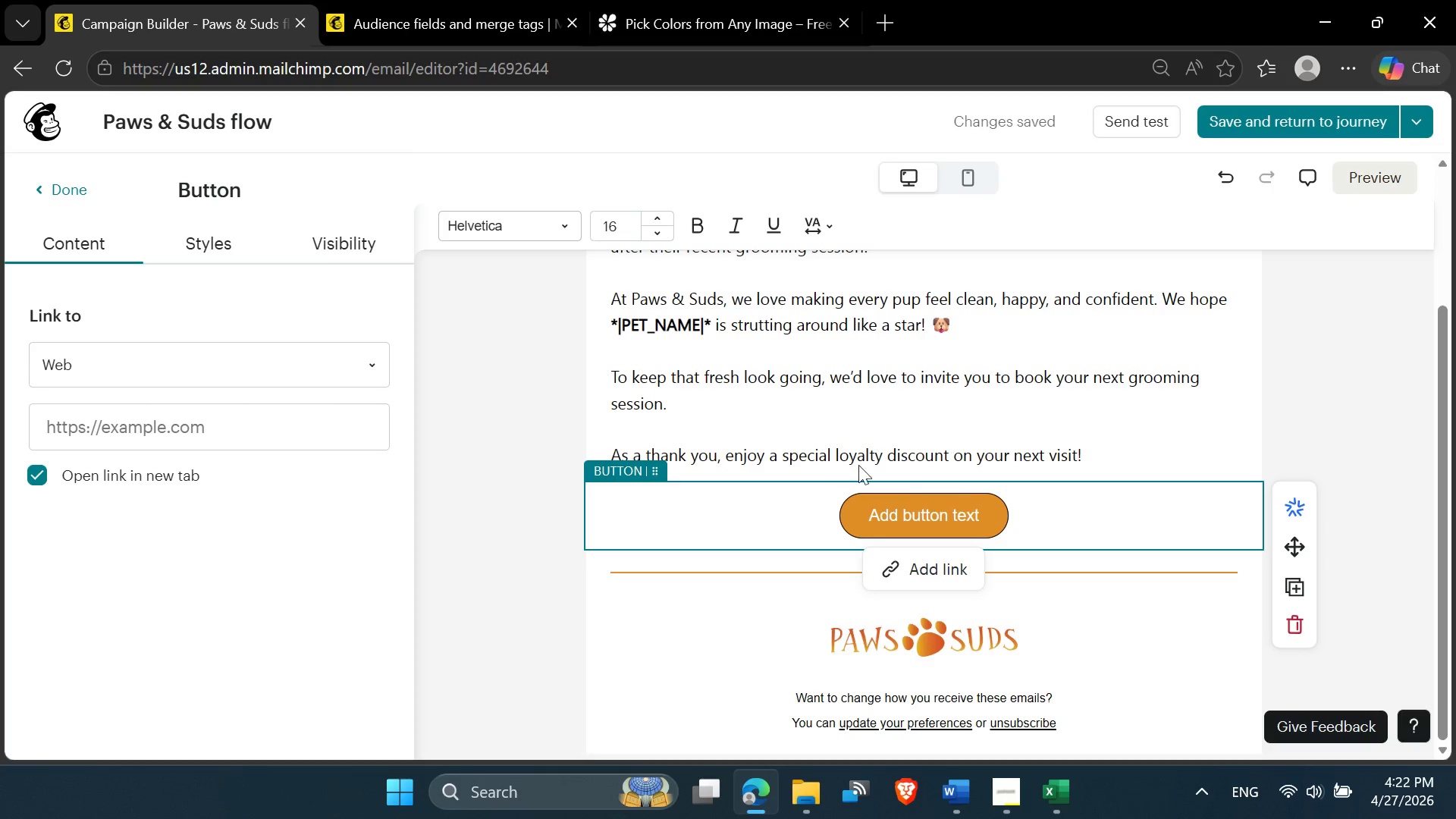 
left_click([726, 432])
 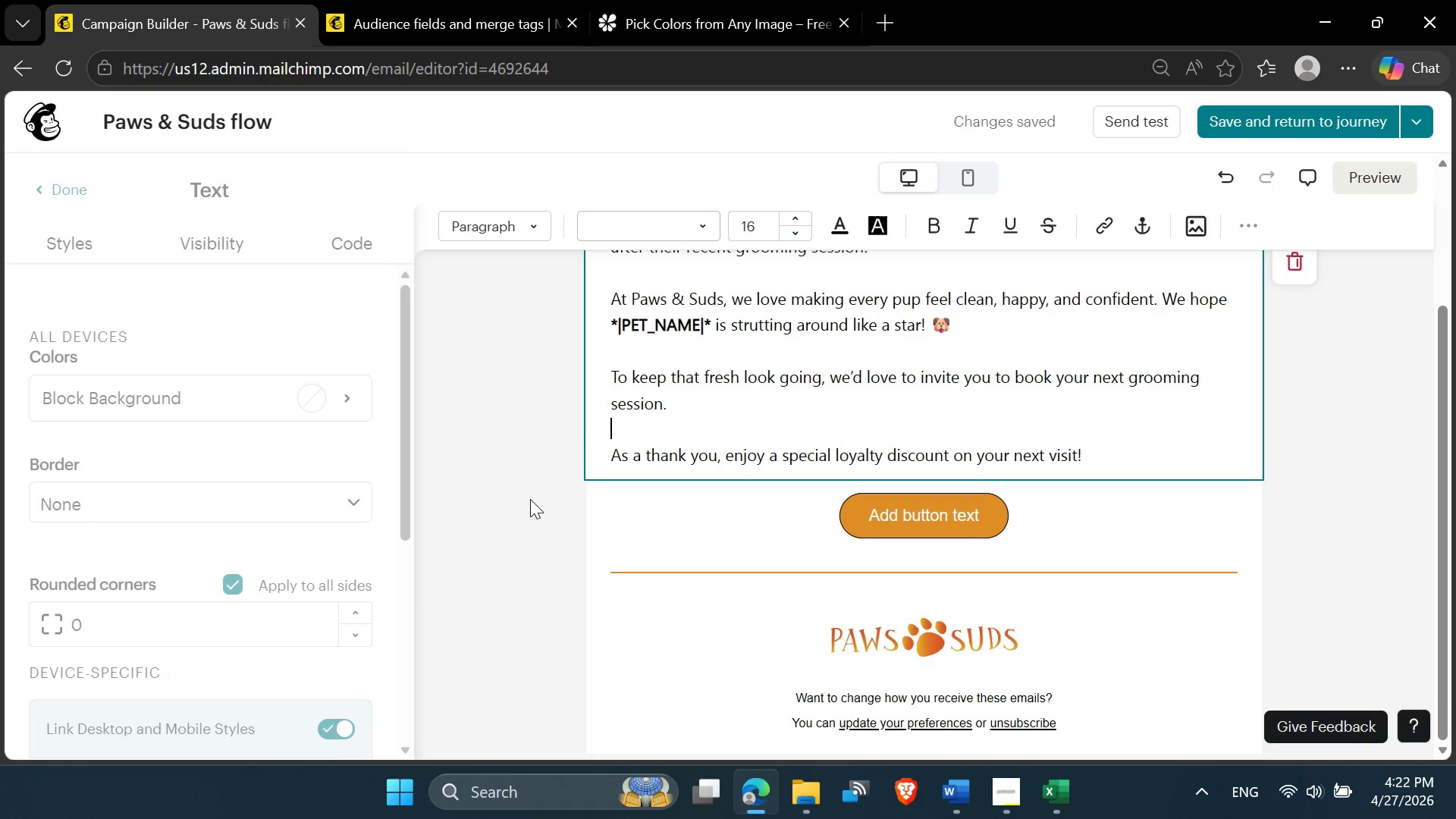 
left_click([530, 499])
 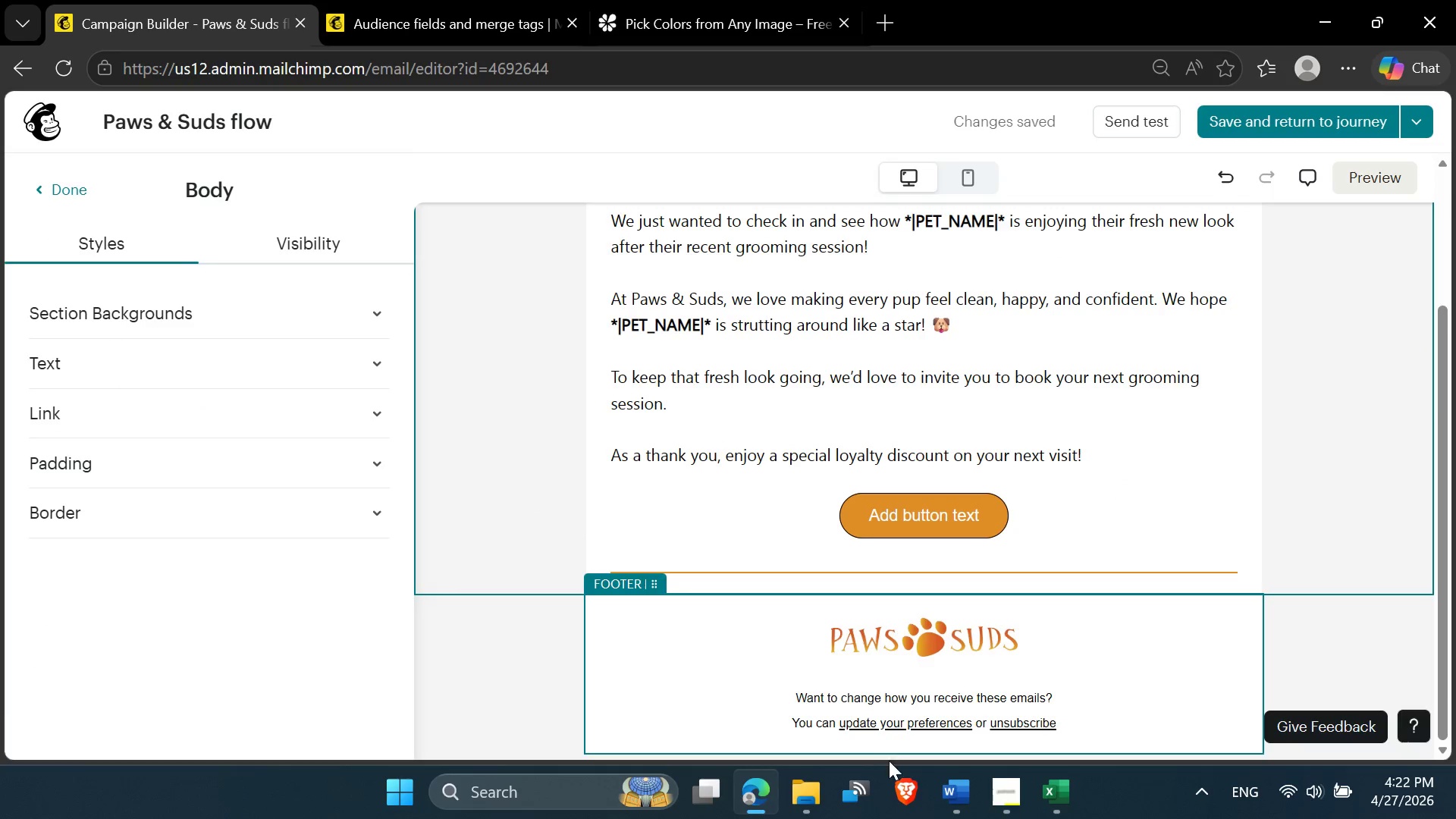 
left_click([946, 802])
 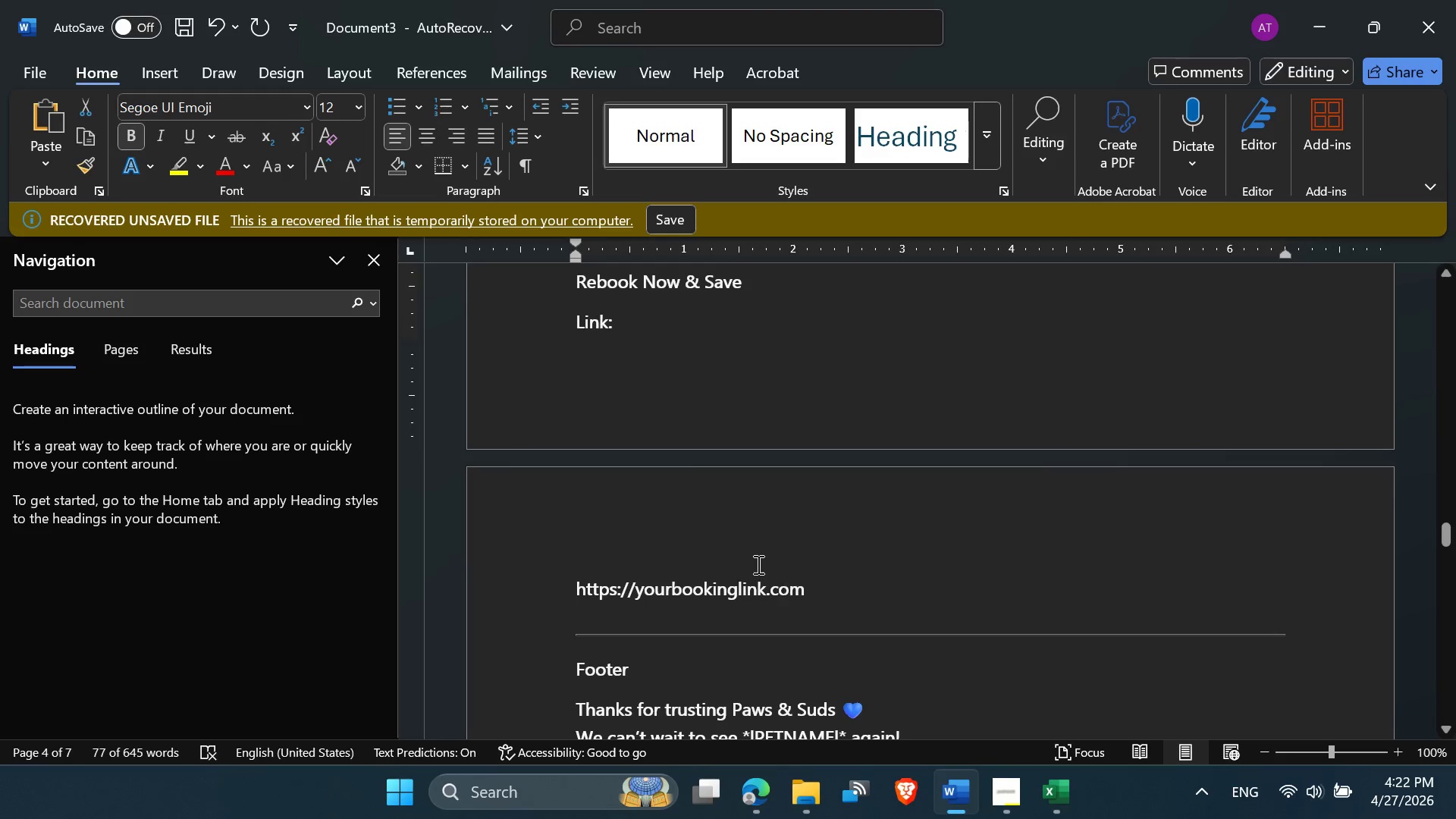 
scroll: coordinate [757, 564], scroll_direction: down, amount: 2.0
 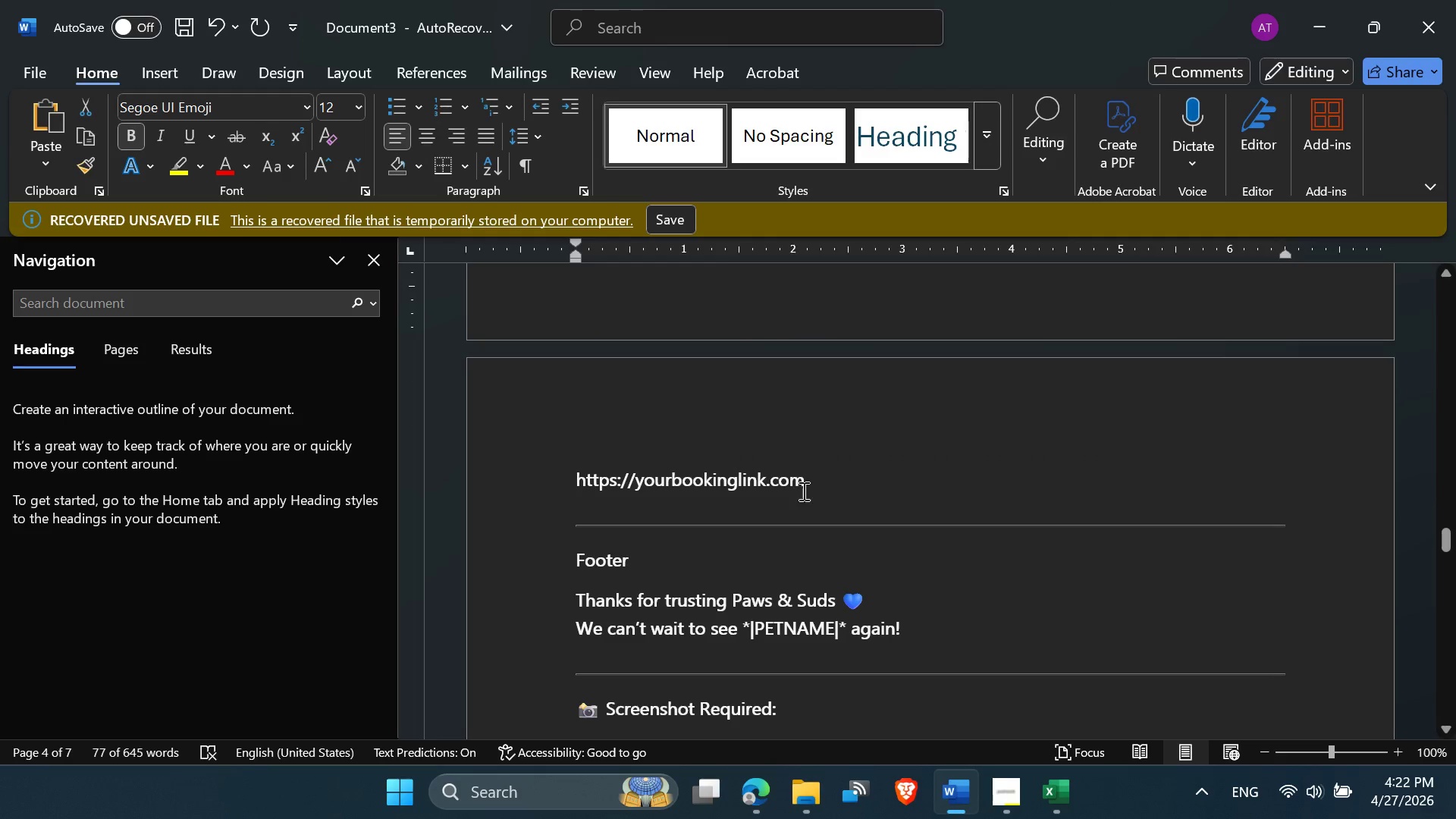 
left_click_drag(start_coordinate=[810, 482], to_coordinate=[573, 500])
 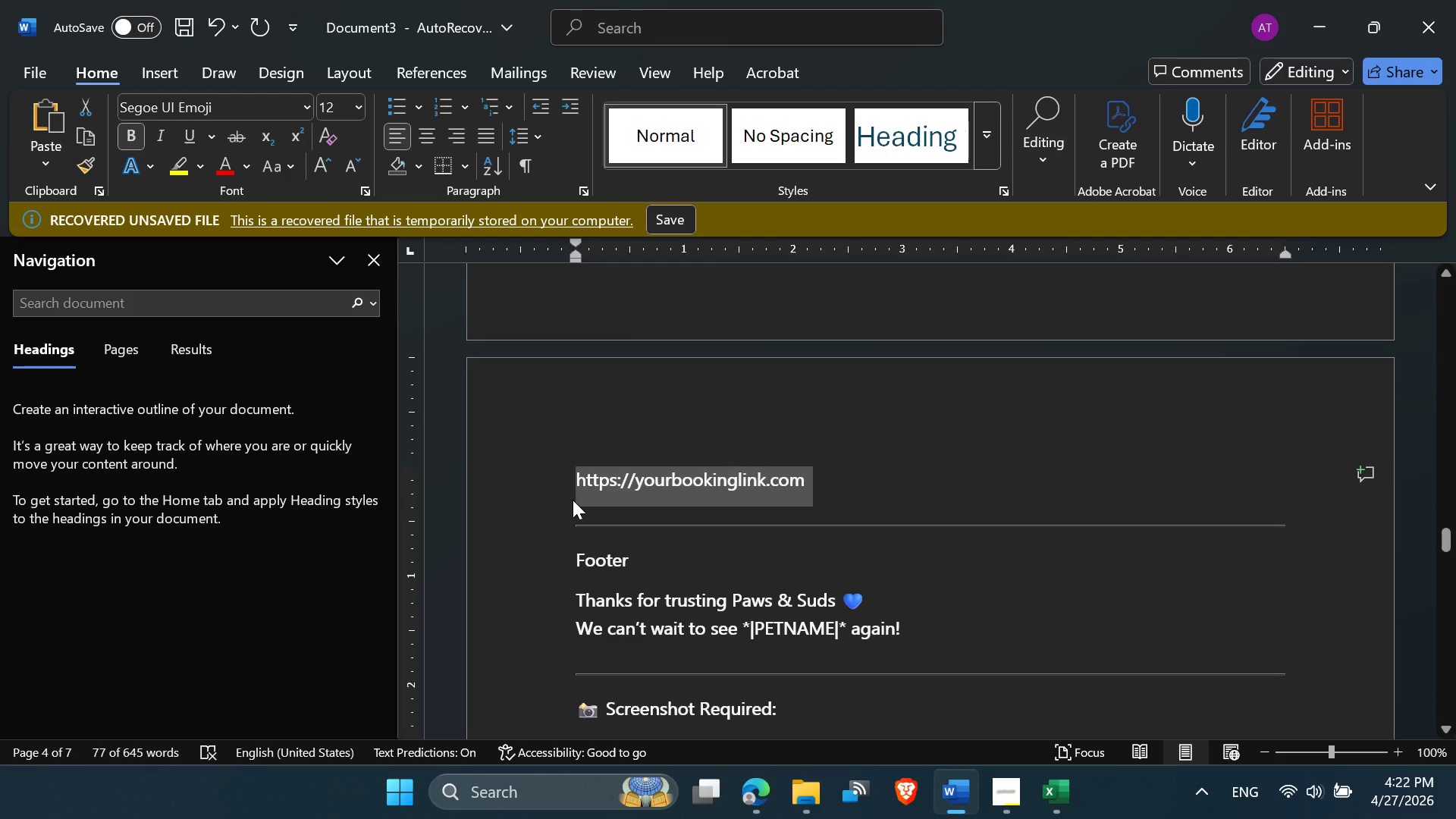 
key(Control+C)
 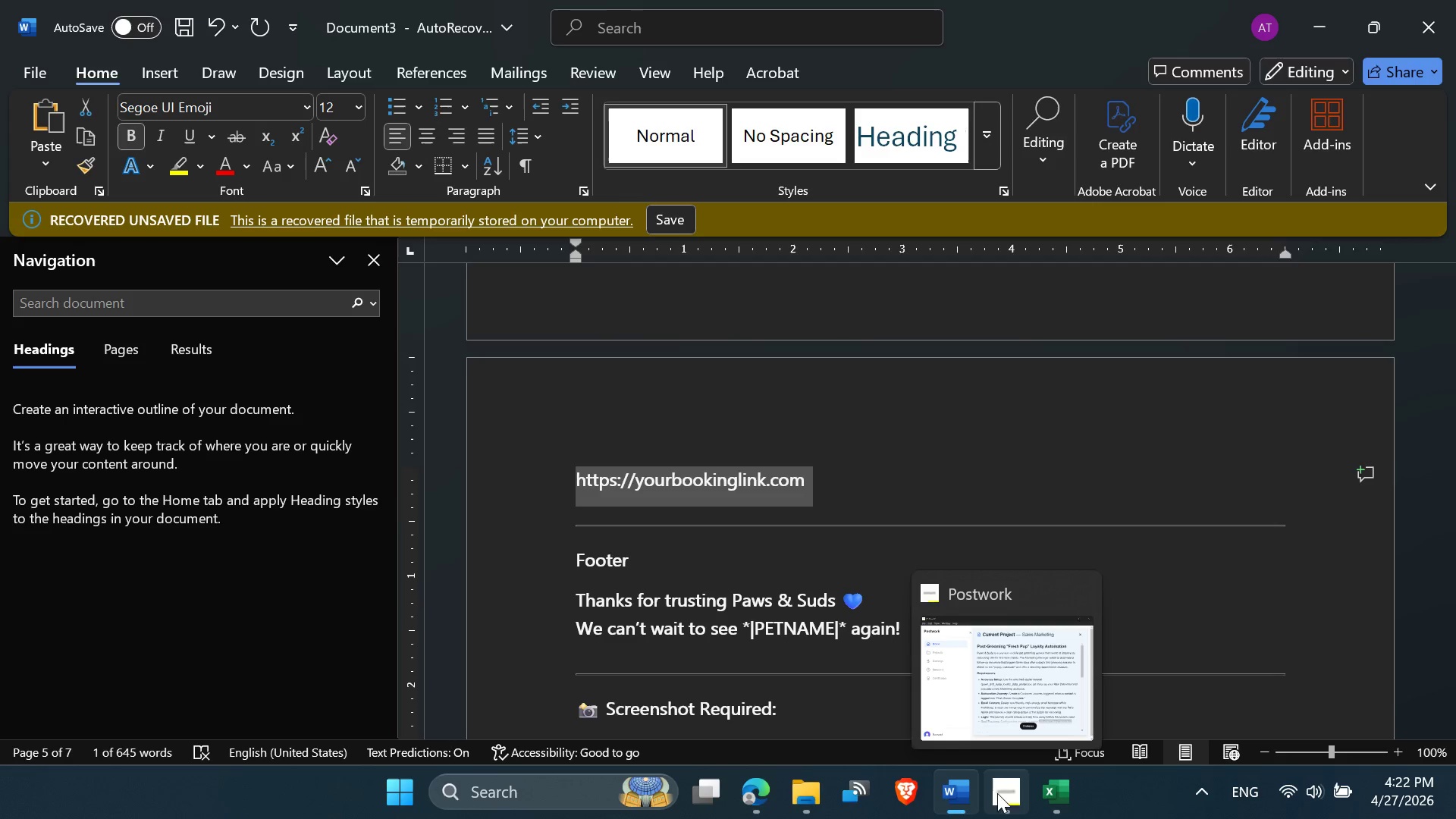 
left_click([747, 790])
 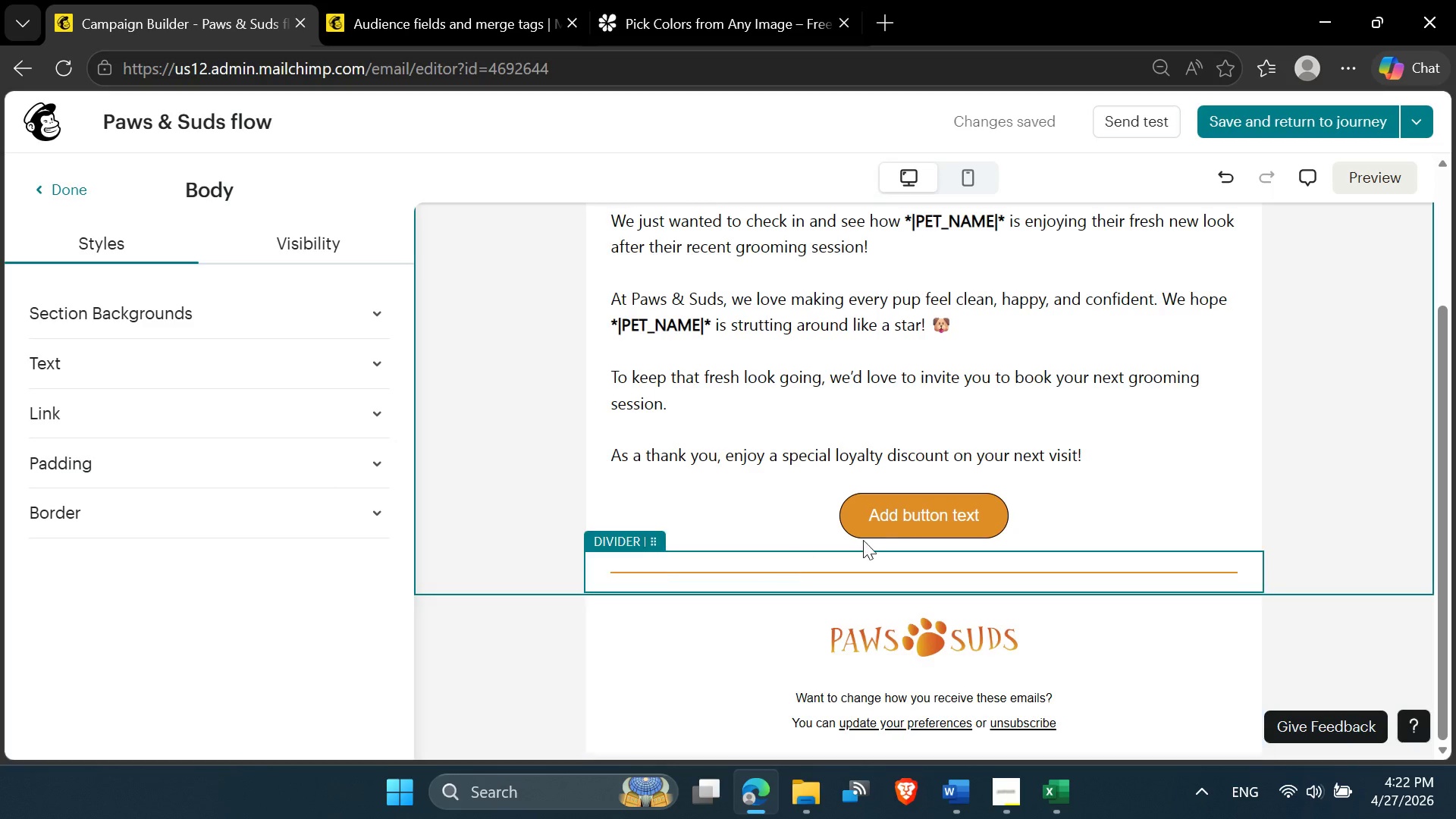 
left_click([896, 518])
 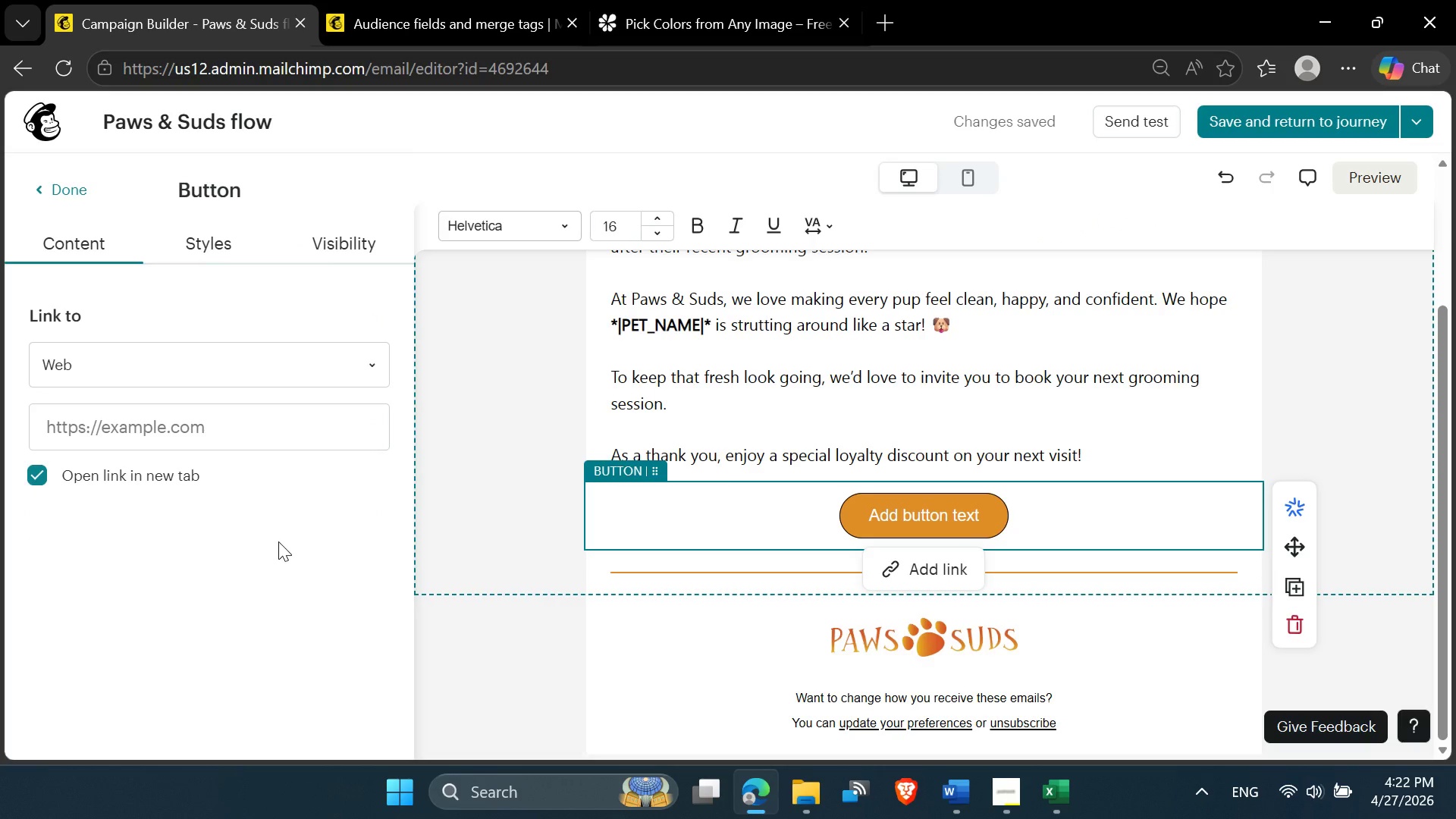 
left_click([154, 428])
 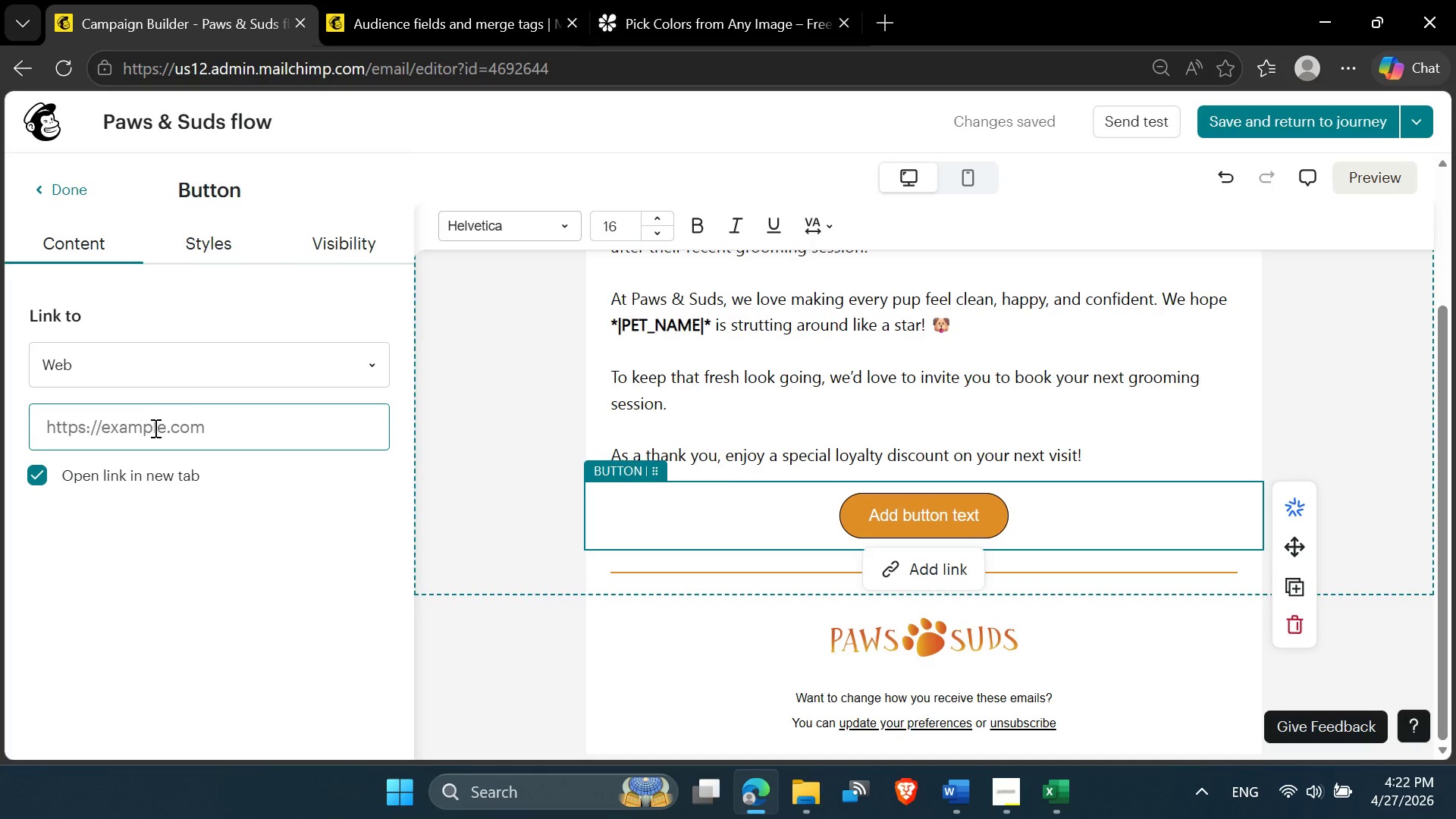 
key(Control+V)
 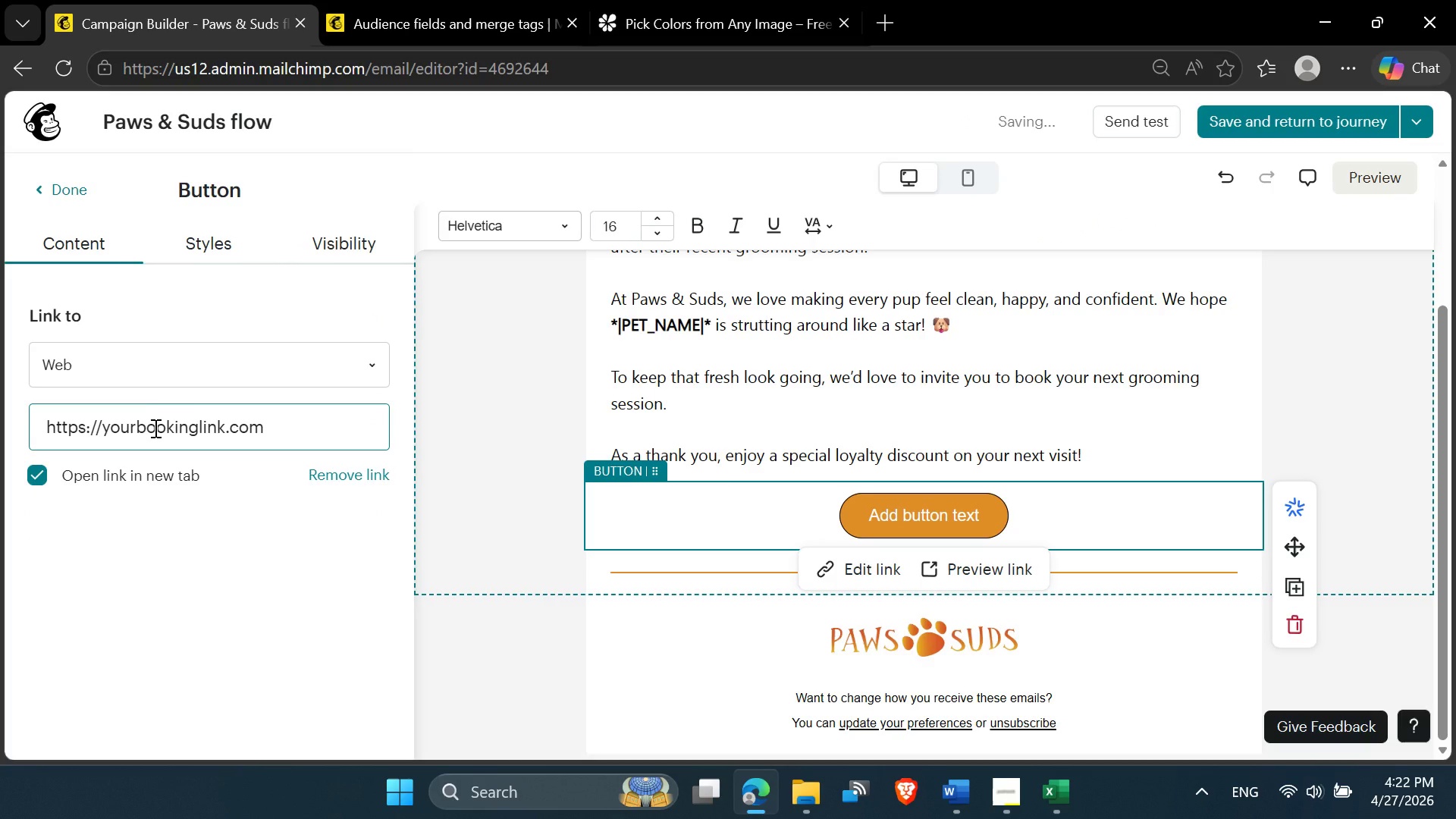 
key(Enter)
 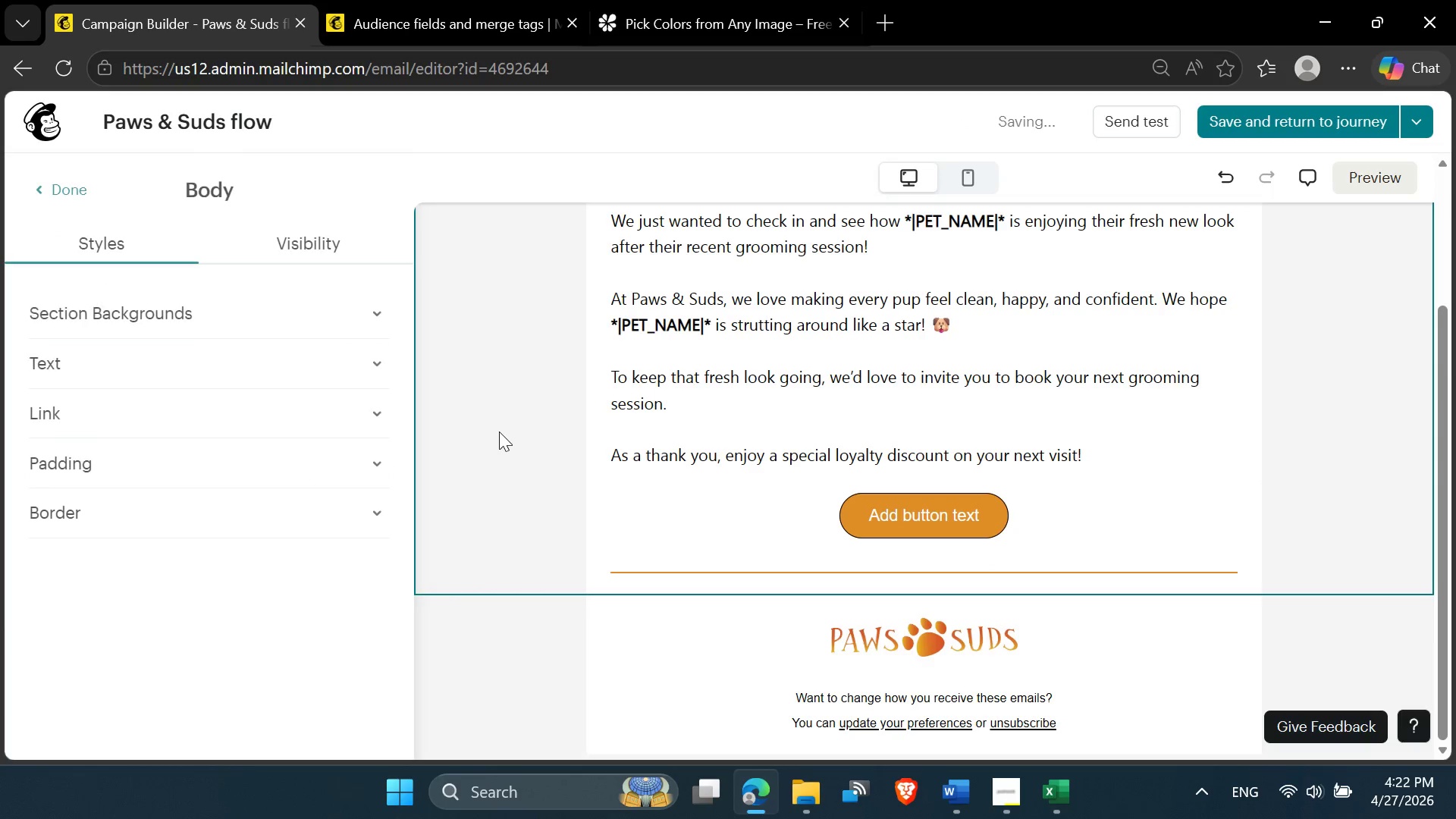 
left_click([915, 512])
 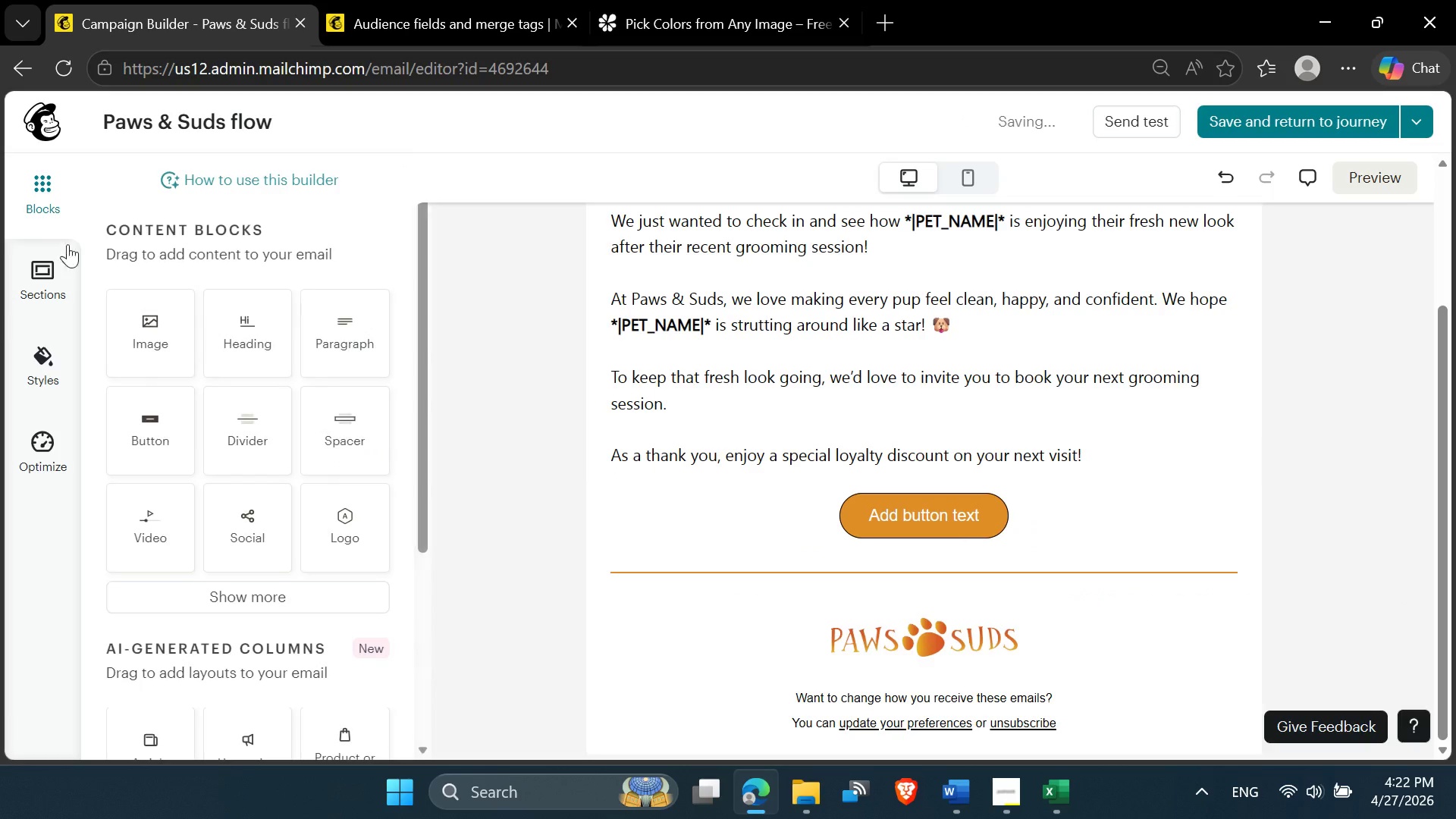 
left_click_drag(start_coordinate=[334, 356], to_coordinate=[772, 541])
 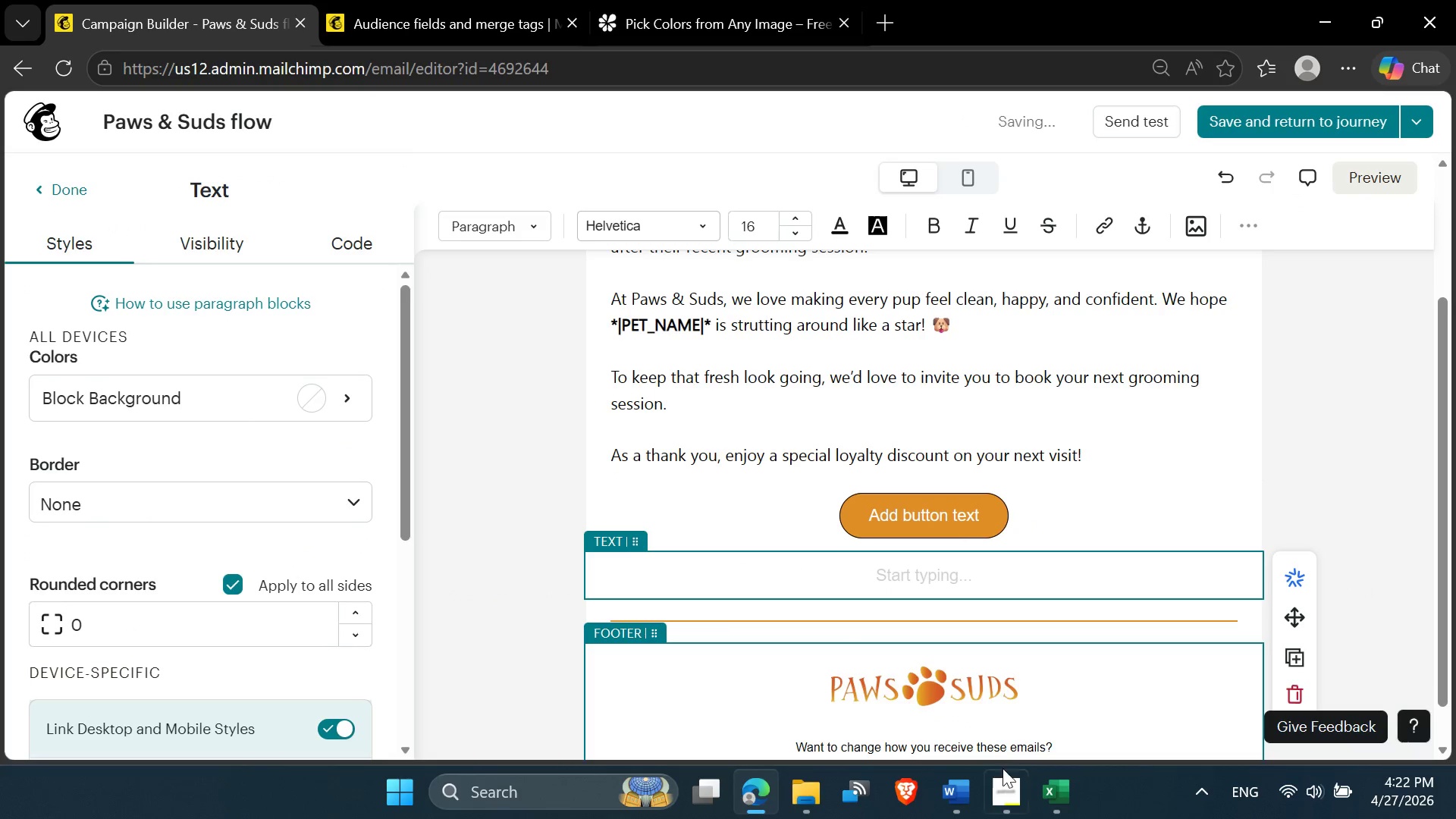 
left_click([940, 810])
 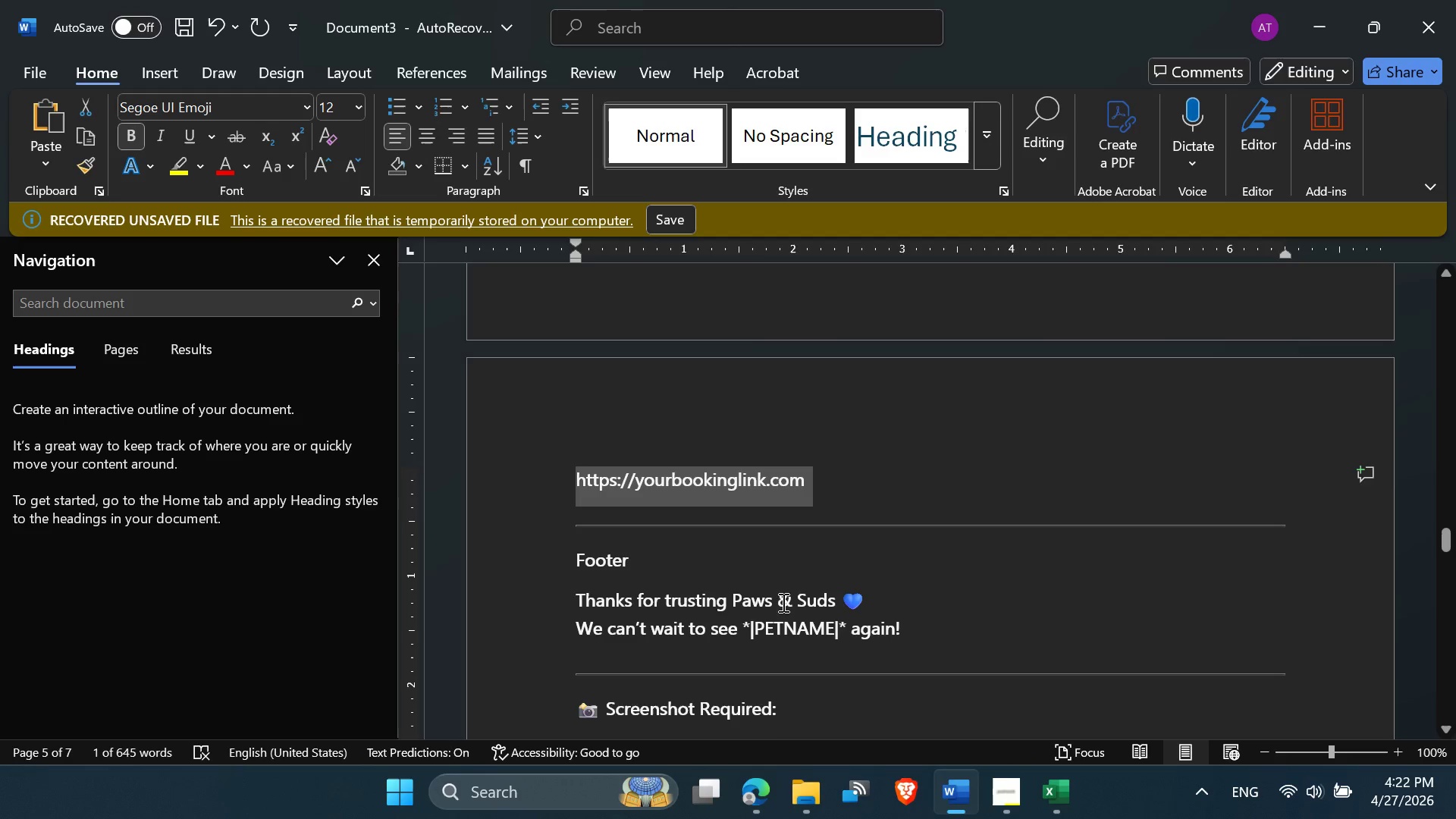 
scroll: coordinate [762, 582], scroll_direction: up, amount: 5.0
 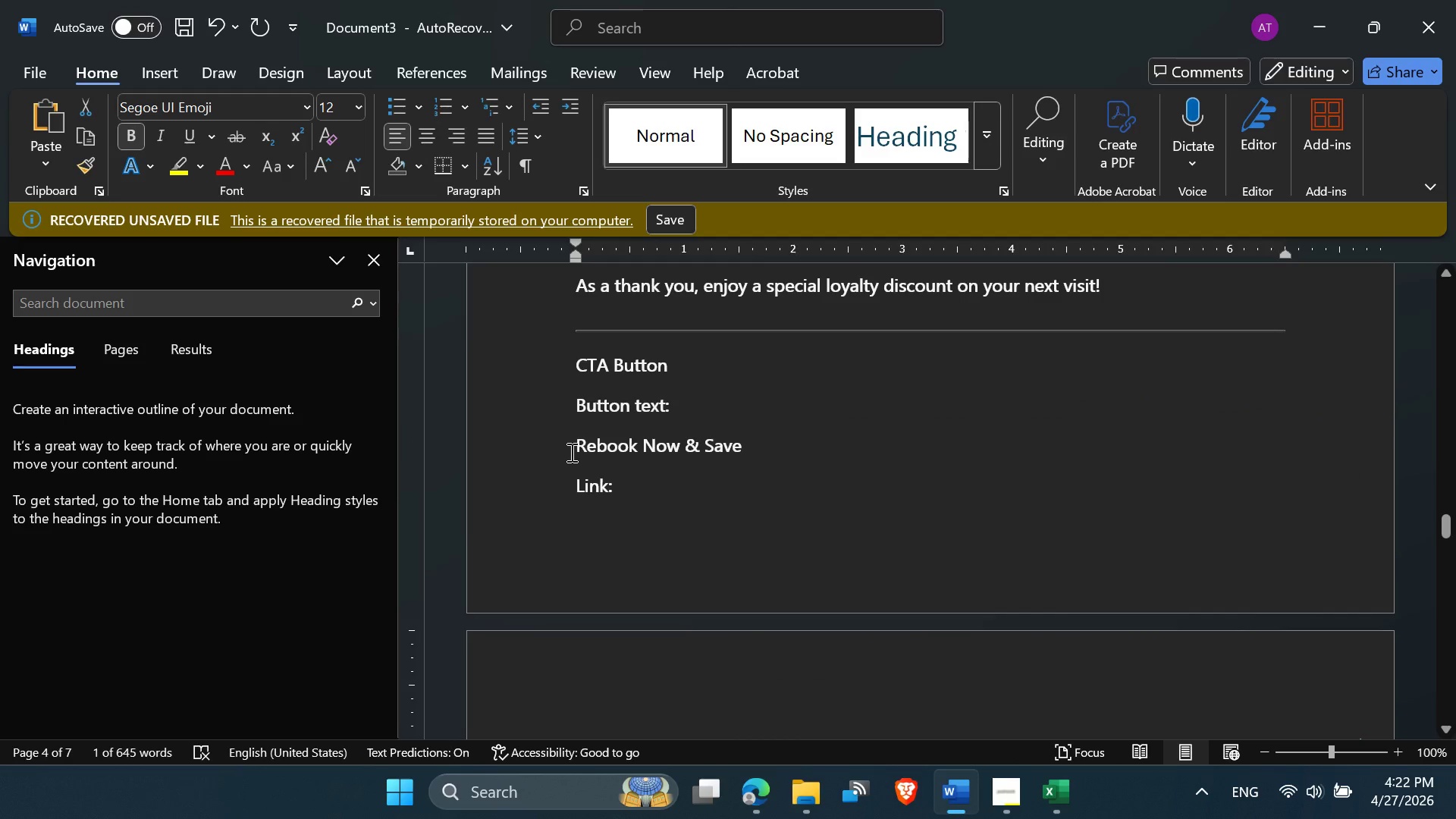 
left_click_drag(start_coordinate=[570, 452], to_coordinate=[751, 454])
 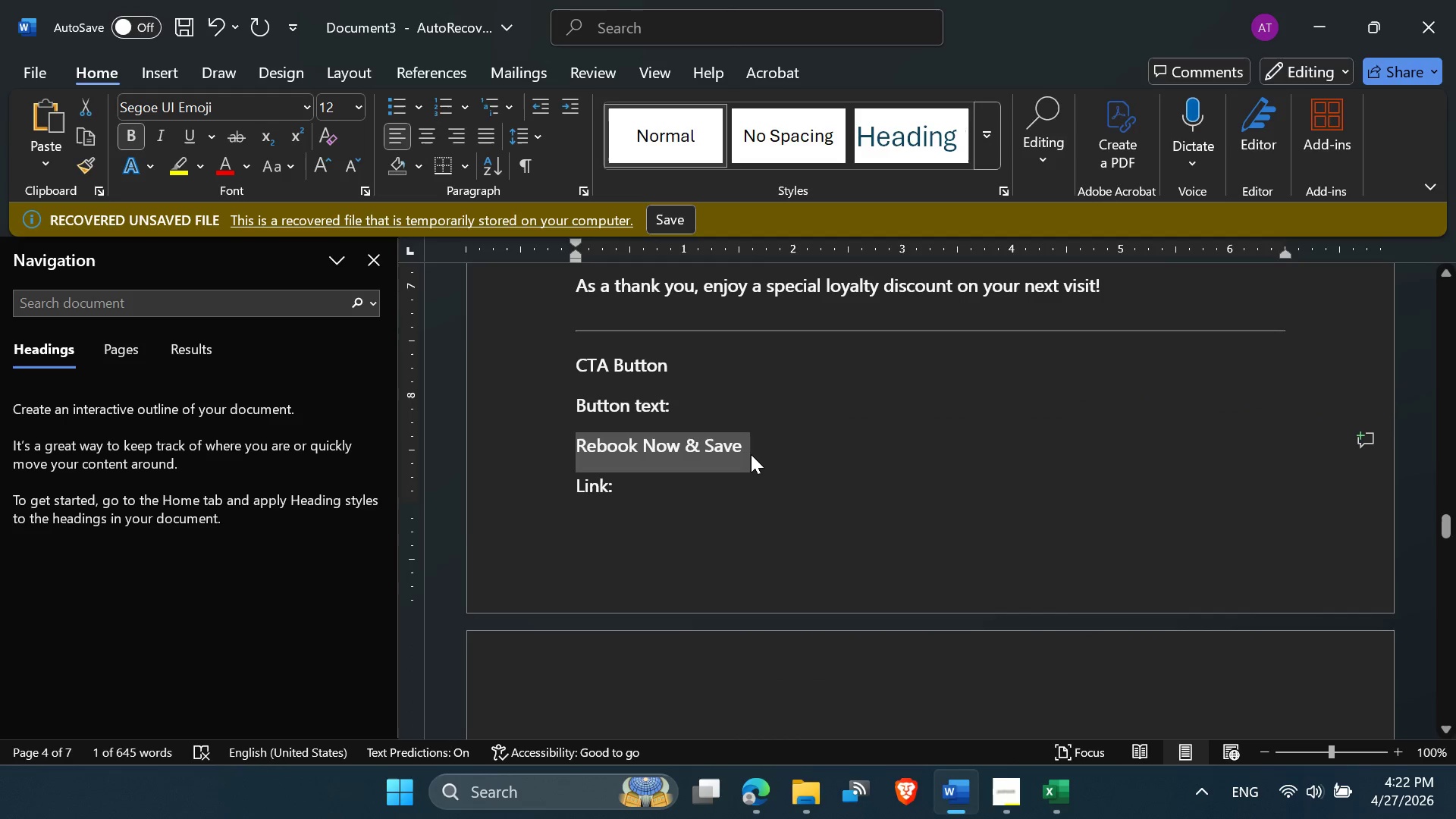 
key(Control+C)
 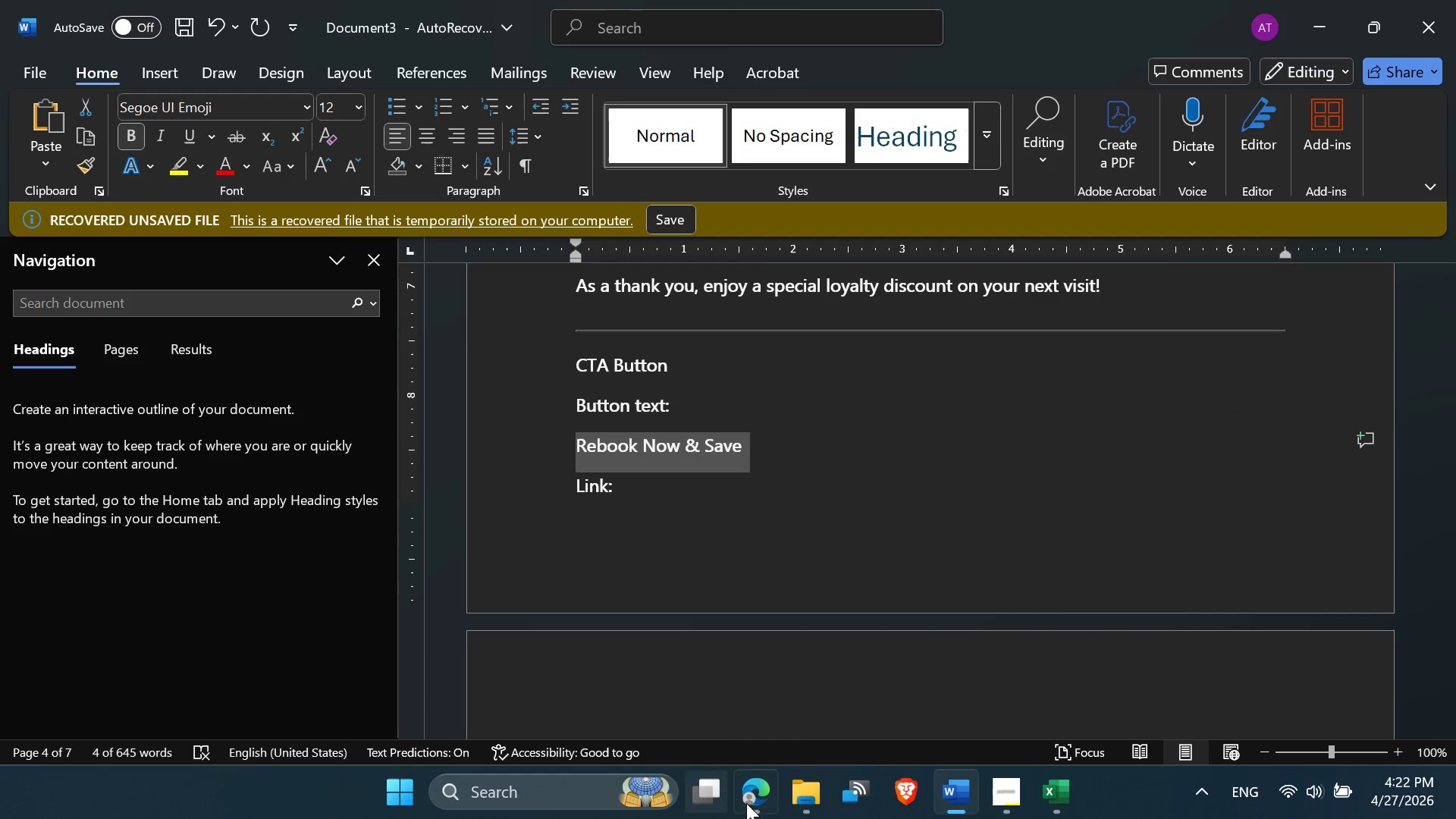 
left_click([748, 798])
 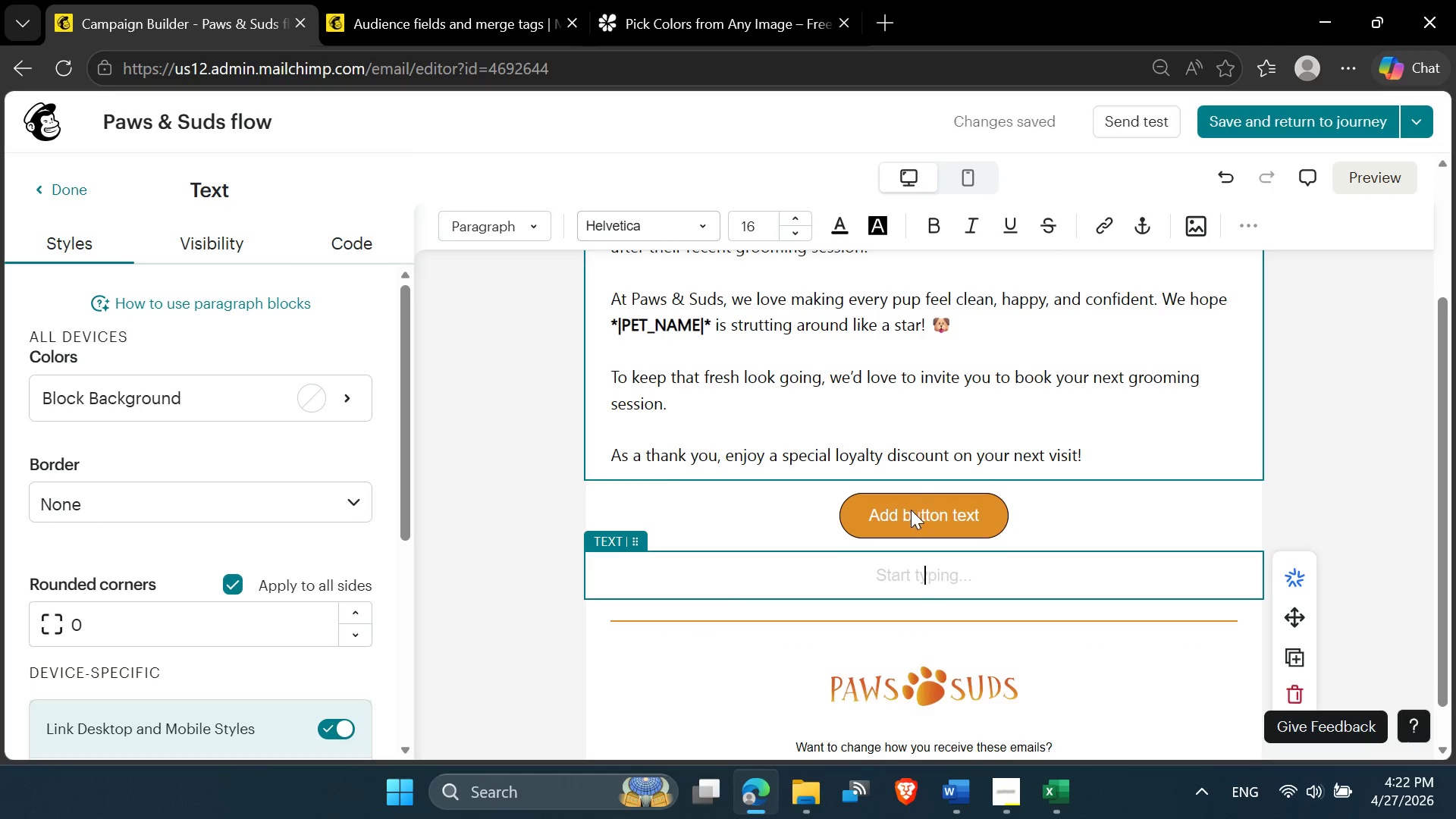 
double_click([911, 510])
 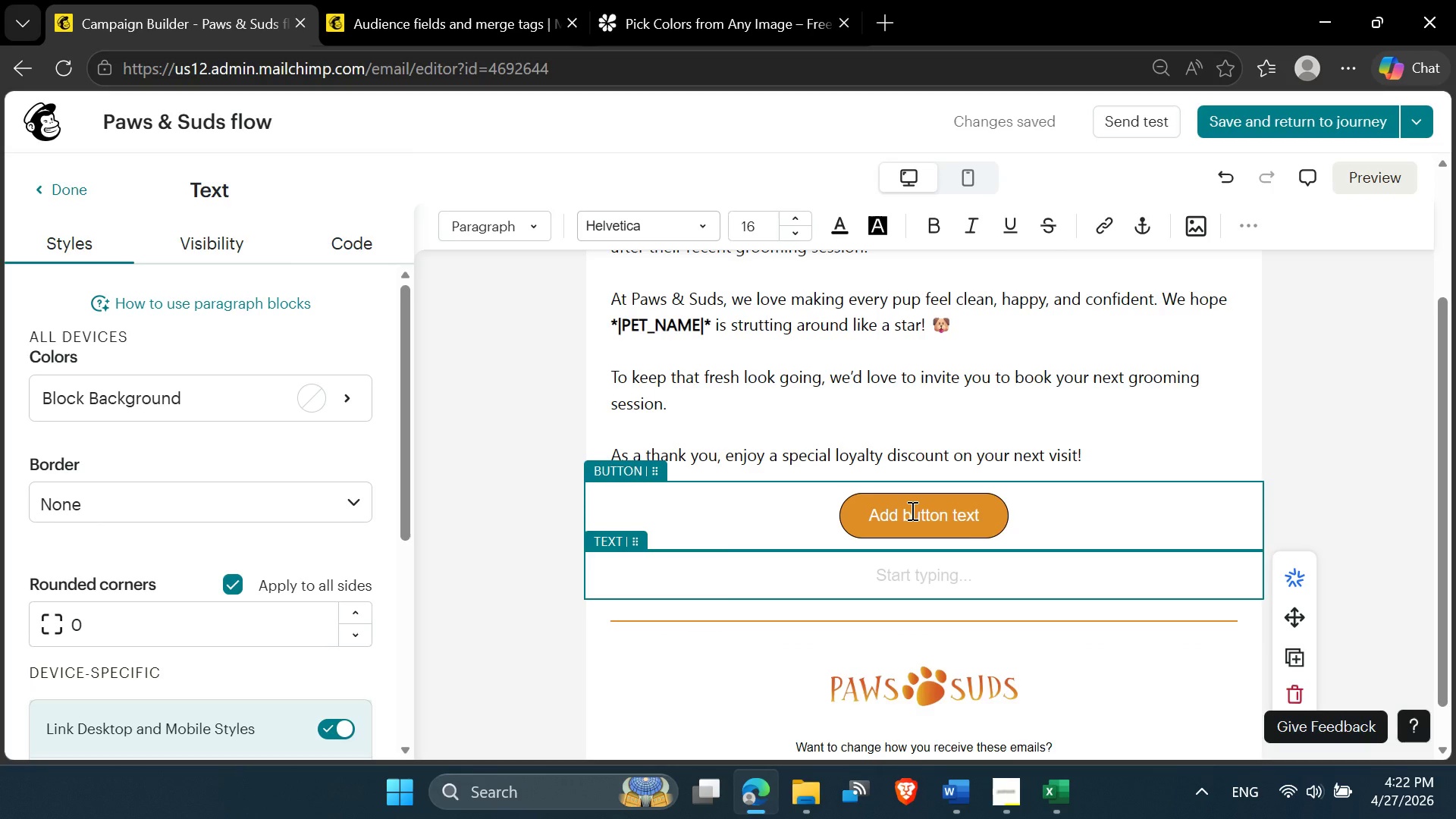 
triple_click([911, 510])
 